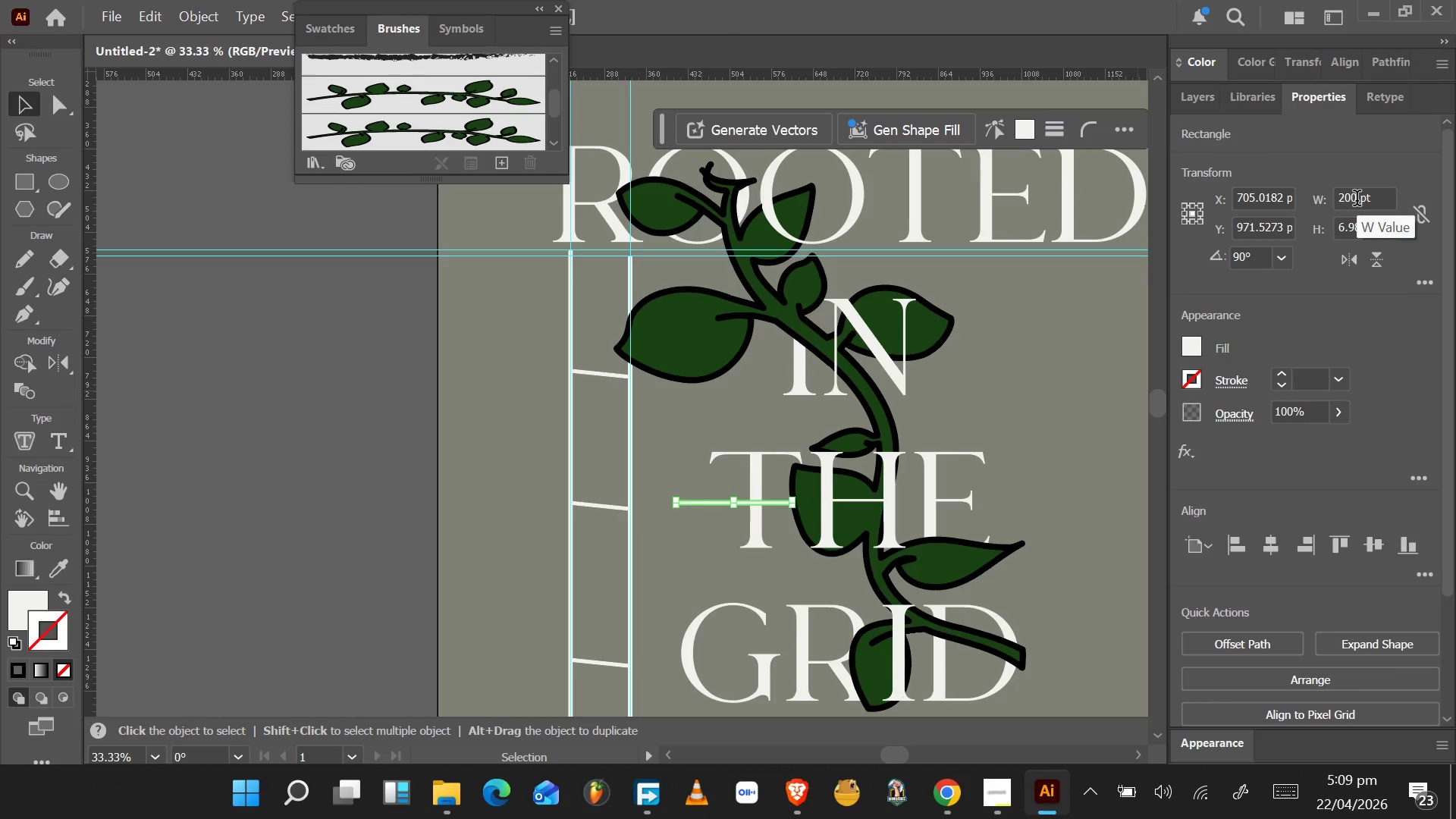 
hold_key(key=ArrowLeft, duration=1.53)
 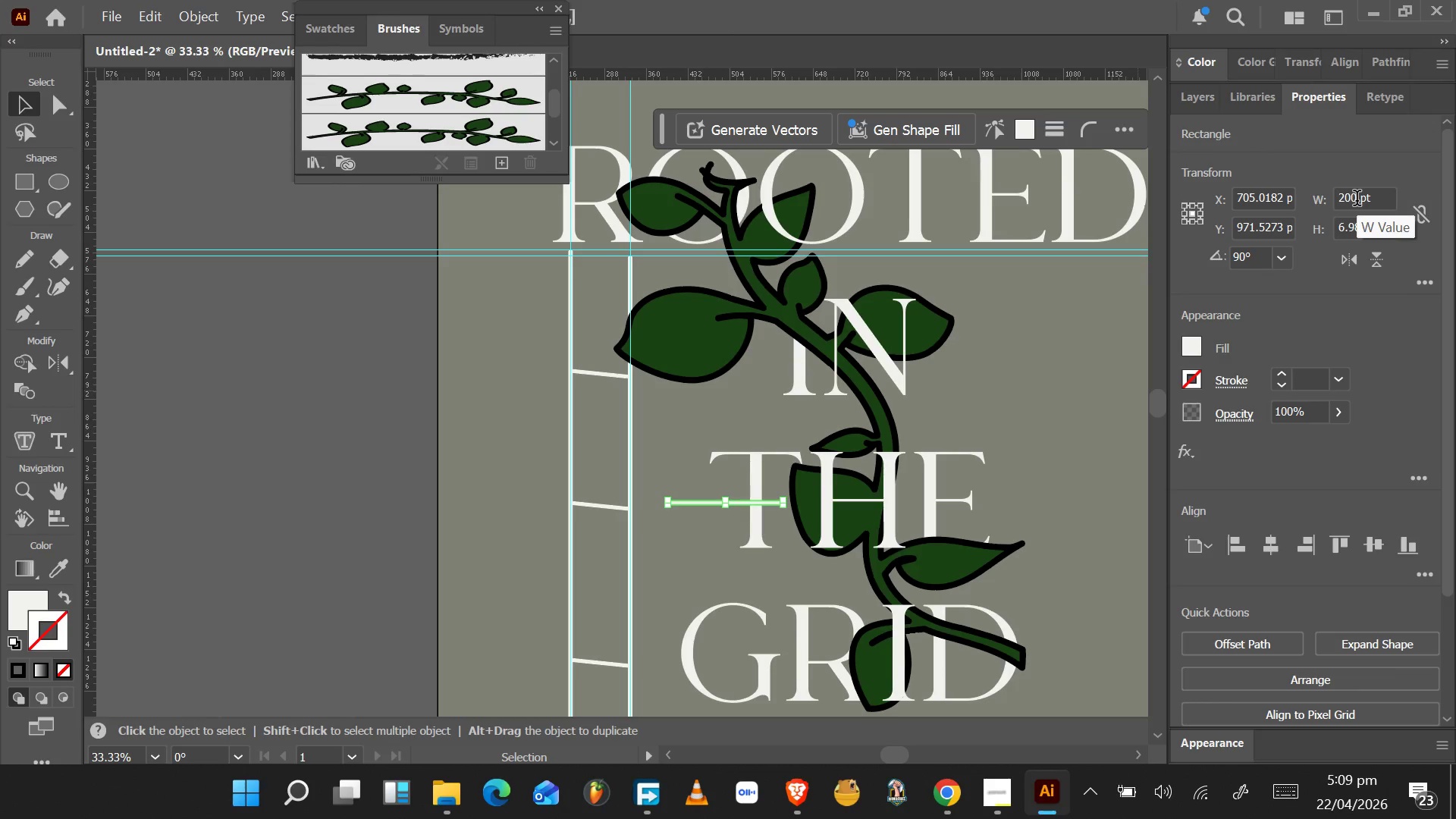 
hold_key(key=ArrowLeft, duration=1.53)
 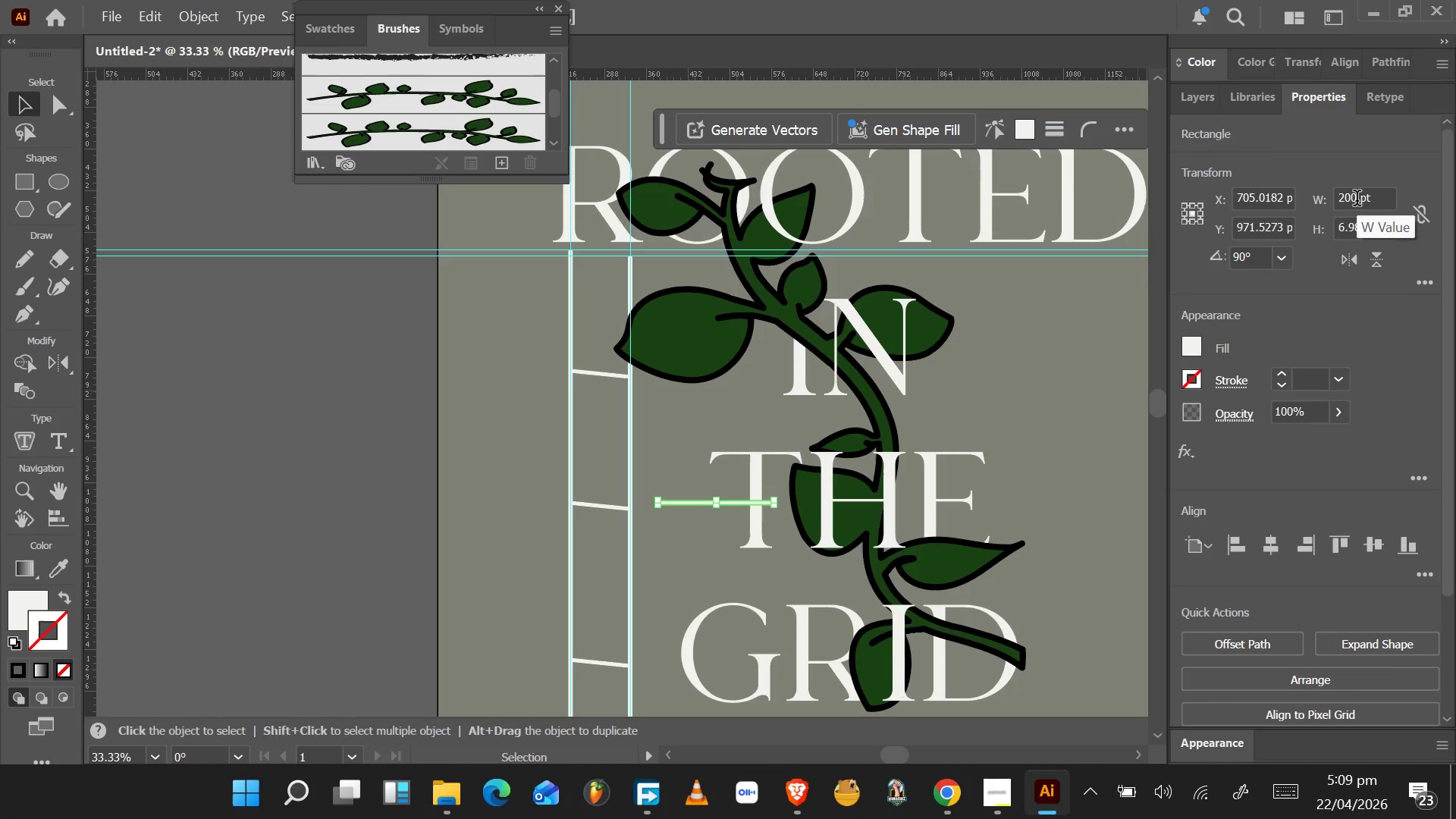 
hold_key(key=ArrowLeft, duration=1.53)
 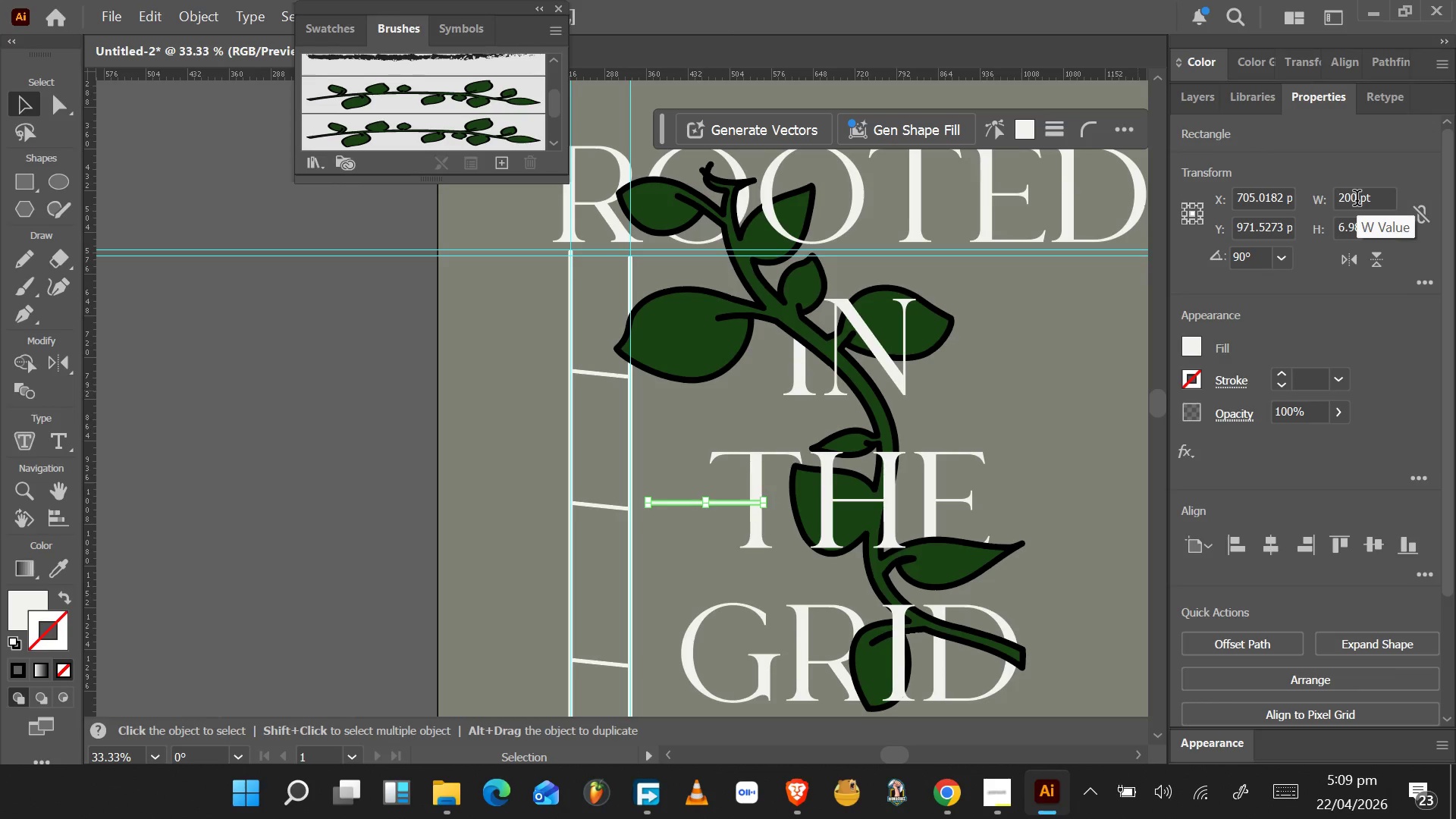 
hold_key(key=ArrowLeft, duration=1.53)
 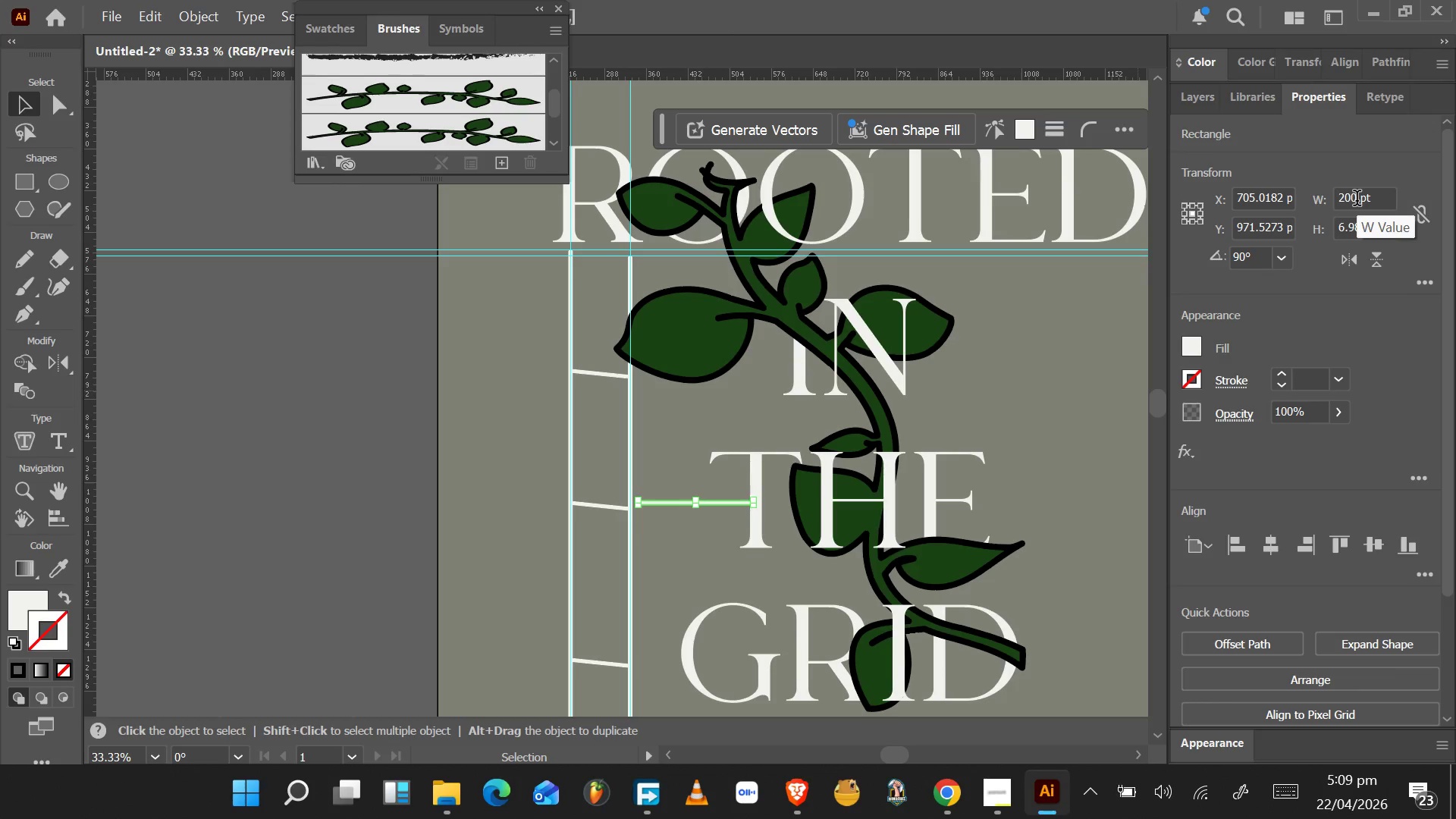 
hold_key(key=ArrowLeft, duration=1.53)
 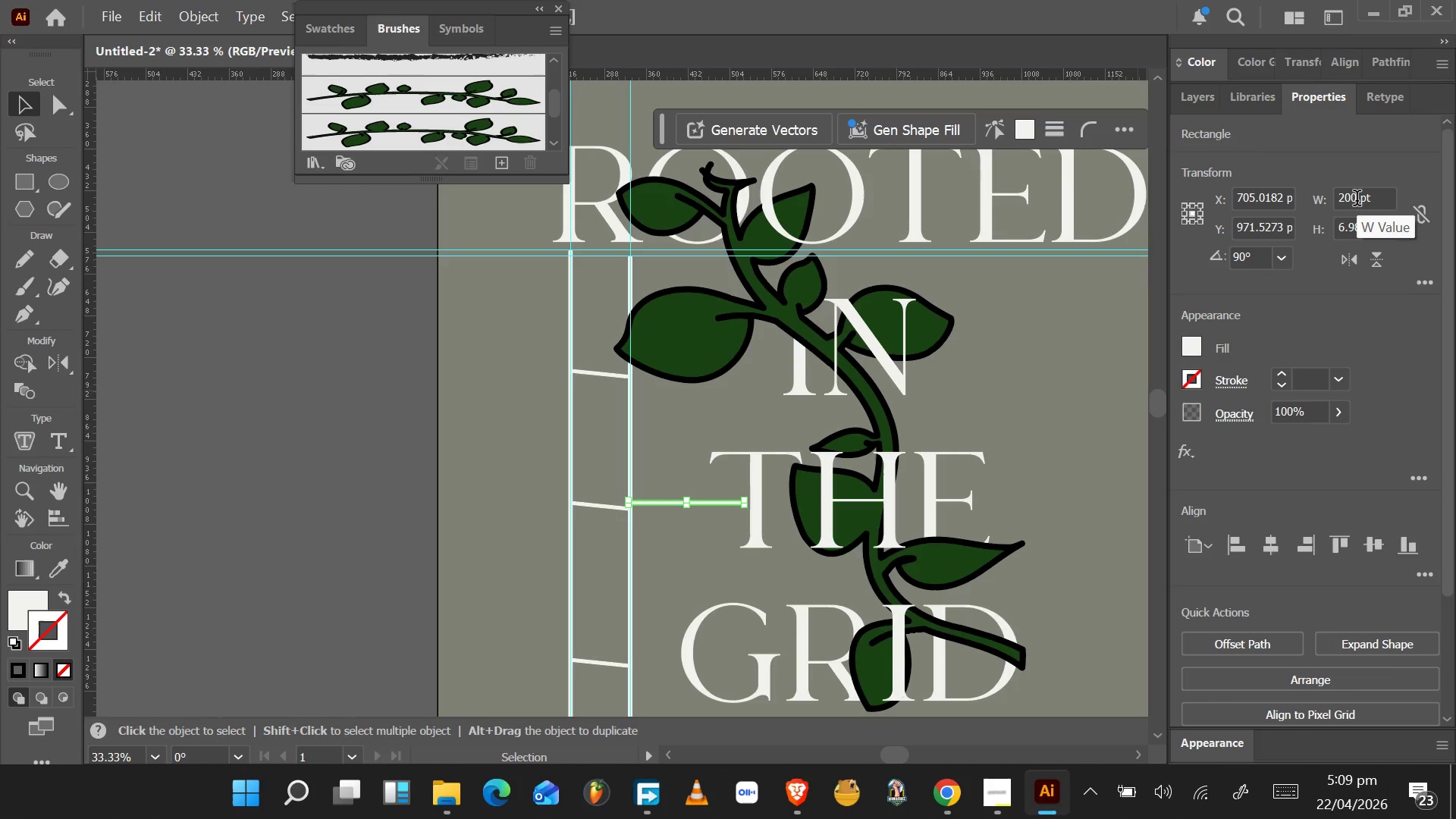 
hold_key(key=ArrowLeft, duration=1.53)
 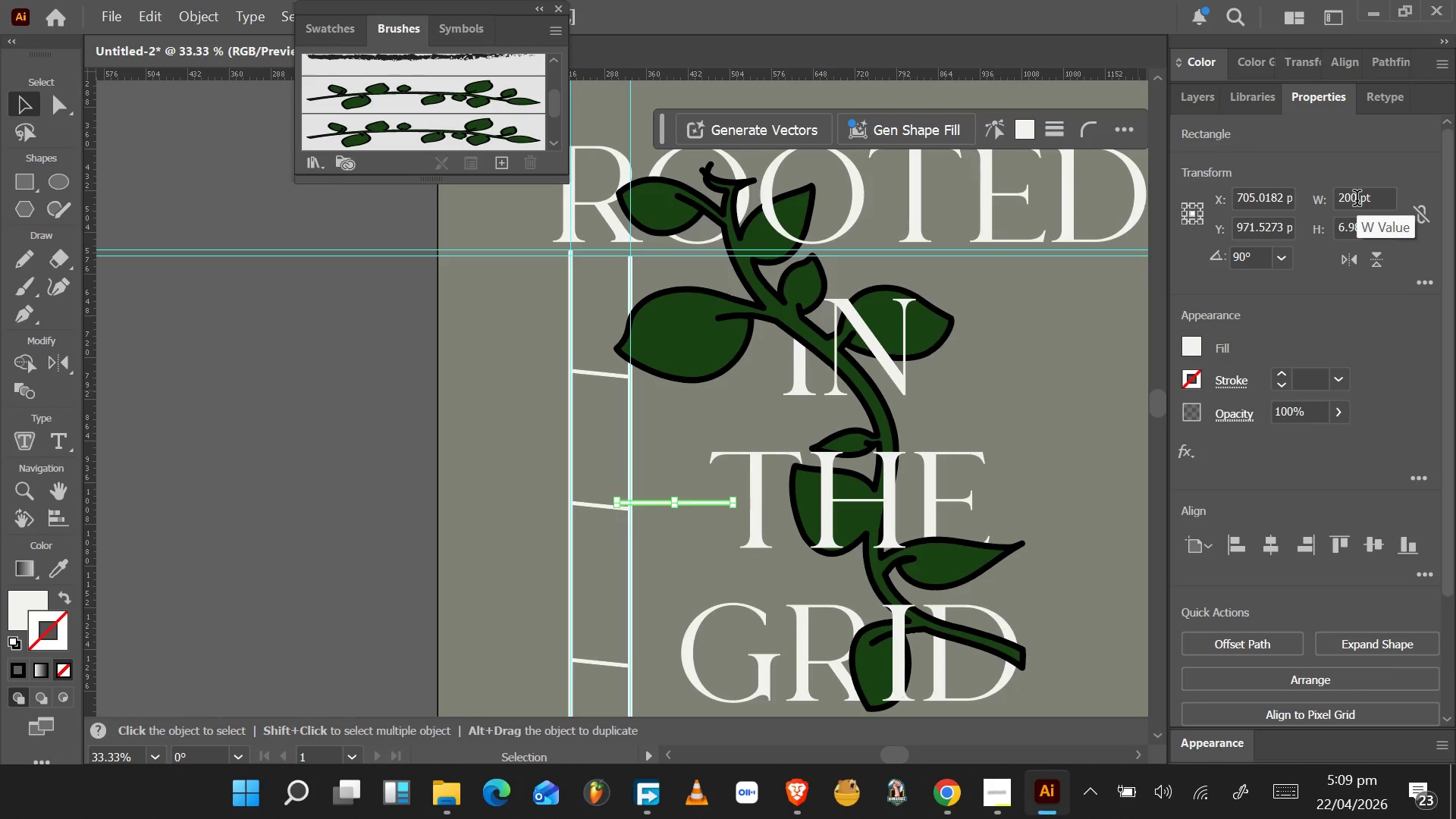 
hold_key(key=ArrowLeft, duration=1.53)
 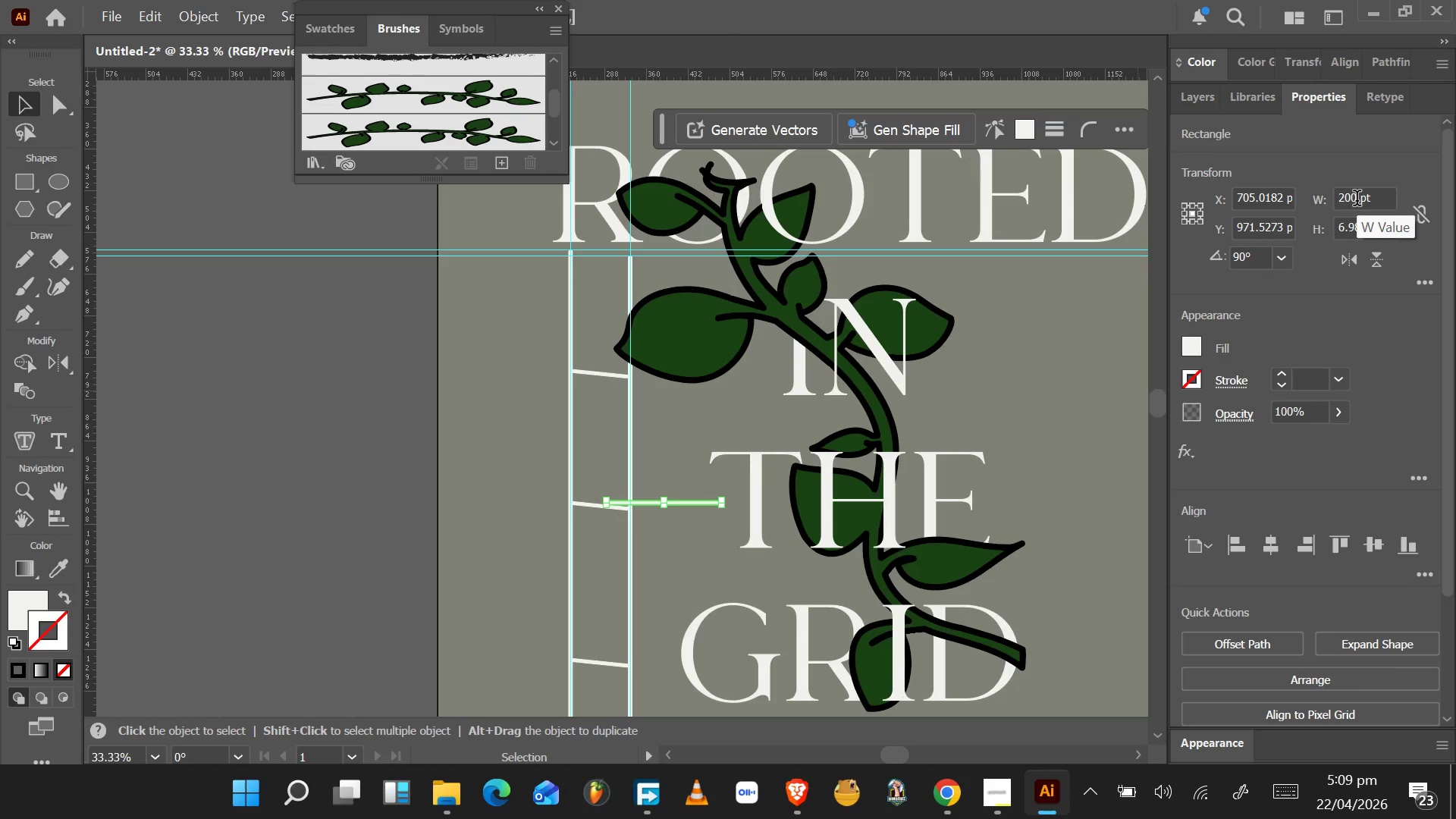 
hold_key(key=ArrowLeft, duration=1.53)
 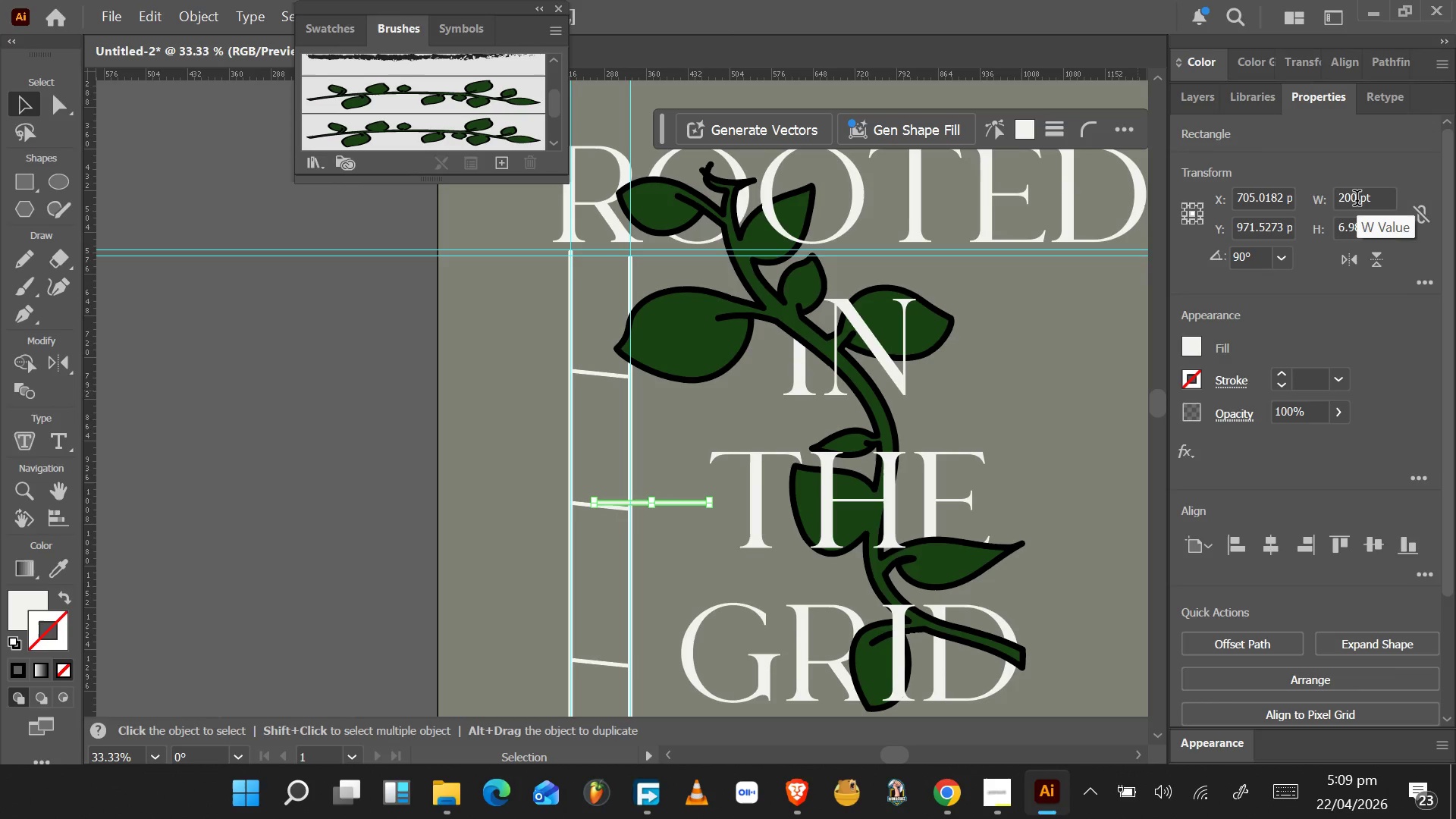 
hold_key(key=ArrowLeft, duration=1.53)
 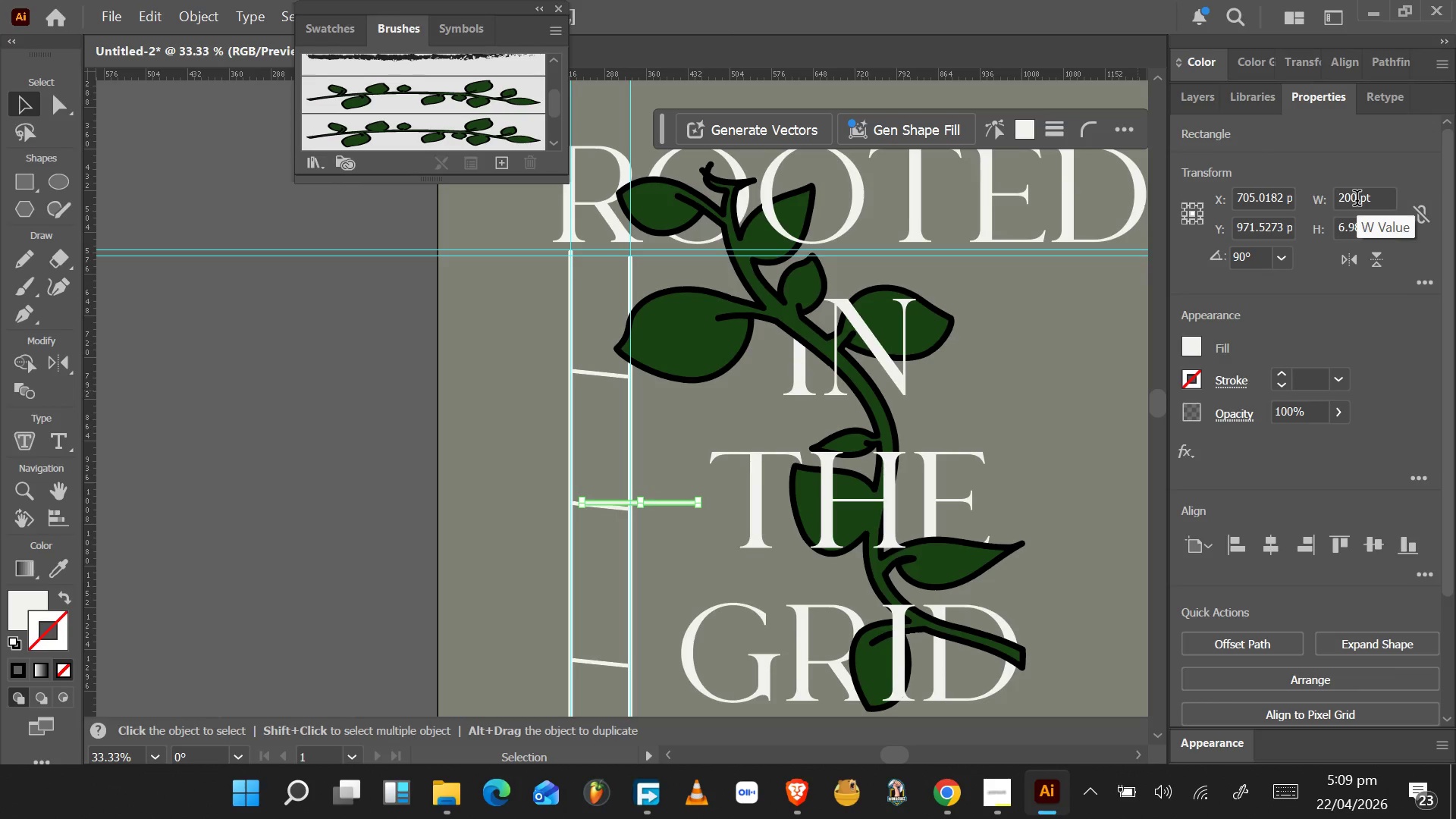 
hold_key(key=ArrowLeft, duration=1.53)
 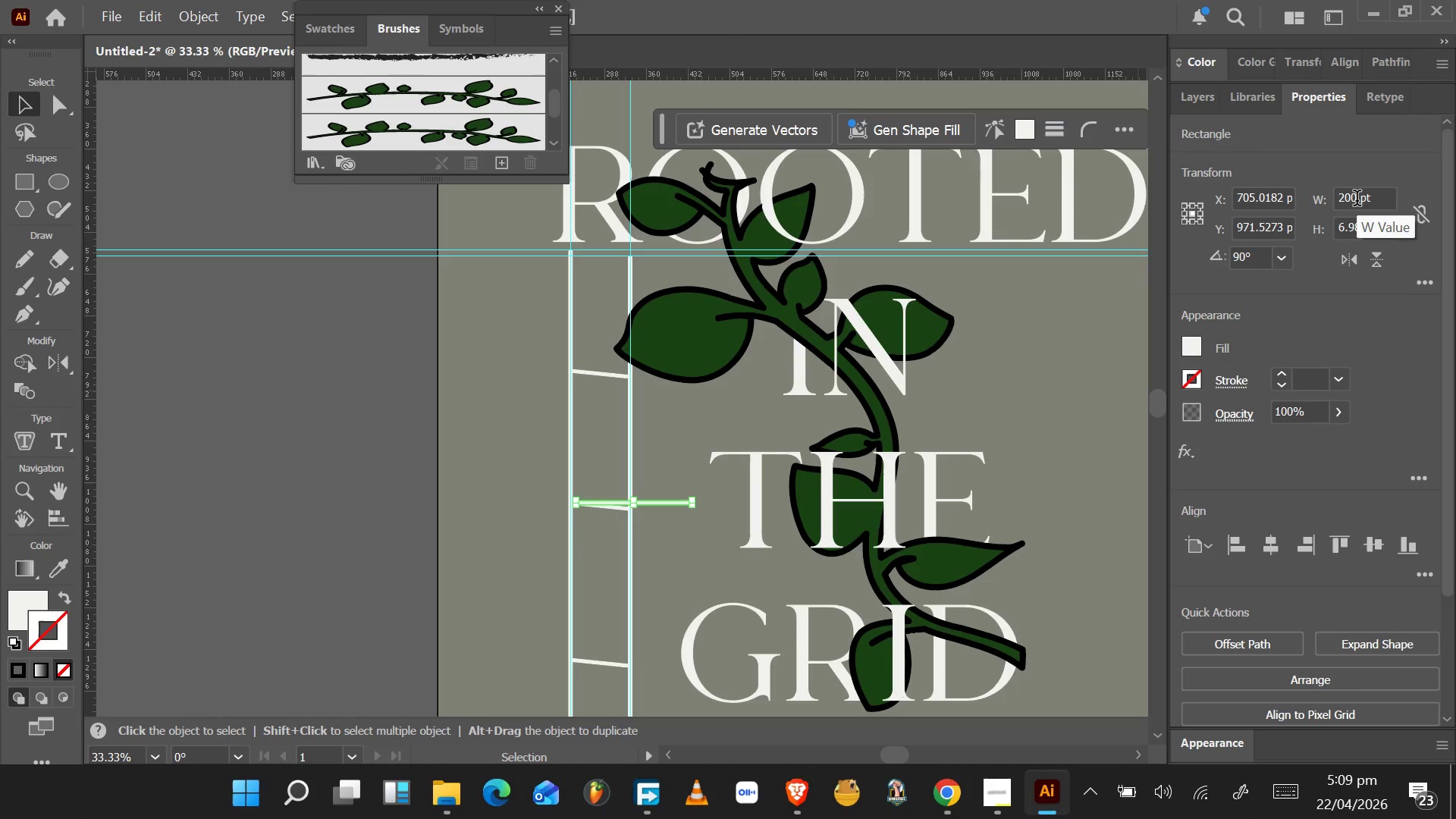 
key(ArrowLeft)
 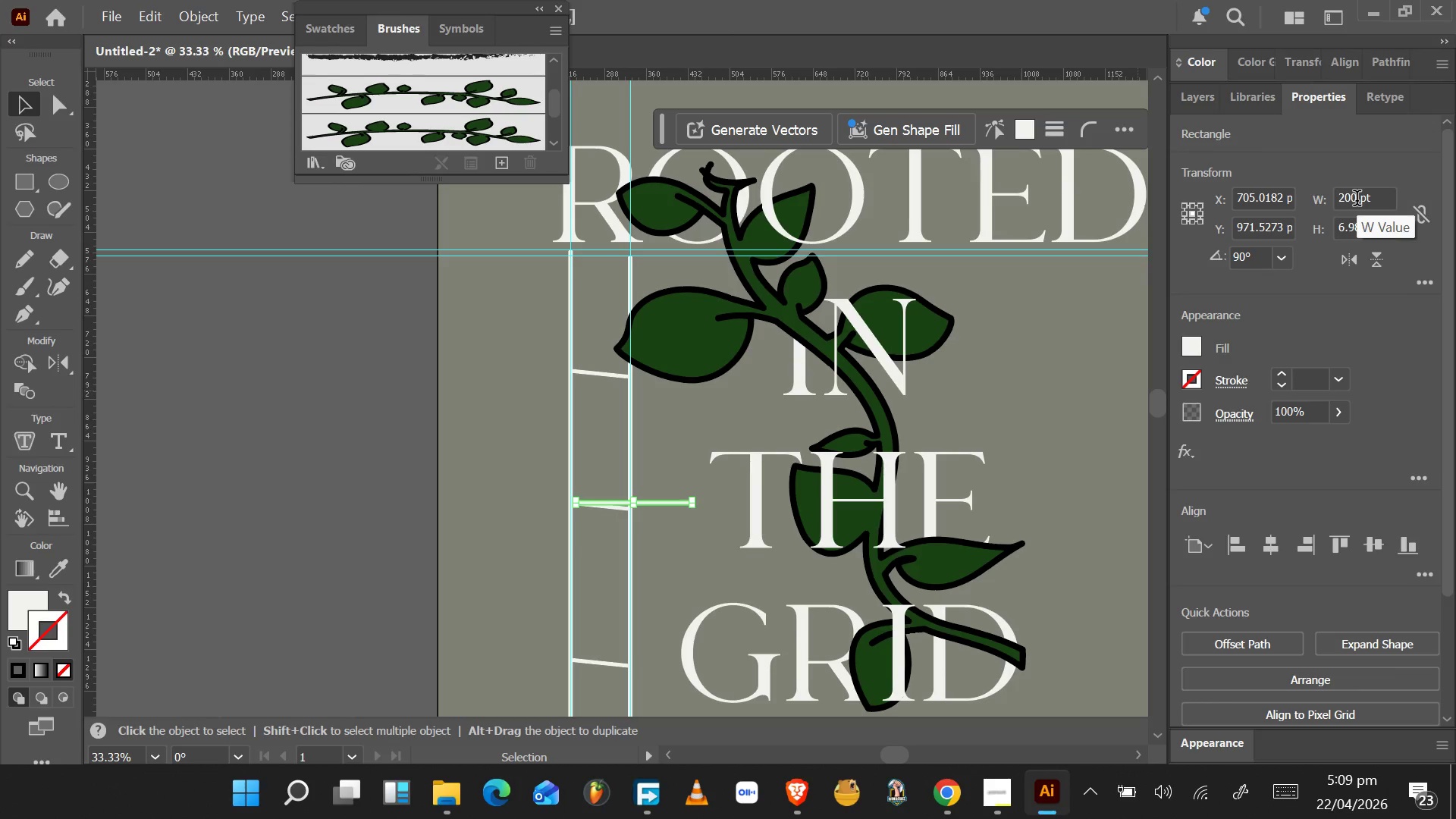 
key(ArrowLeft)
 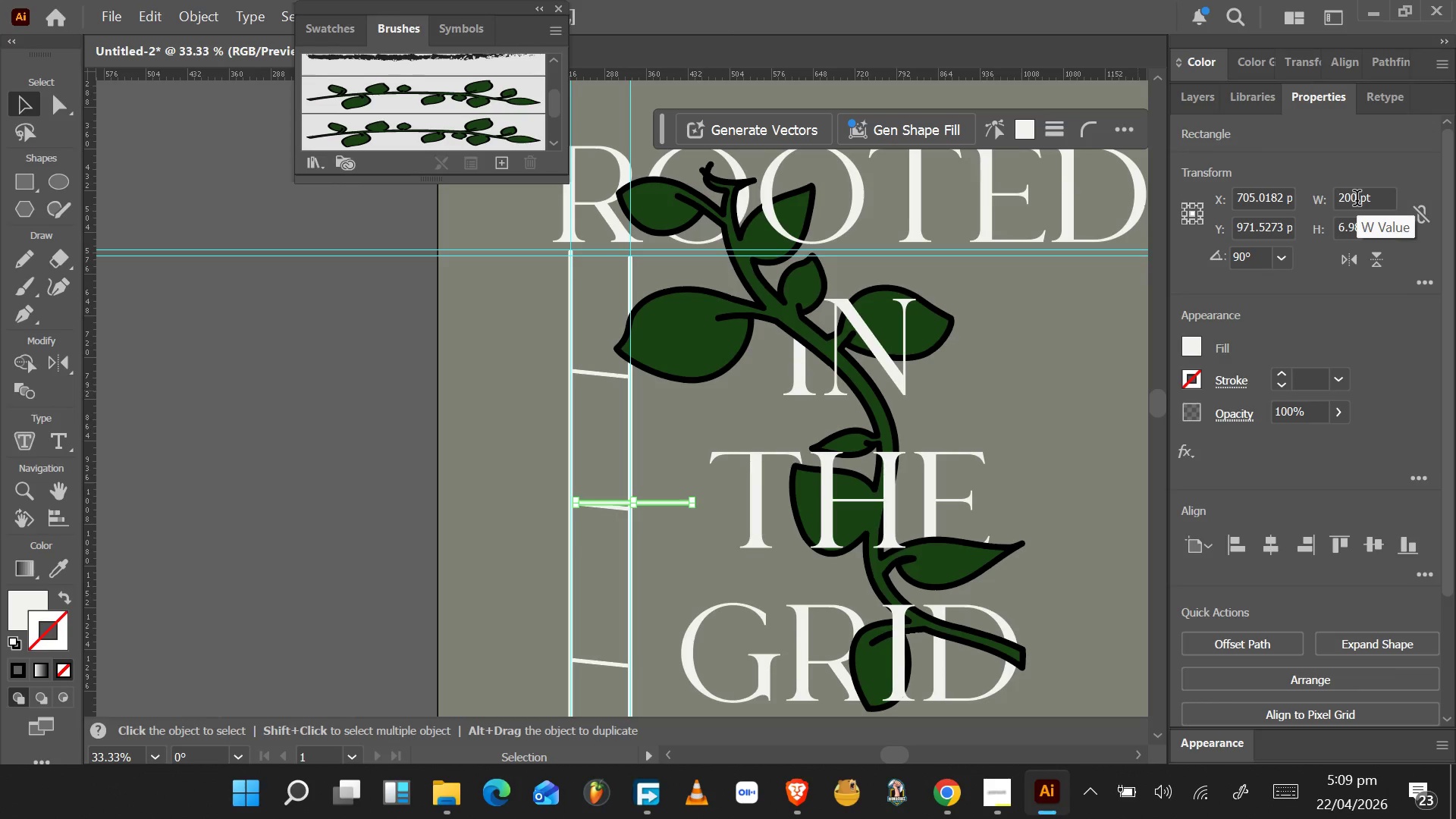 
key(ArrowLeft)
 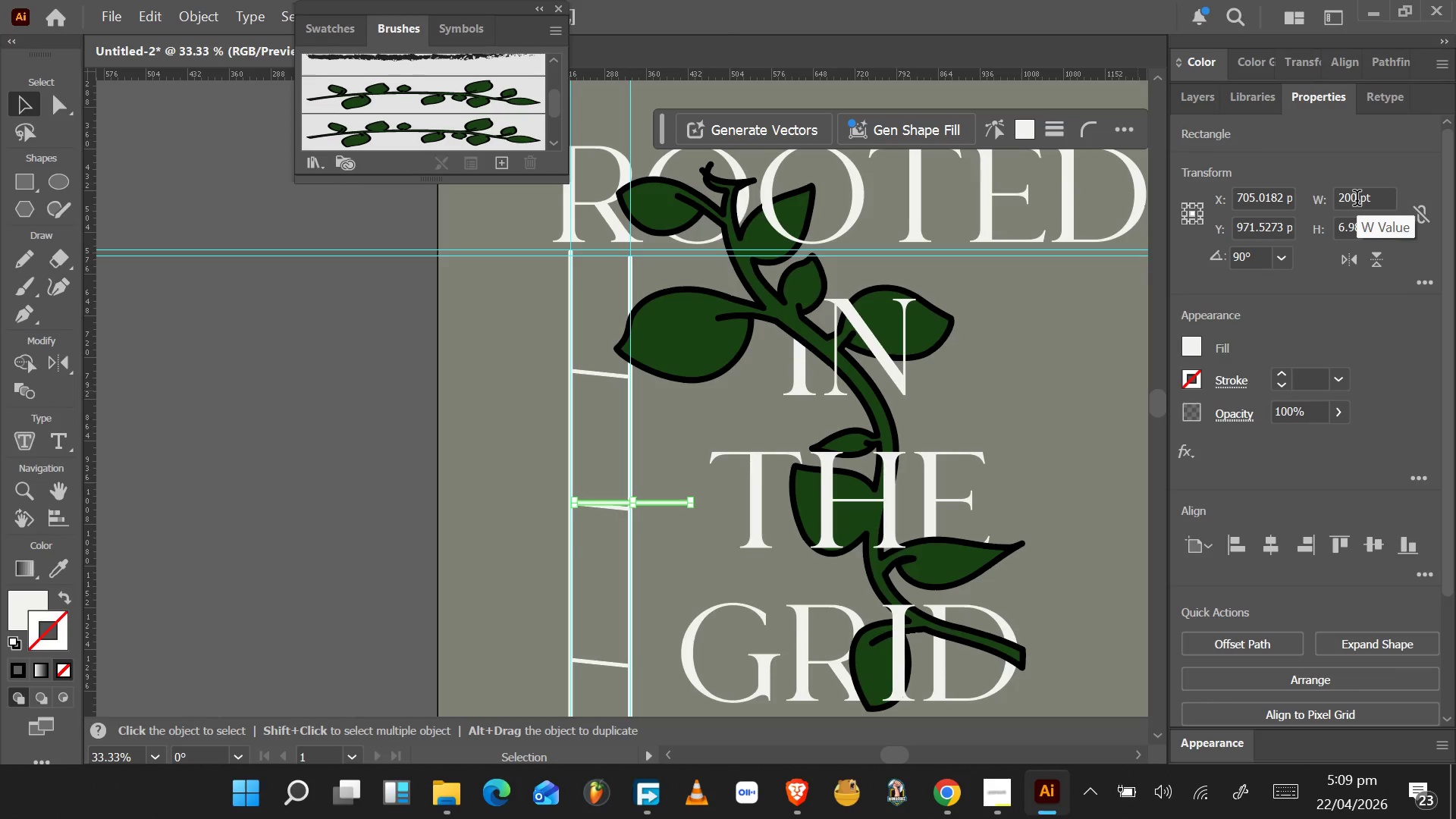 
key(ArrowLeft)
 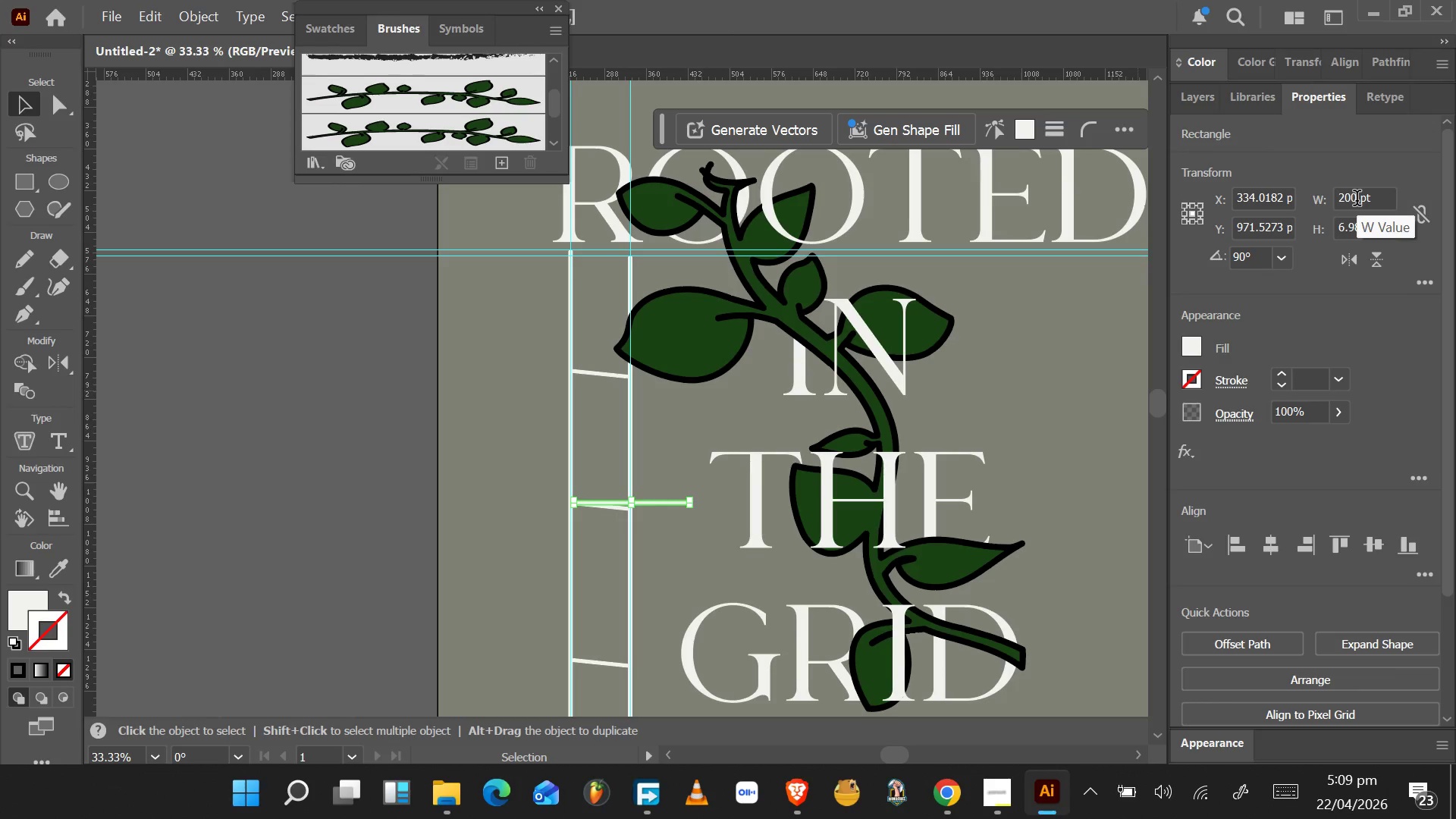 
key(ArrowLeft)
 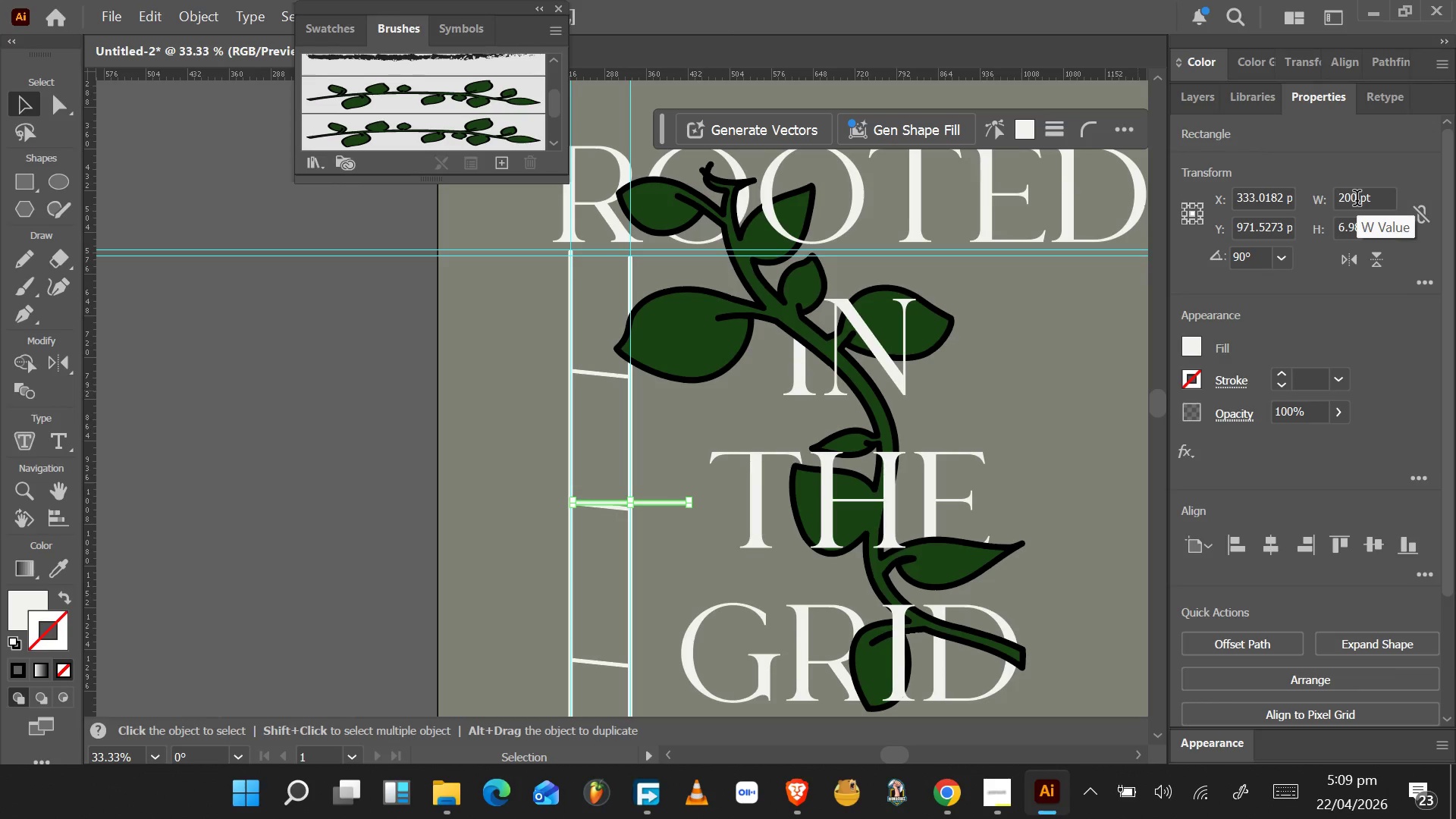 
key(Alt+Tab)
 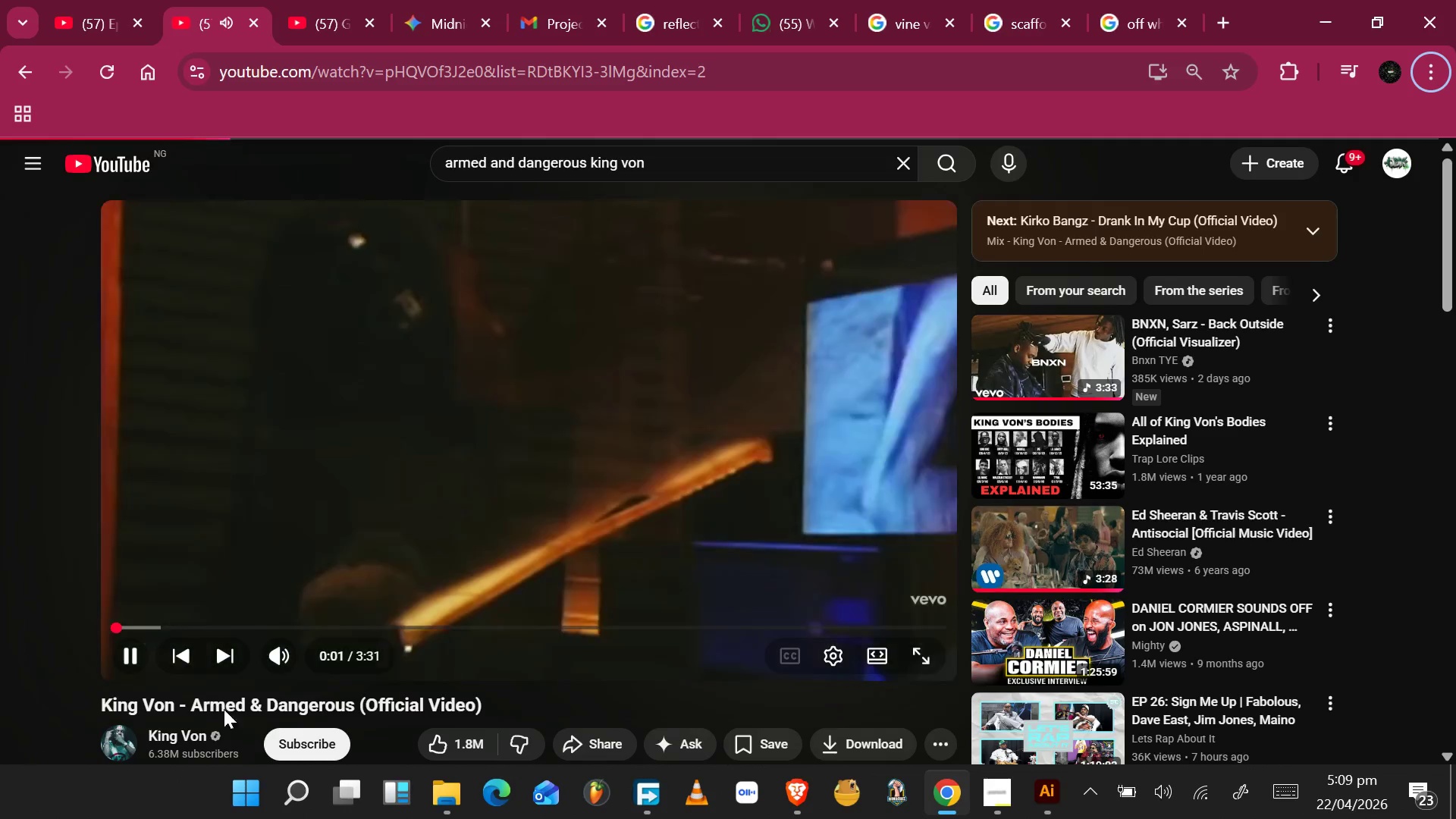 
left_click([189, 654])
 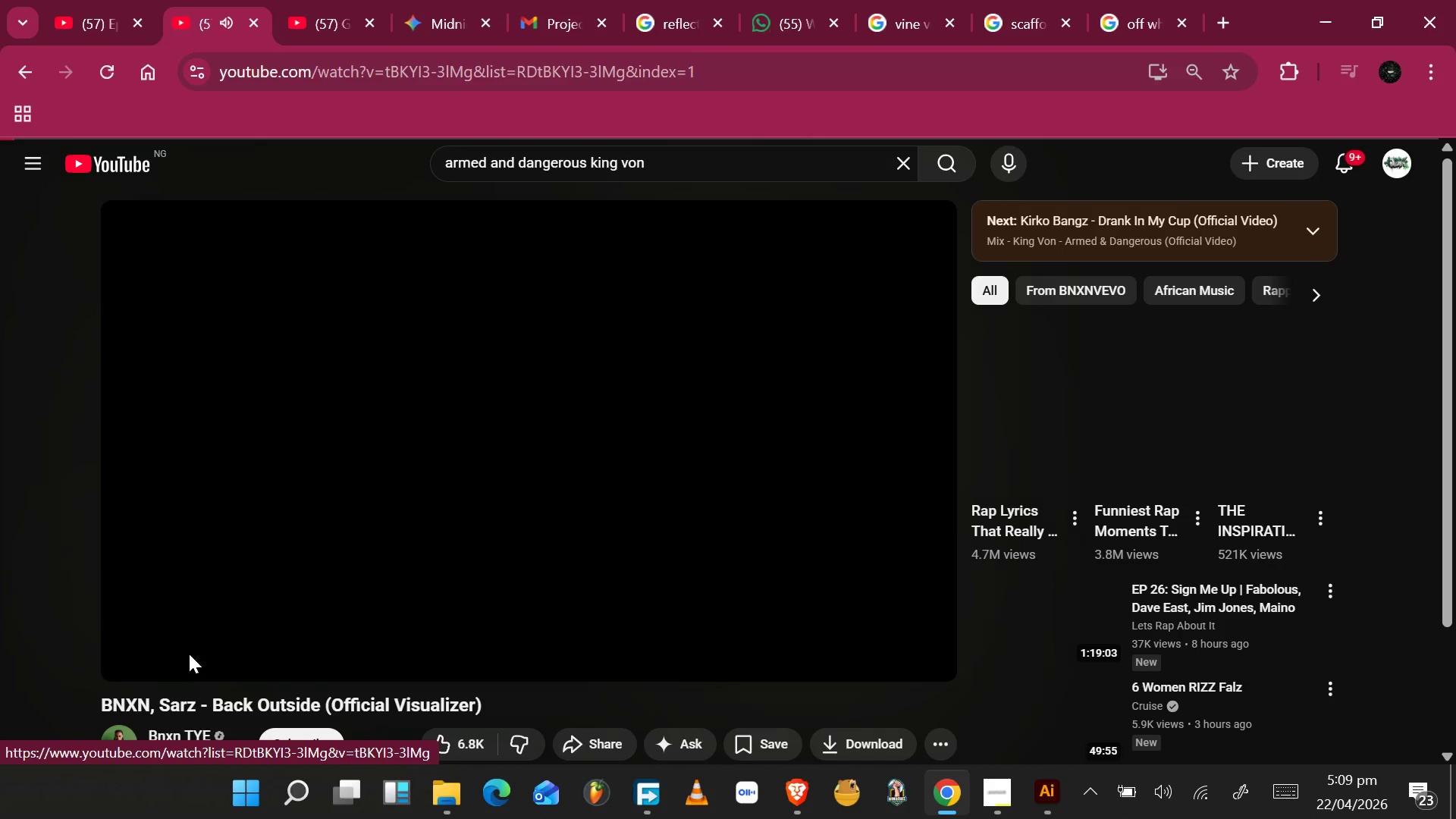 
key(Alt+Tab)
 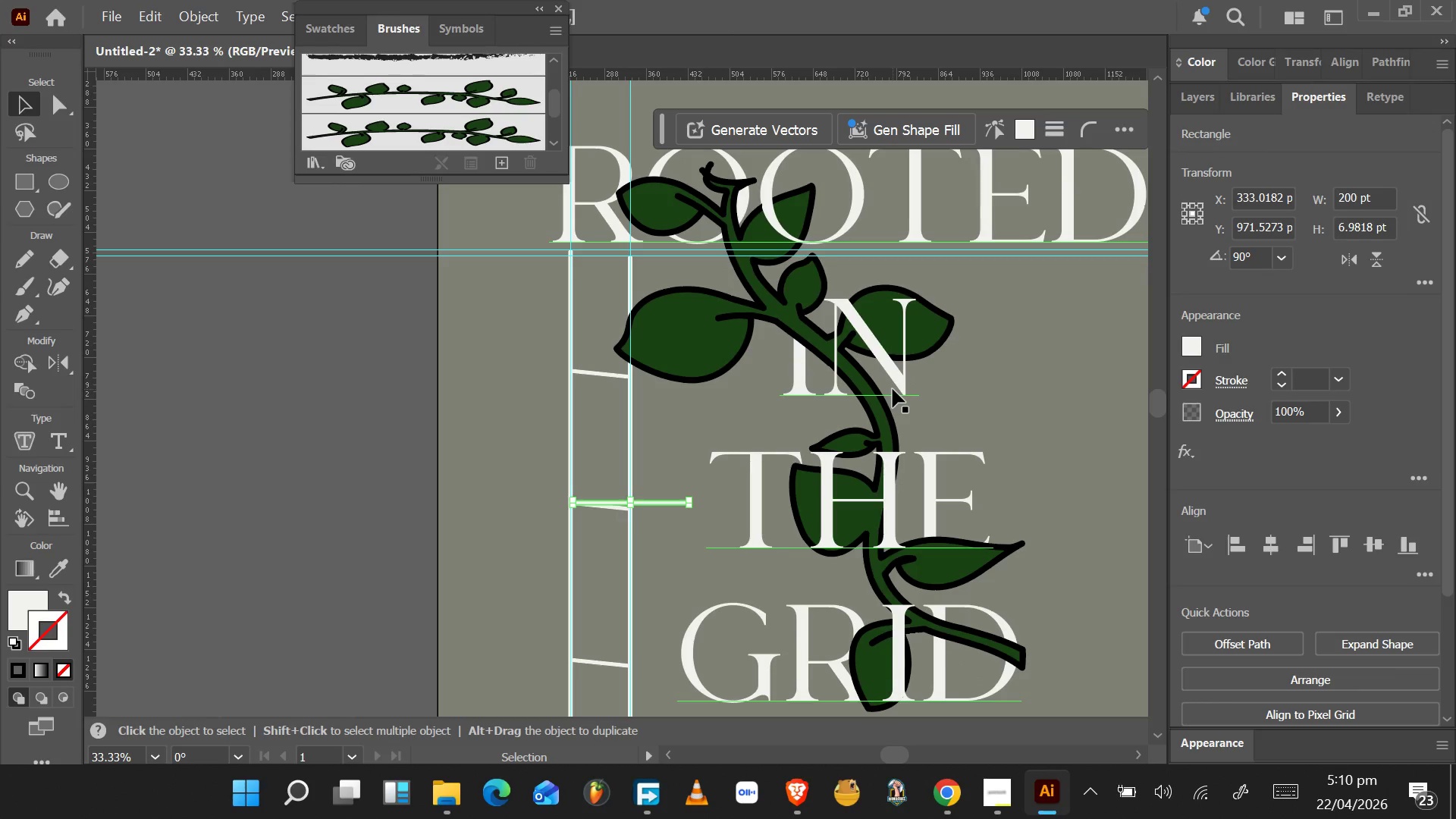 
wait(51.39)
 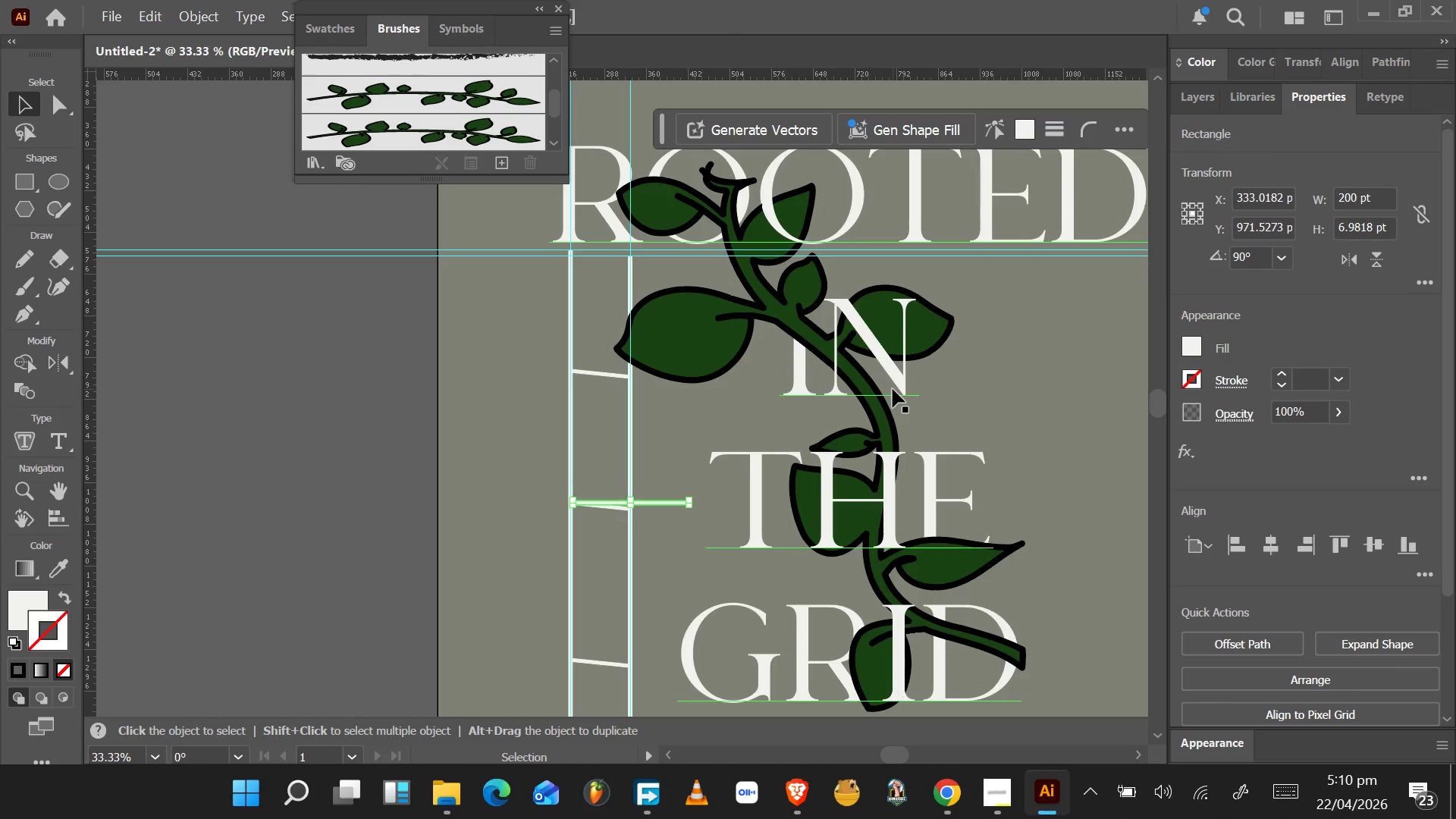 
hold_key(key=AltLeft, duration=1.52)
scroll: coordinate [879, 482], scroll_direction: down, amount: 3.0
 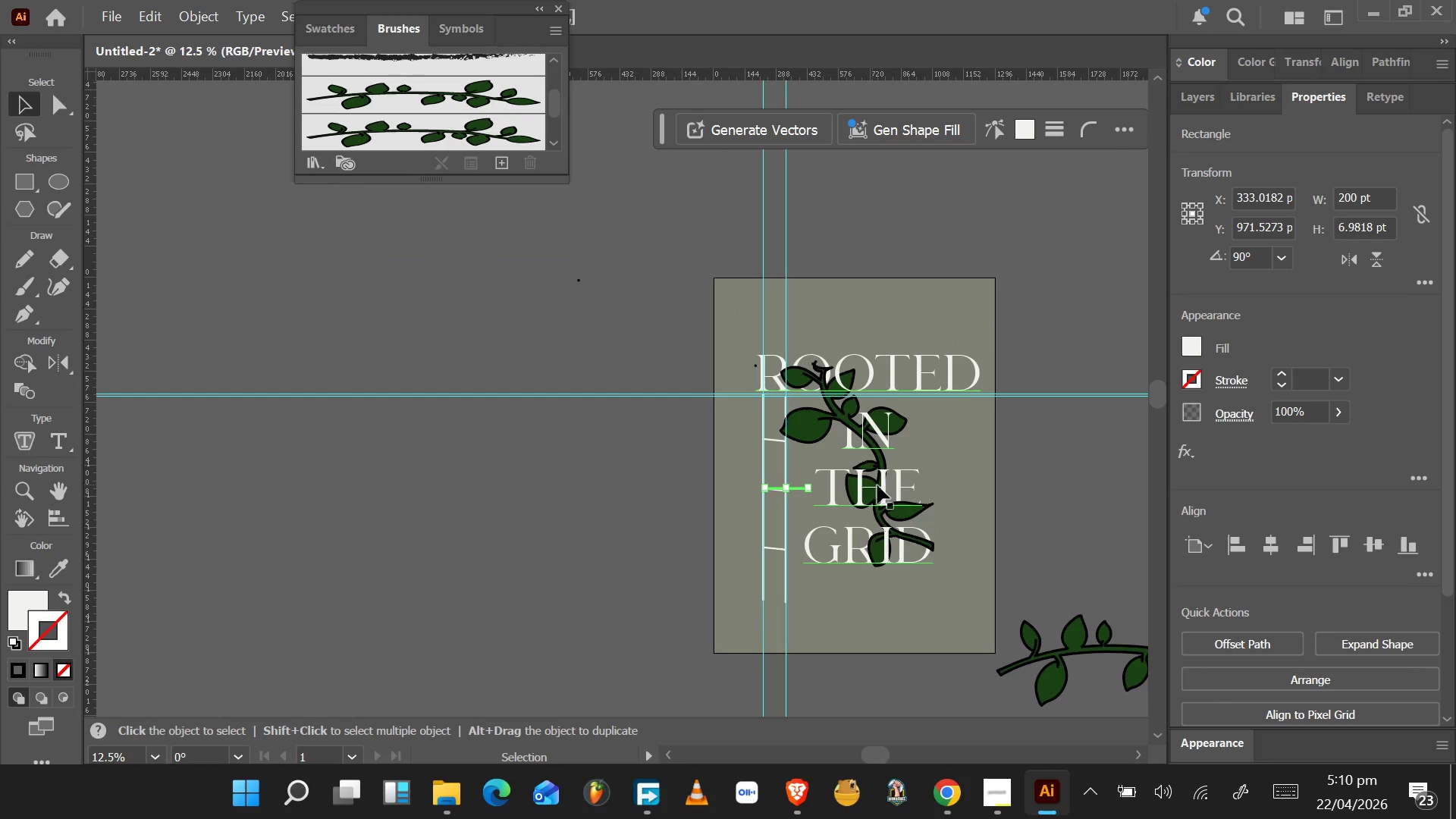 
key(Alt+AltLeft)
 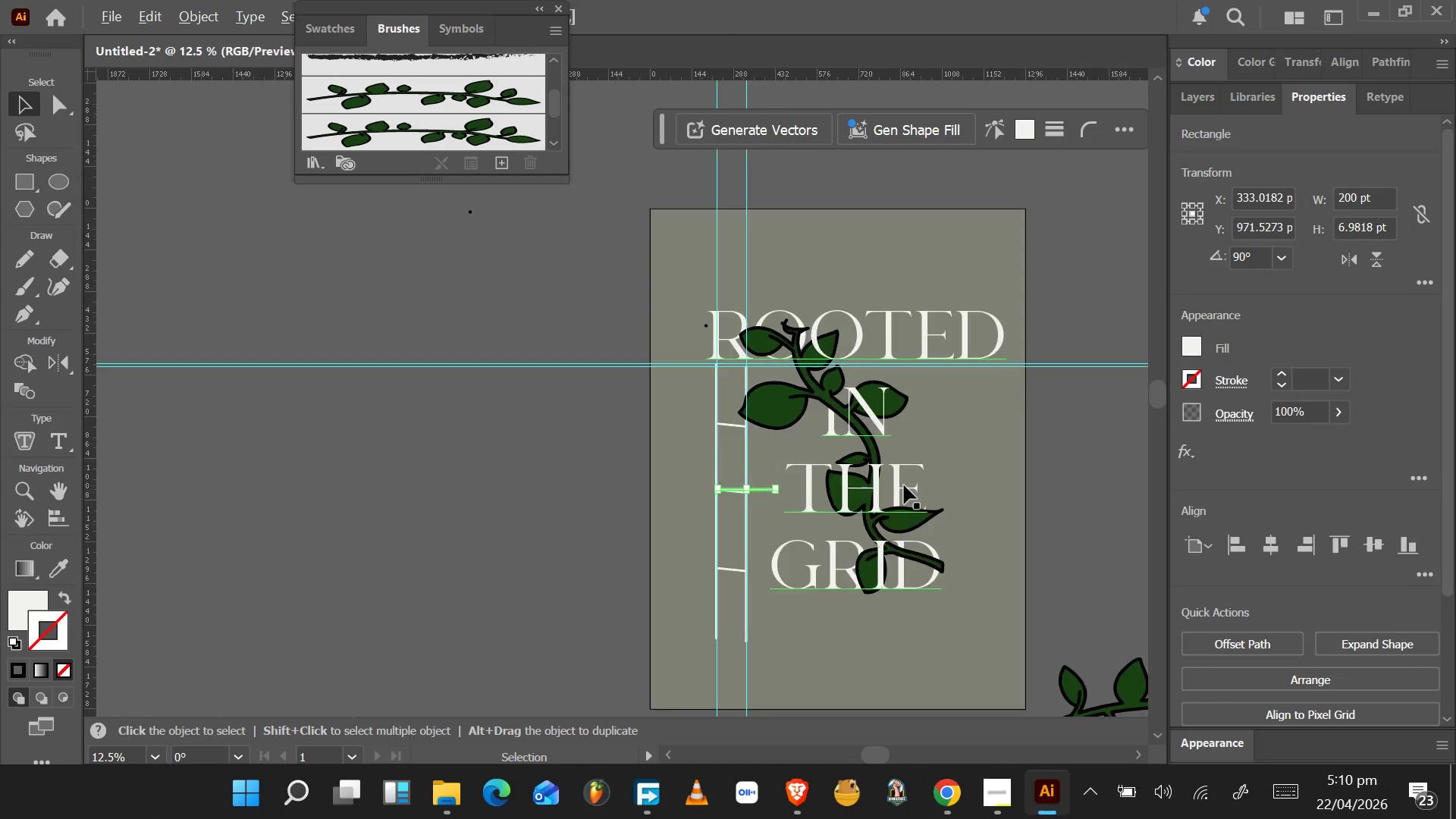 
key(Alt+AltLeft)
 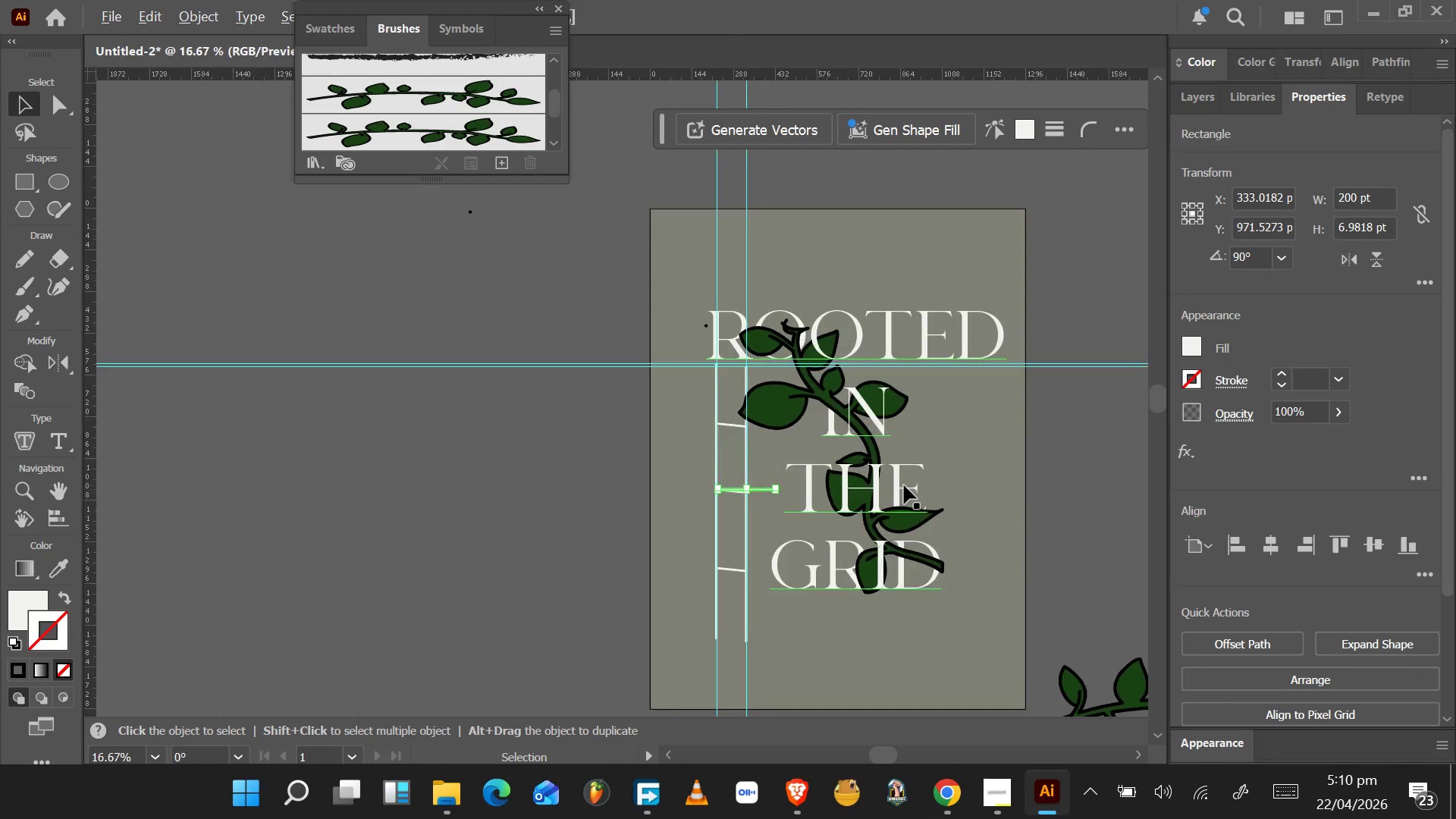 
key(Alt+AltLeft)
 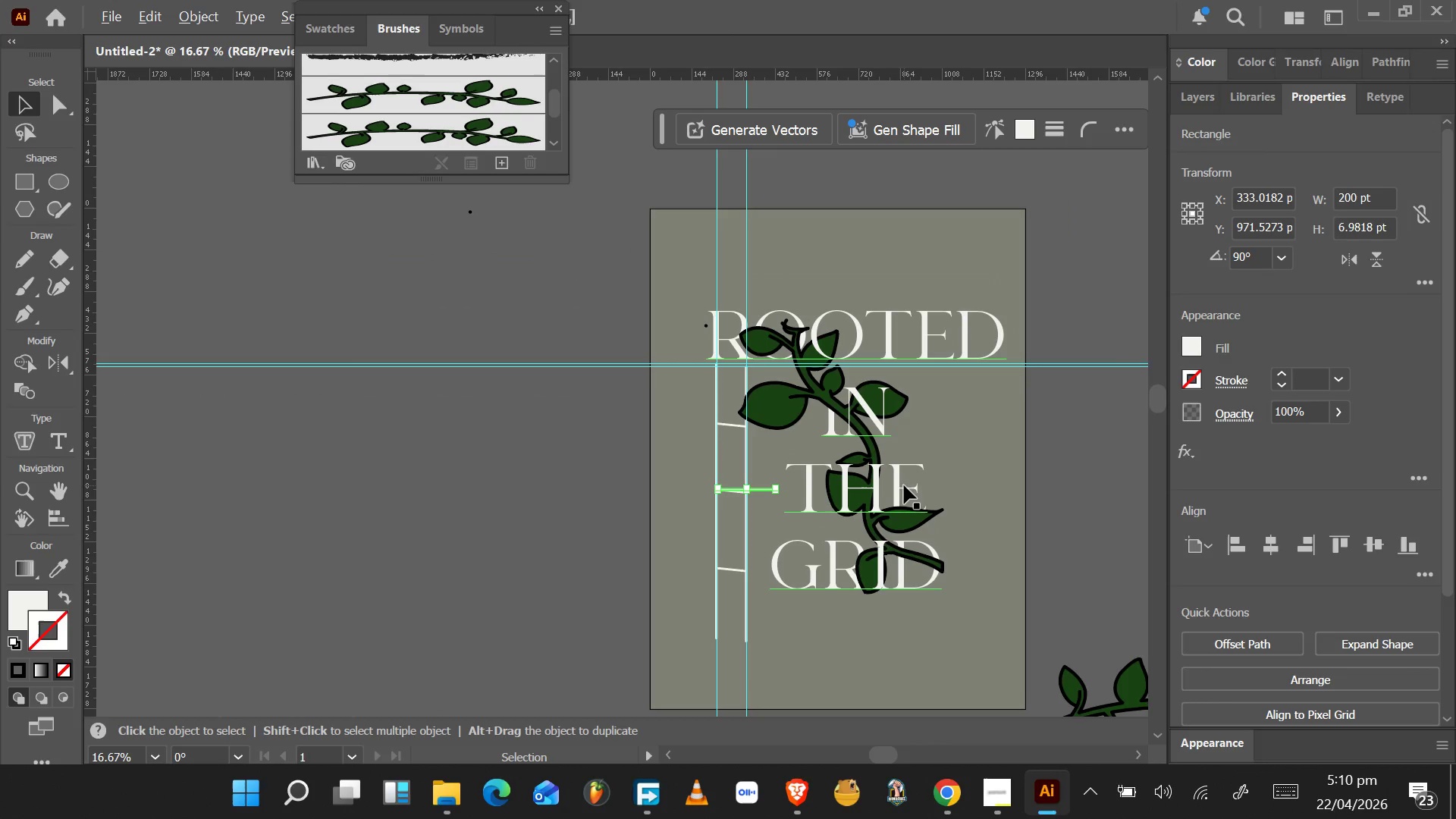 
key(Alt+AltLeft)
 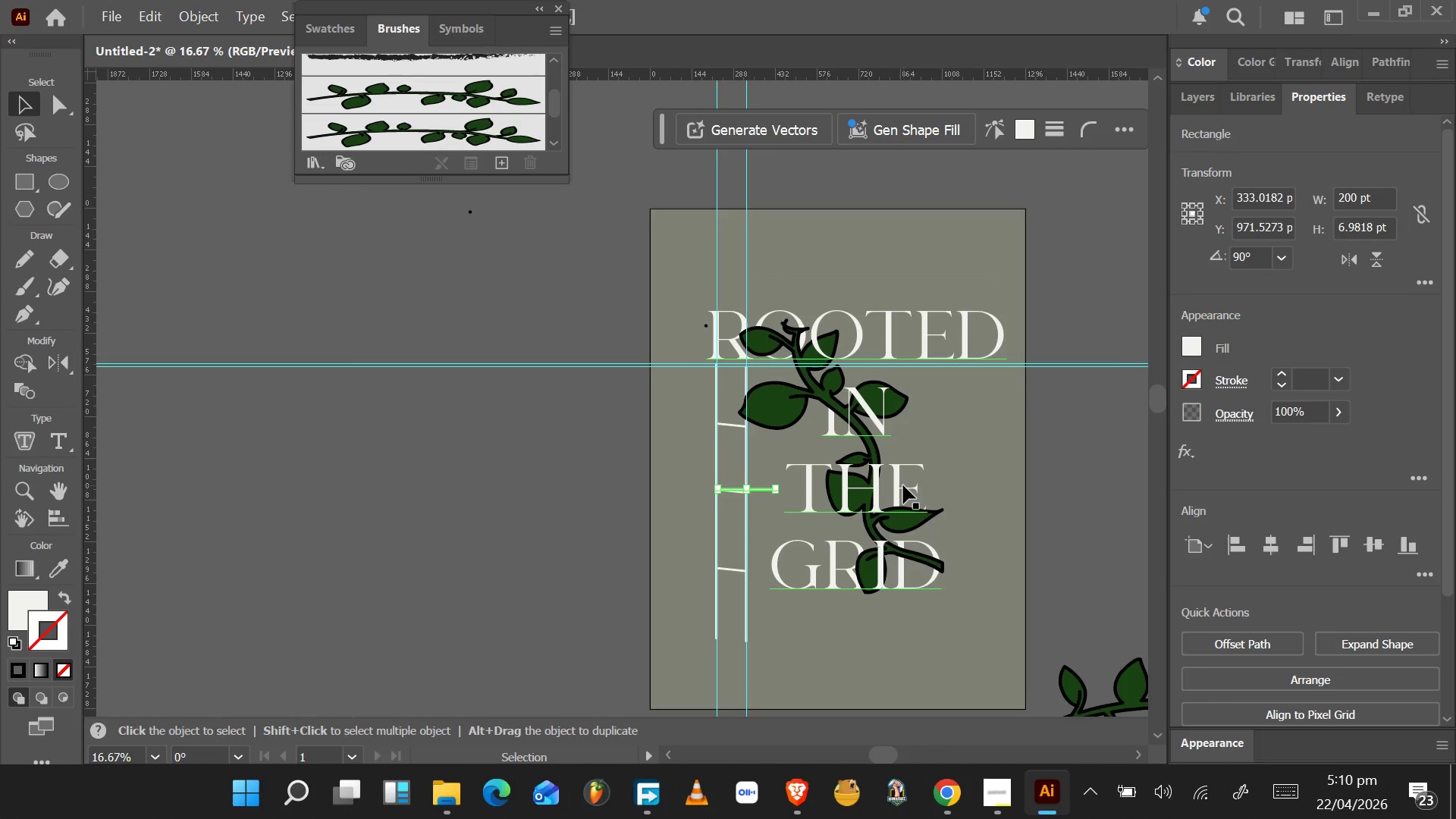 
scroll: coordinate [904, 485], scroll_direction: up, amount: 1.0
 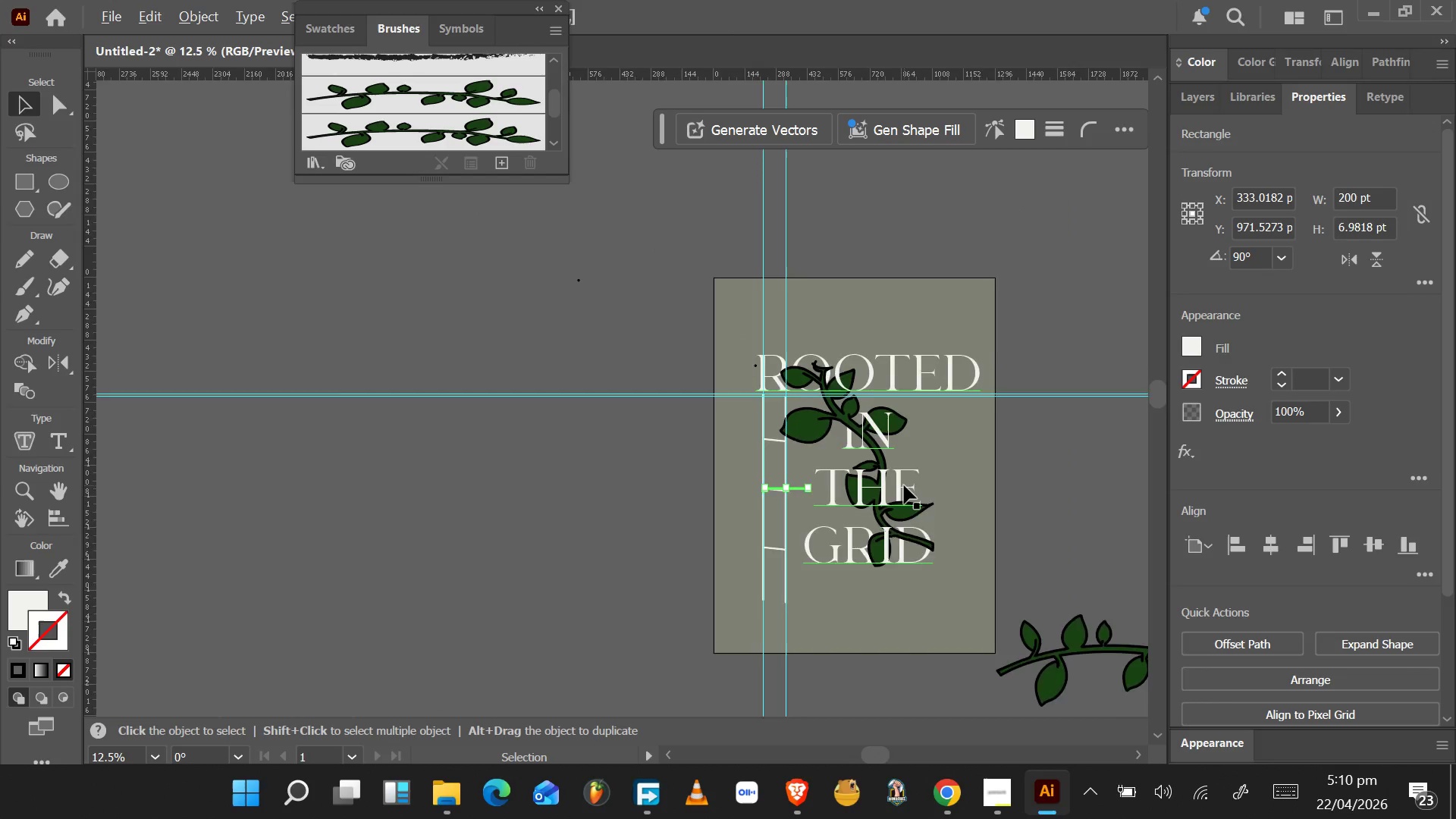 
hold_key(key=AltLeft, duration=0.38)
scroll: coordinate [903, 485], scroll_direction: up, amount: 2.0
 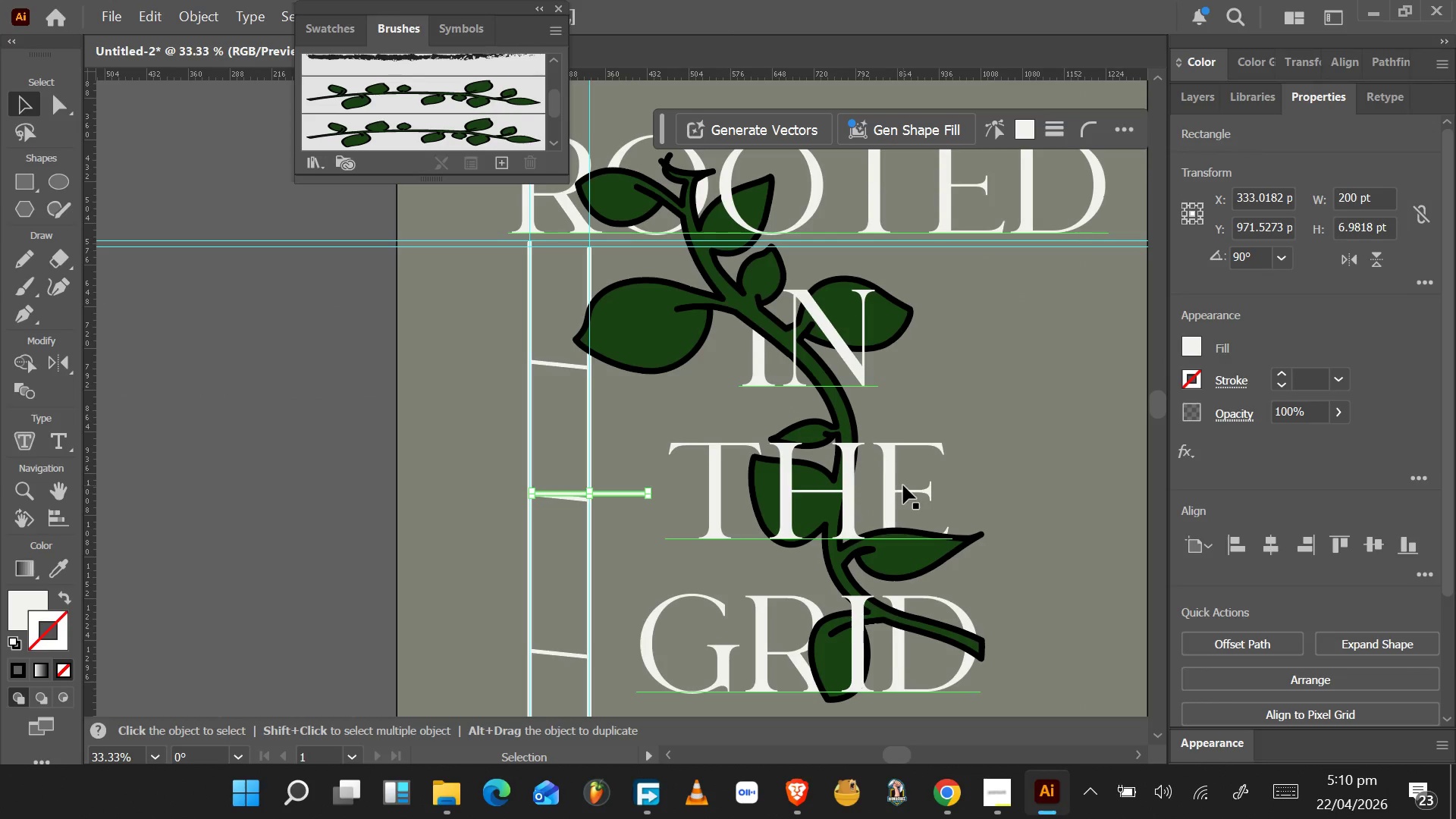 
key(Alt+AltLeft)
 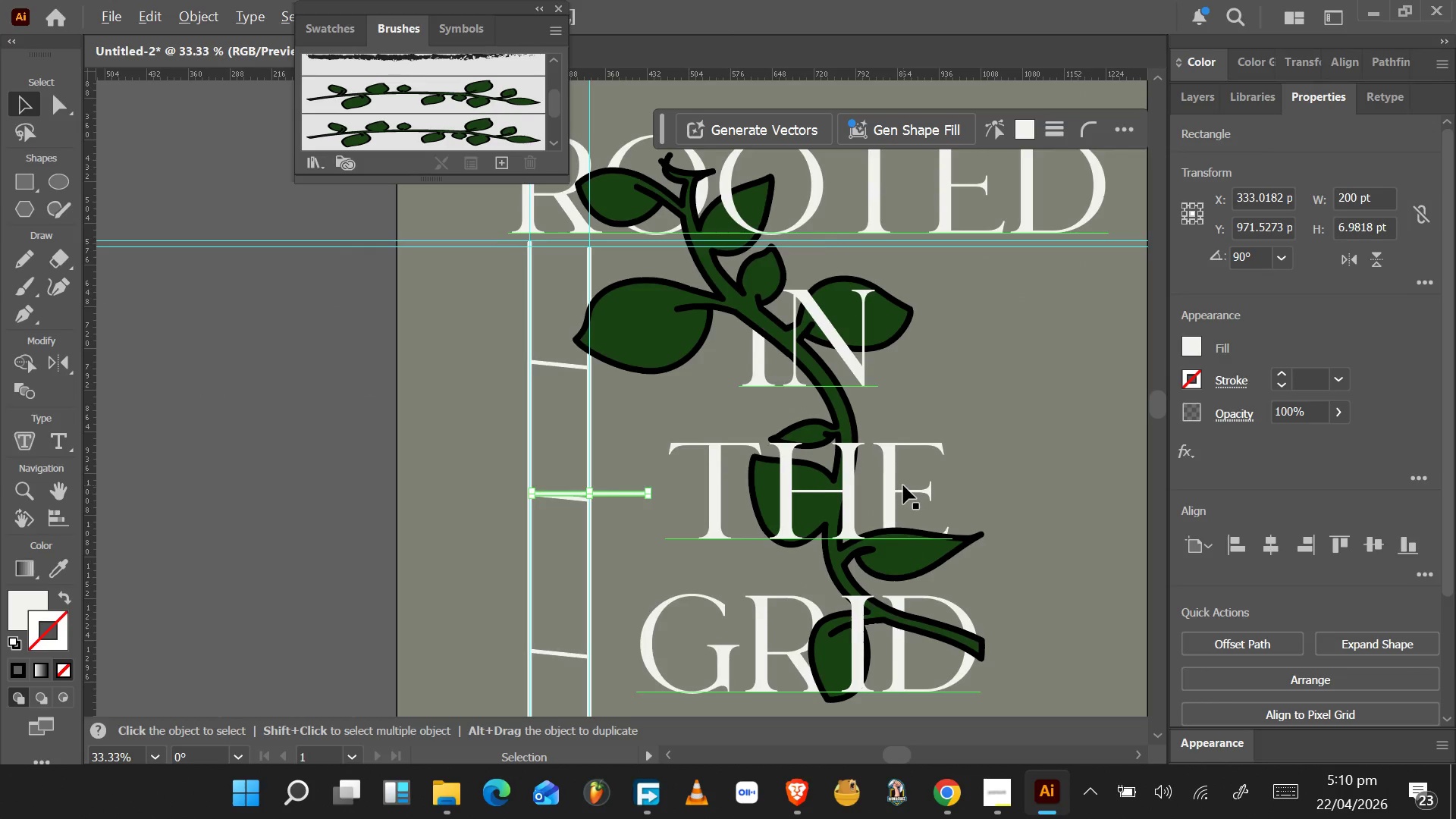 
scroll: coordinate [903, 485], scroll_direction: down, amount: 1.0
 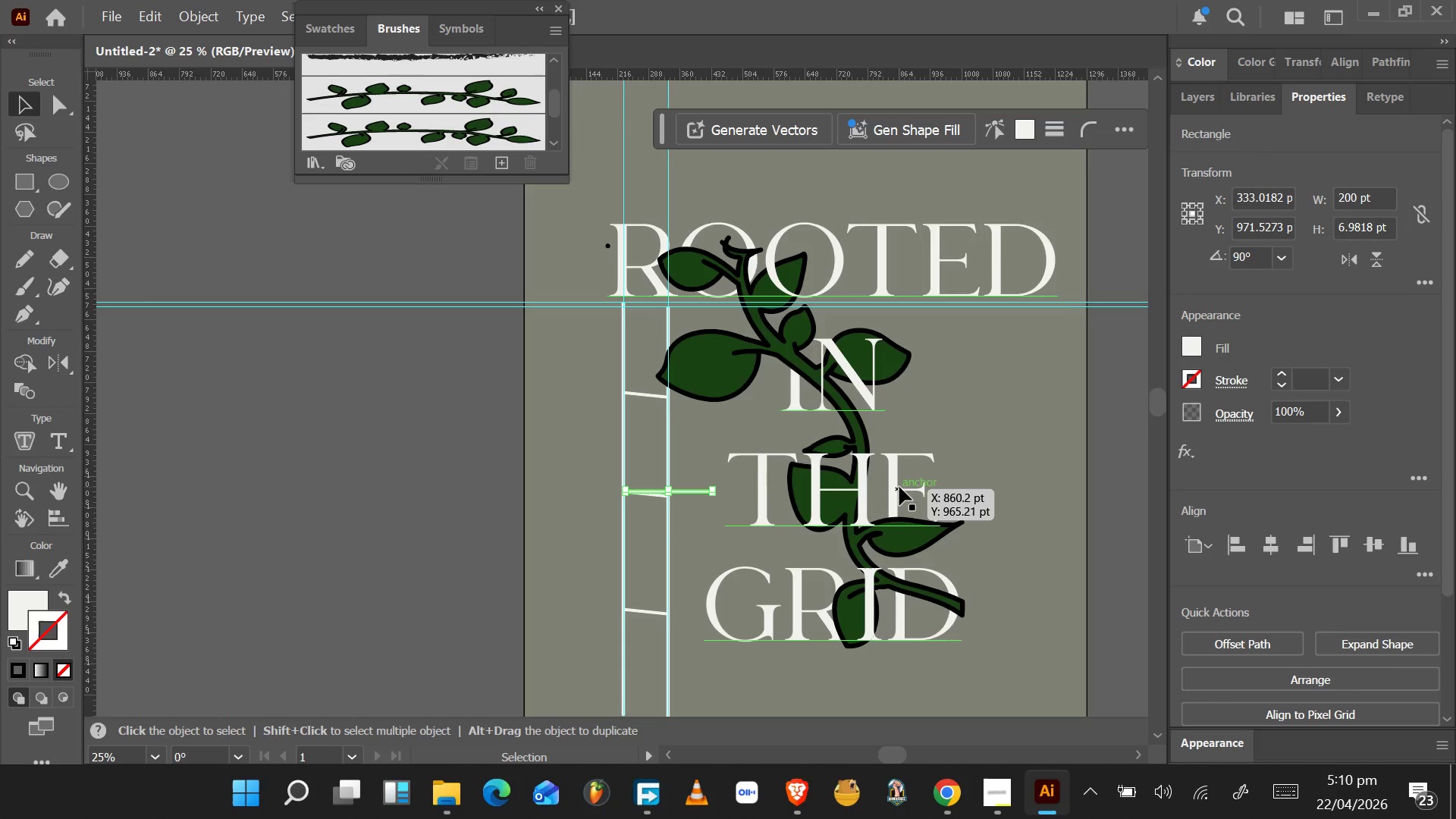 
wait(10.1)
 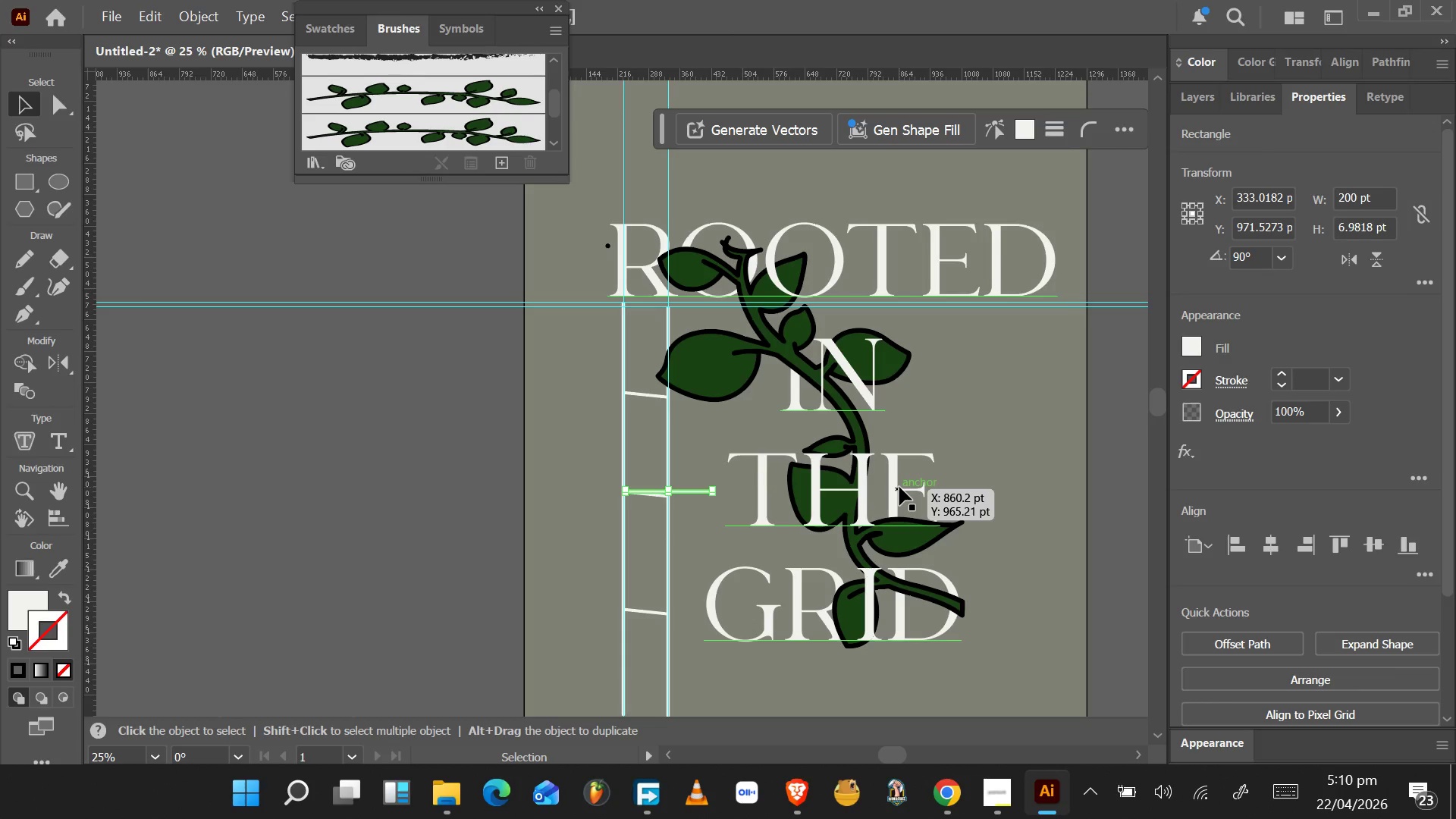 
key(Control+Z)
 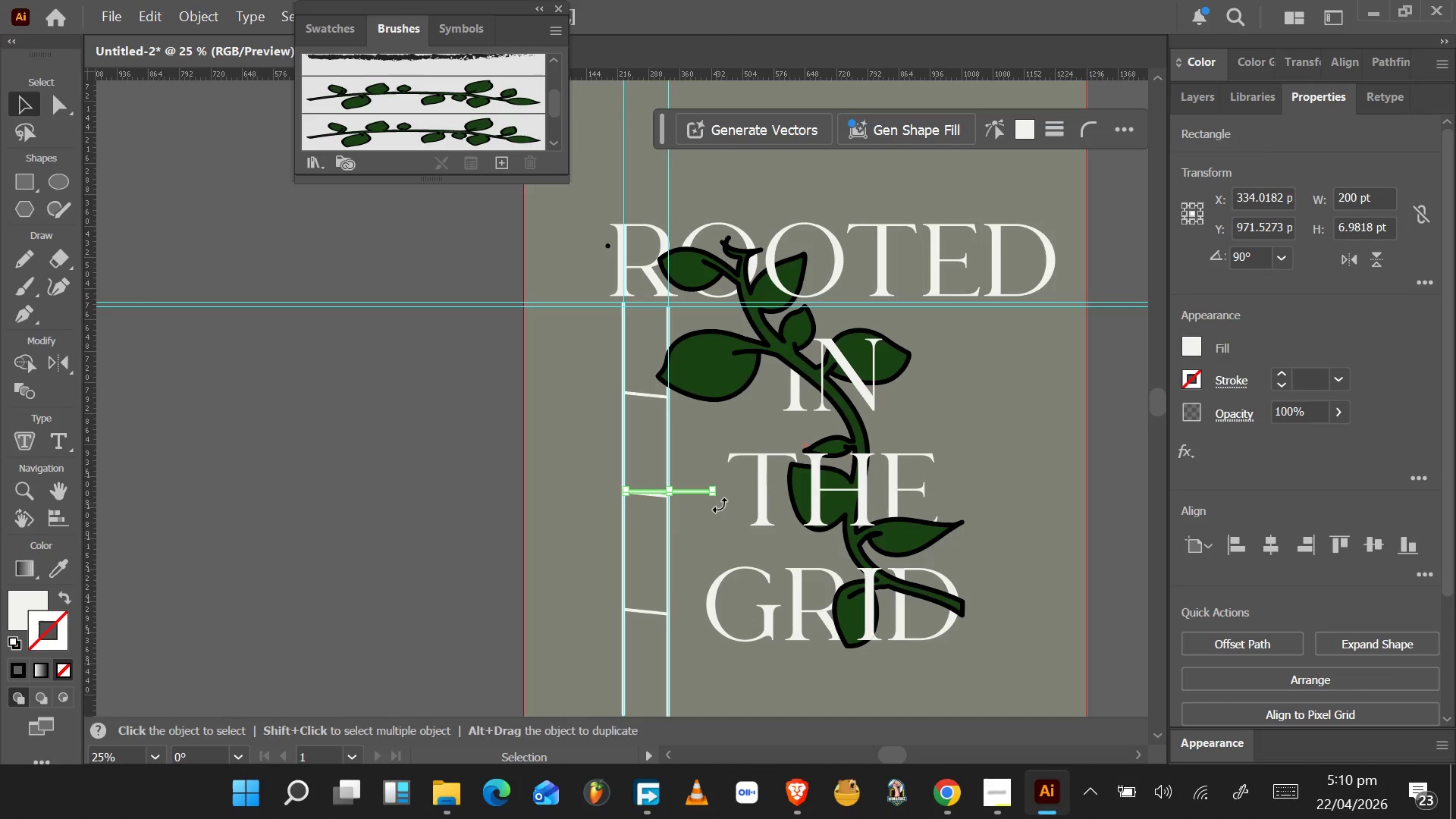 
hold_key(key=ControlLeft, duration=0.34)
 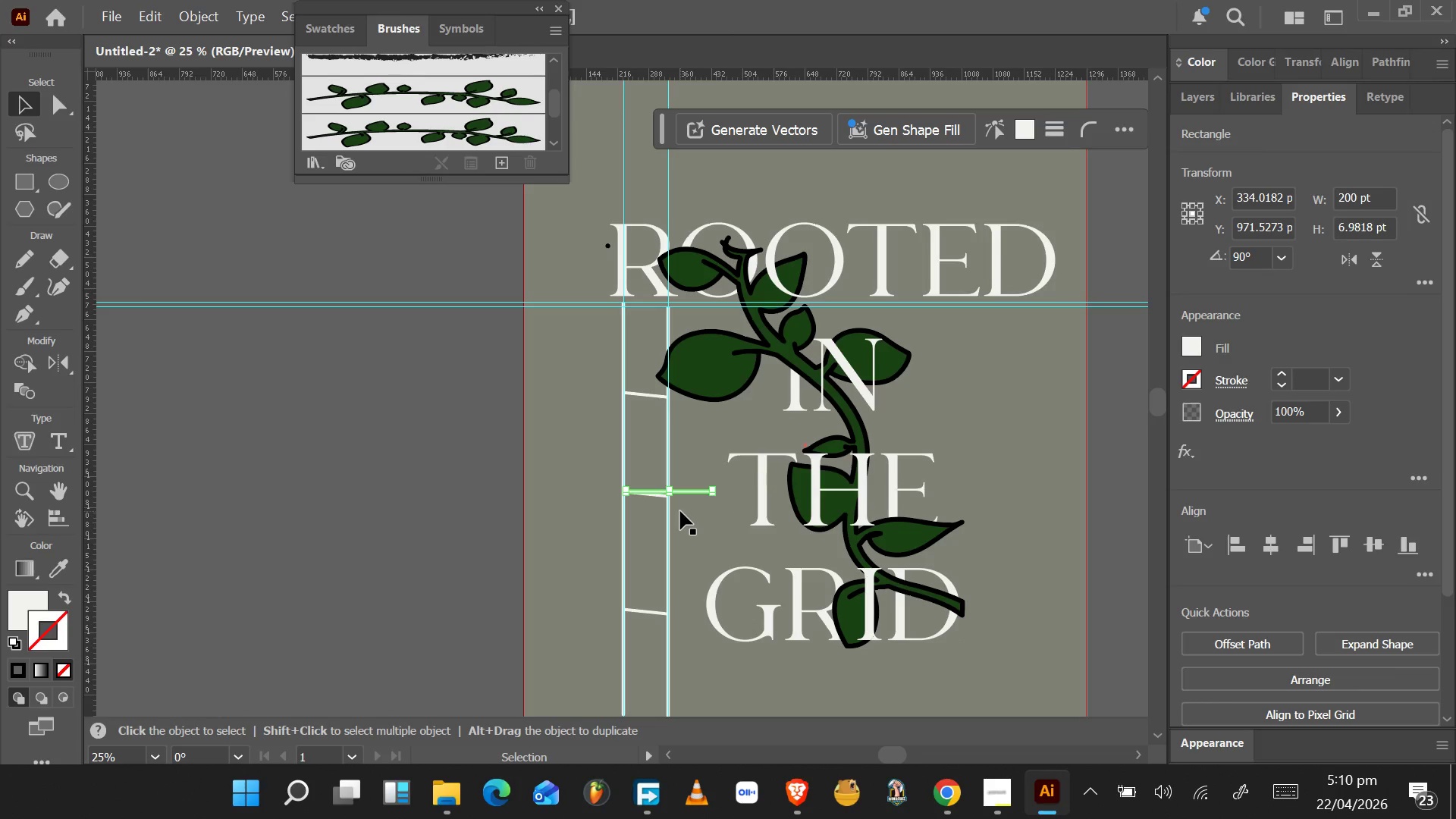 
key(Delete)
 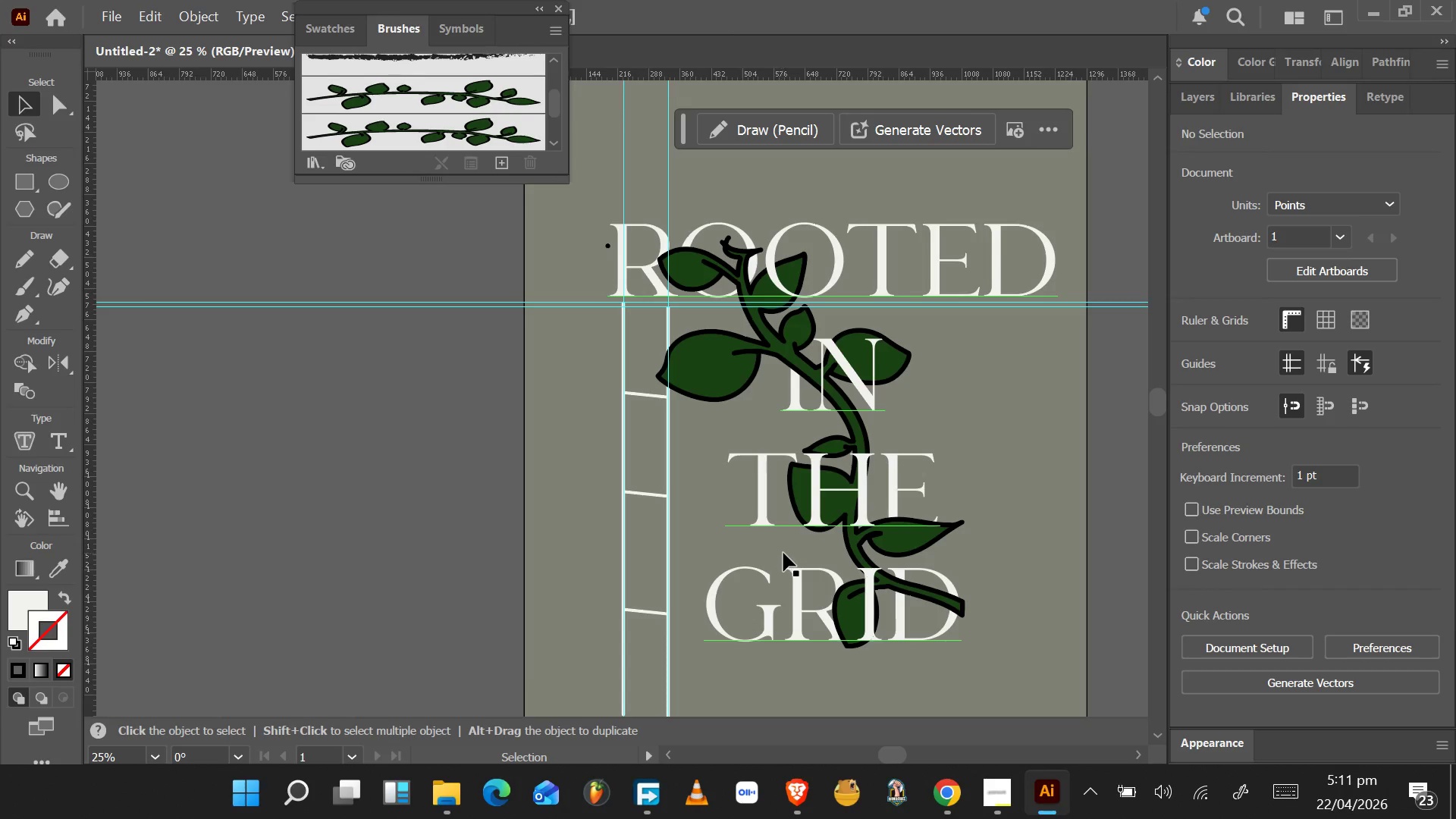 
wait(14.27)
 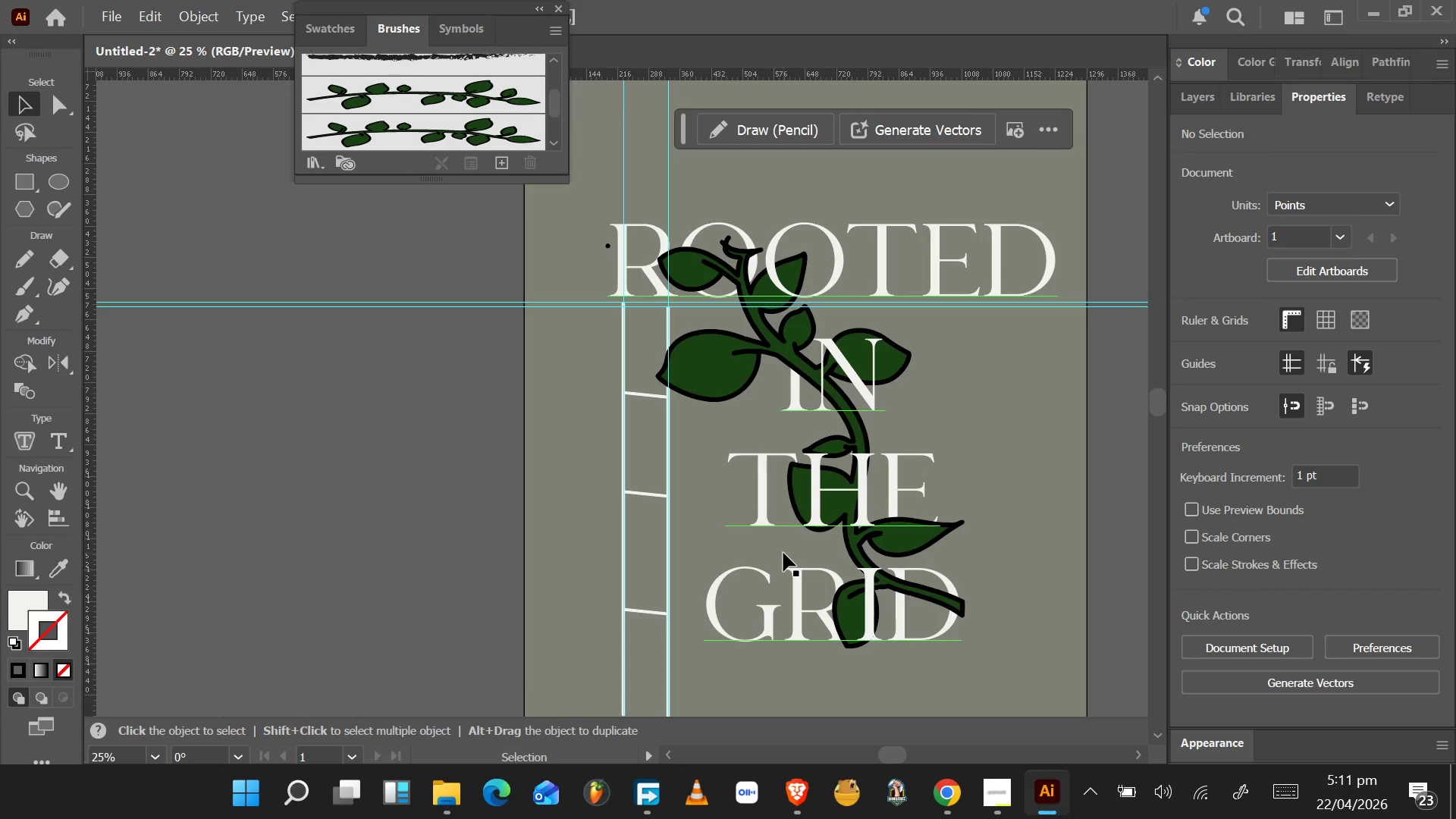 
key(Control+Z)
 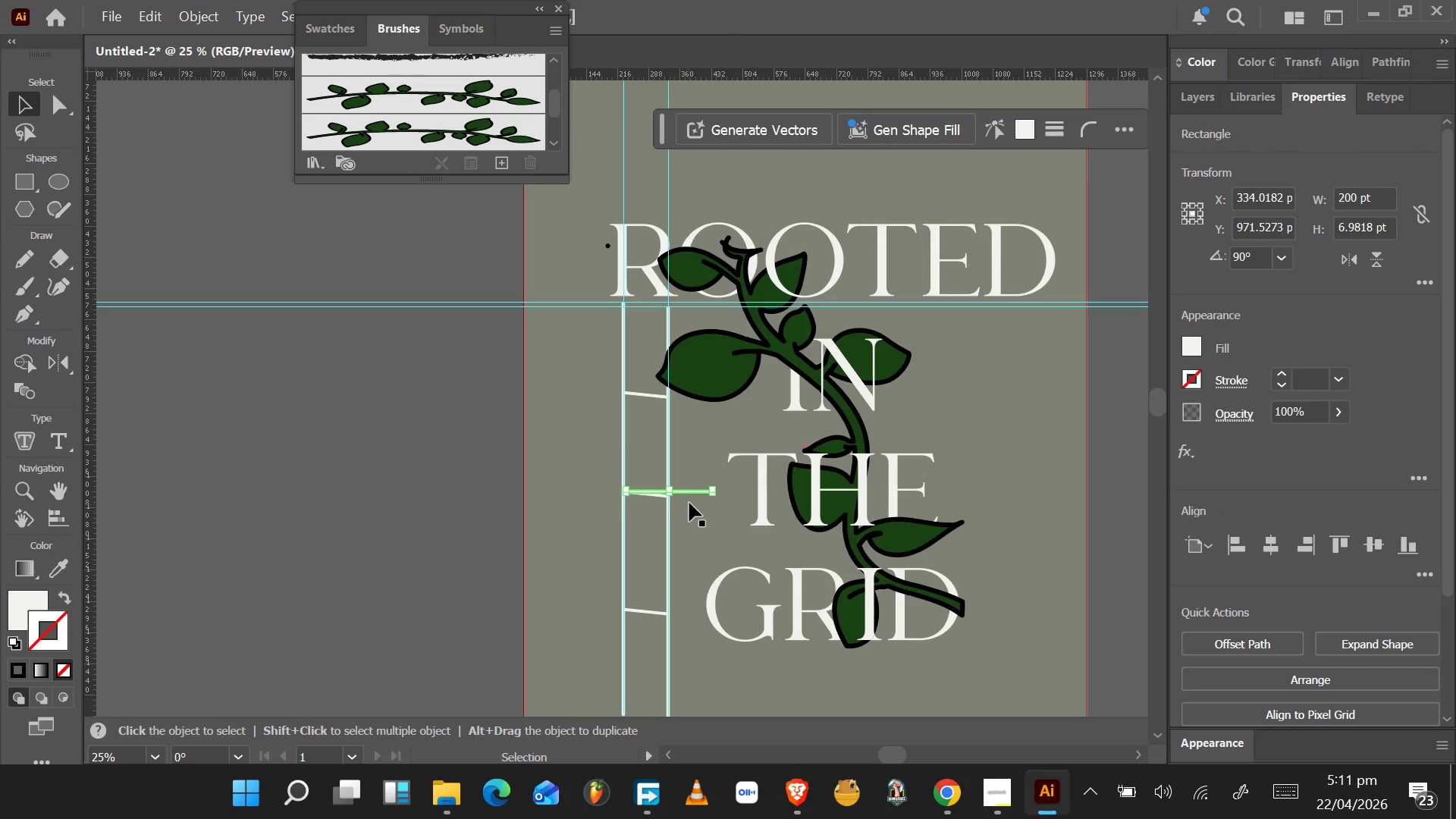 
hold_key(key=AltLeft, duration=1.5)
left_click_drag(start_coordinate=[687, 493], to_coordinate=[688, 607])
 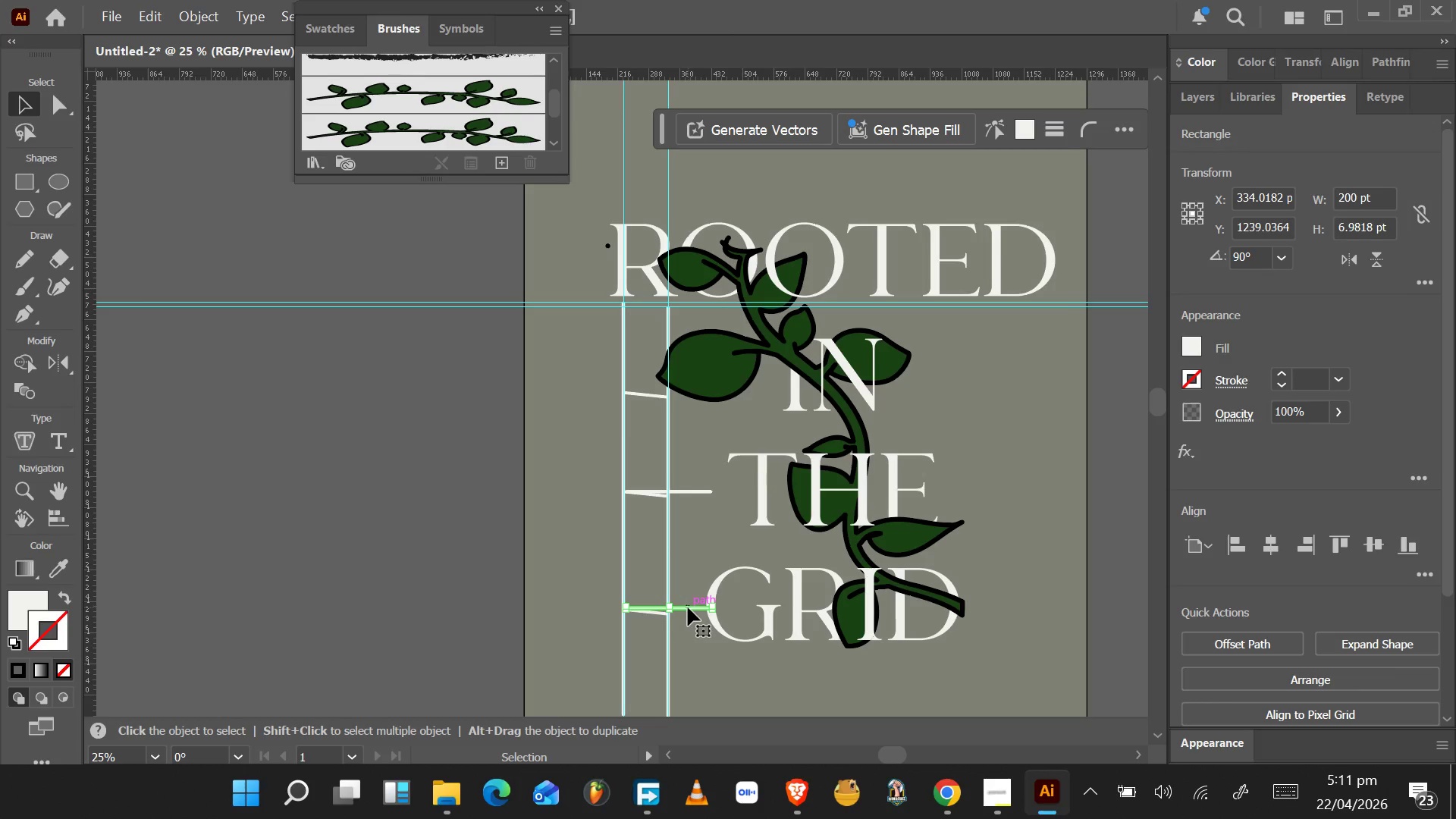 
hold_key(key=AltLeft, duration=1.53)
 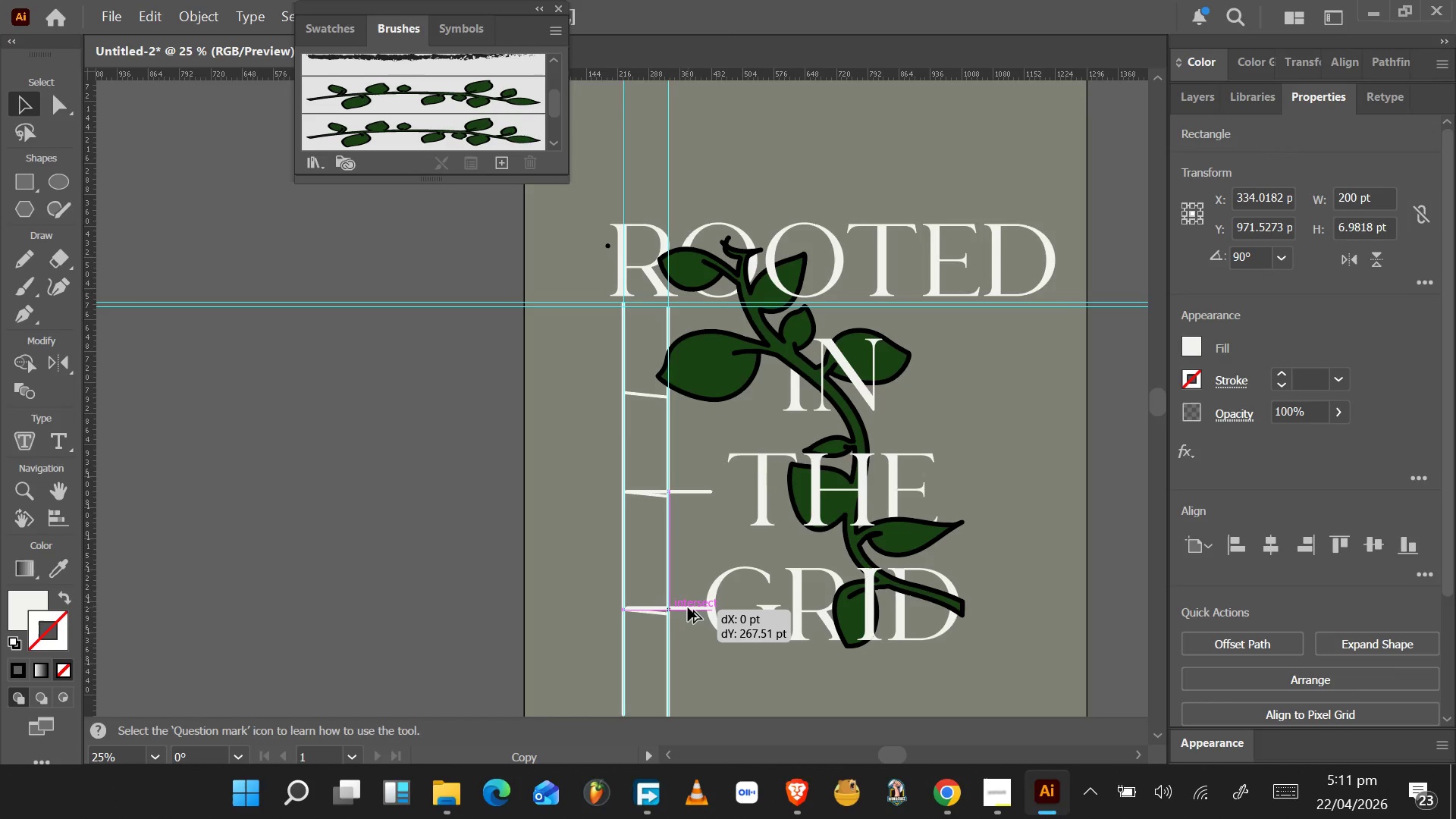 
hold_key(key=AltLeft, duration=1.53)
 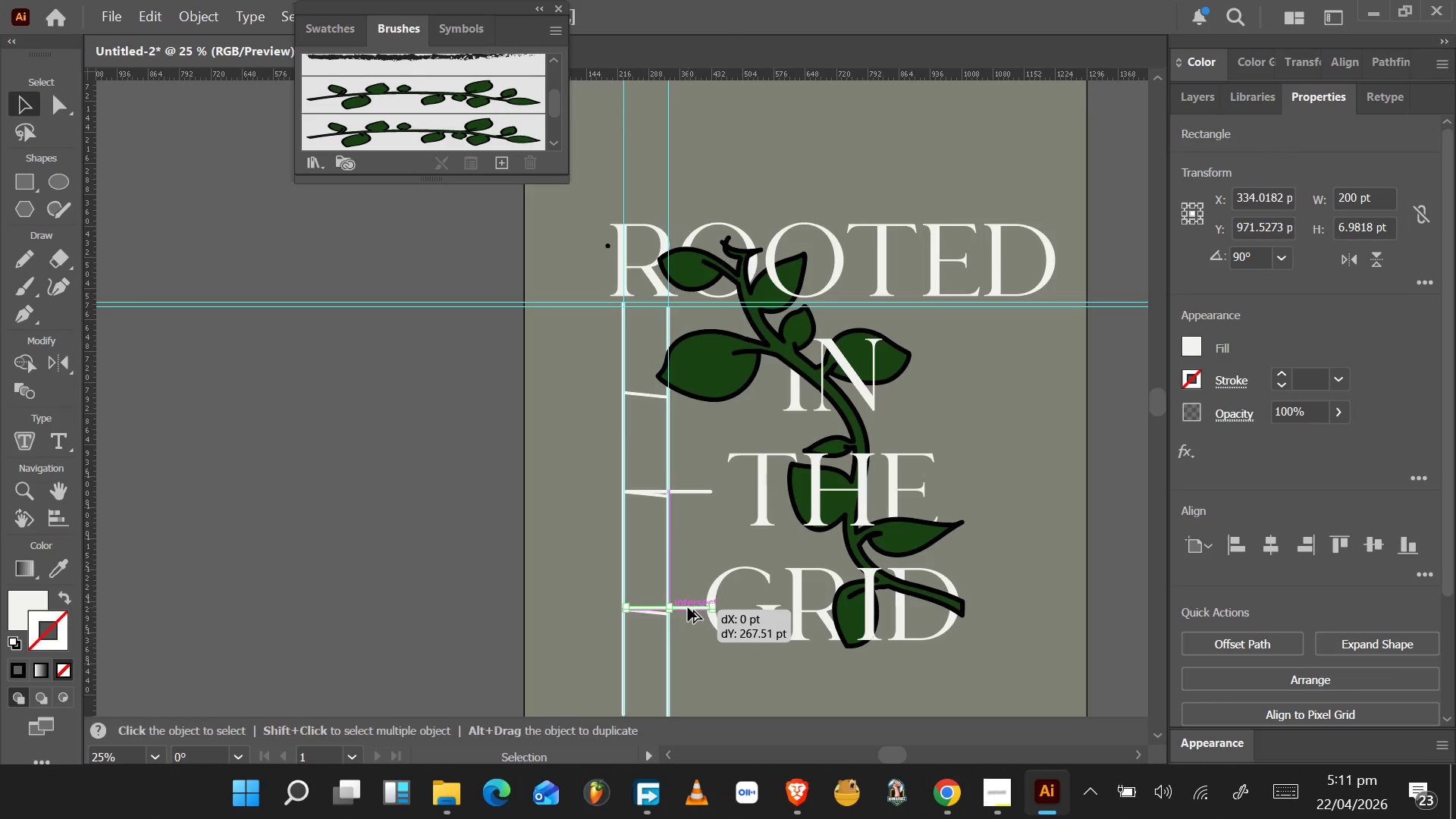 
hold_key(key=AltLeft, duration=0.91)
 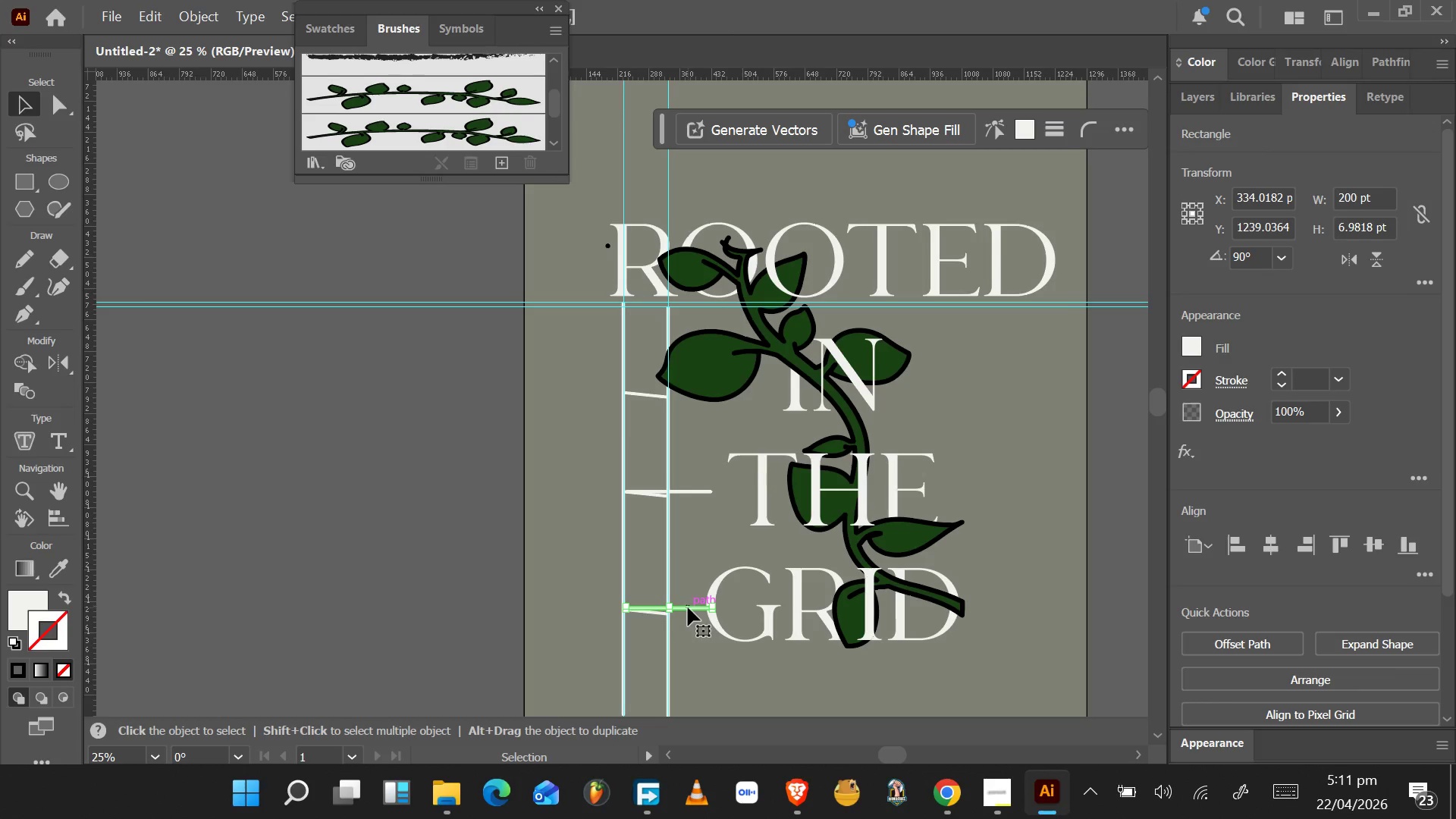 
hold_key(key=AltLeft, duration=1.55)
left_click_drag(start_coordinate=[688, 607], to_coordinate=[689, 390])
 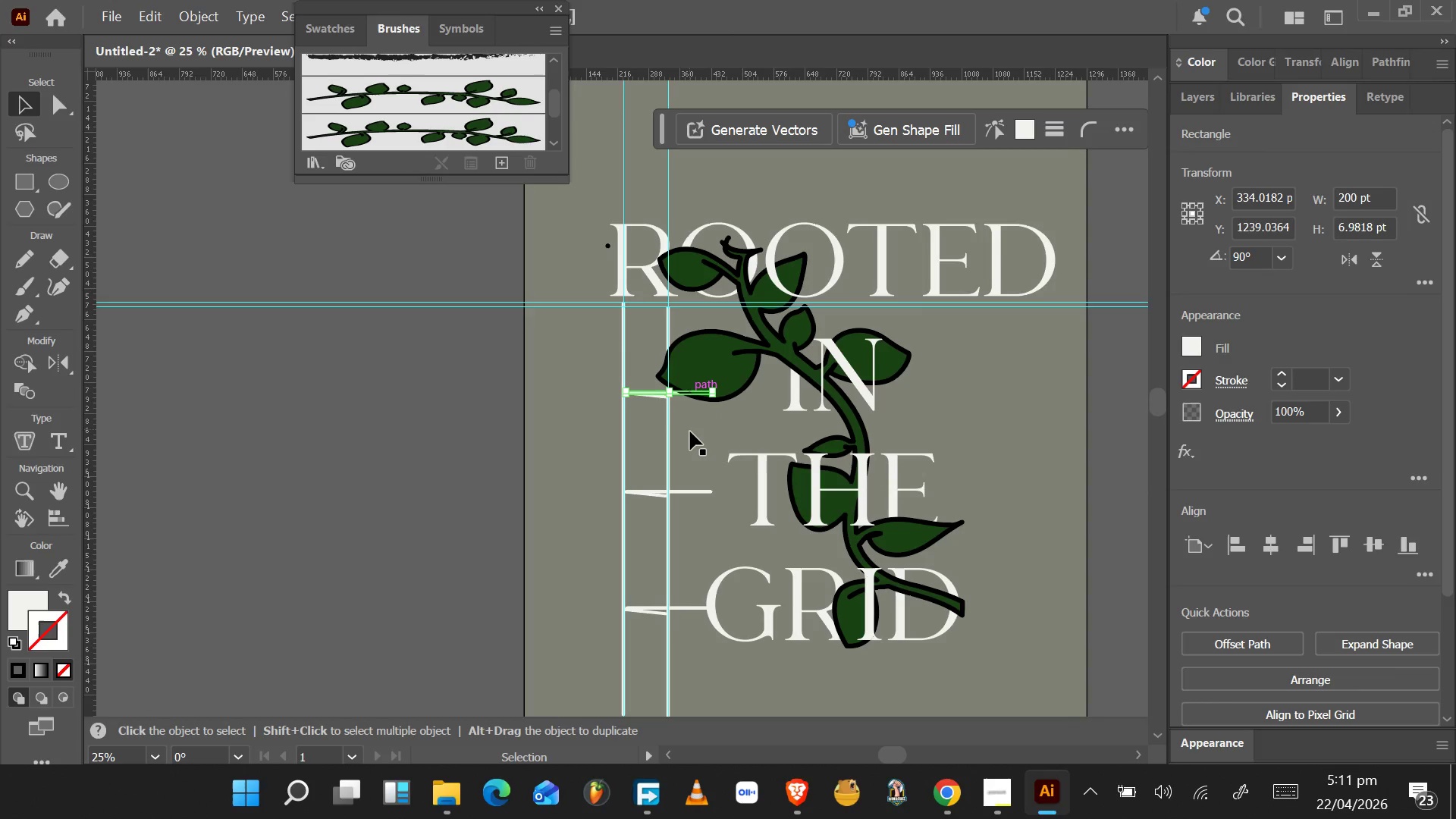 
hold_key(key=AltLeft, duration=1.53)
 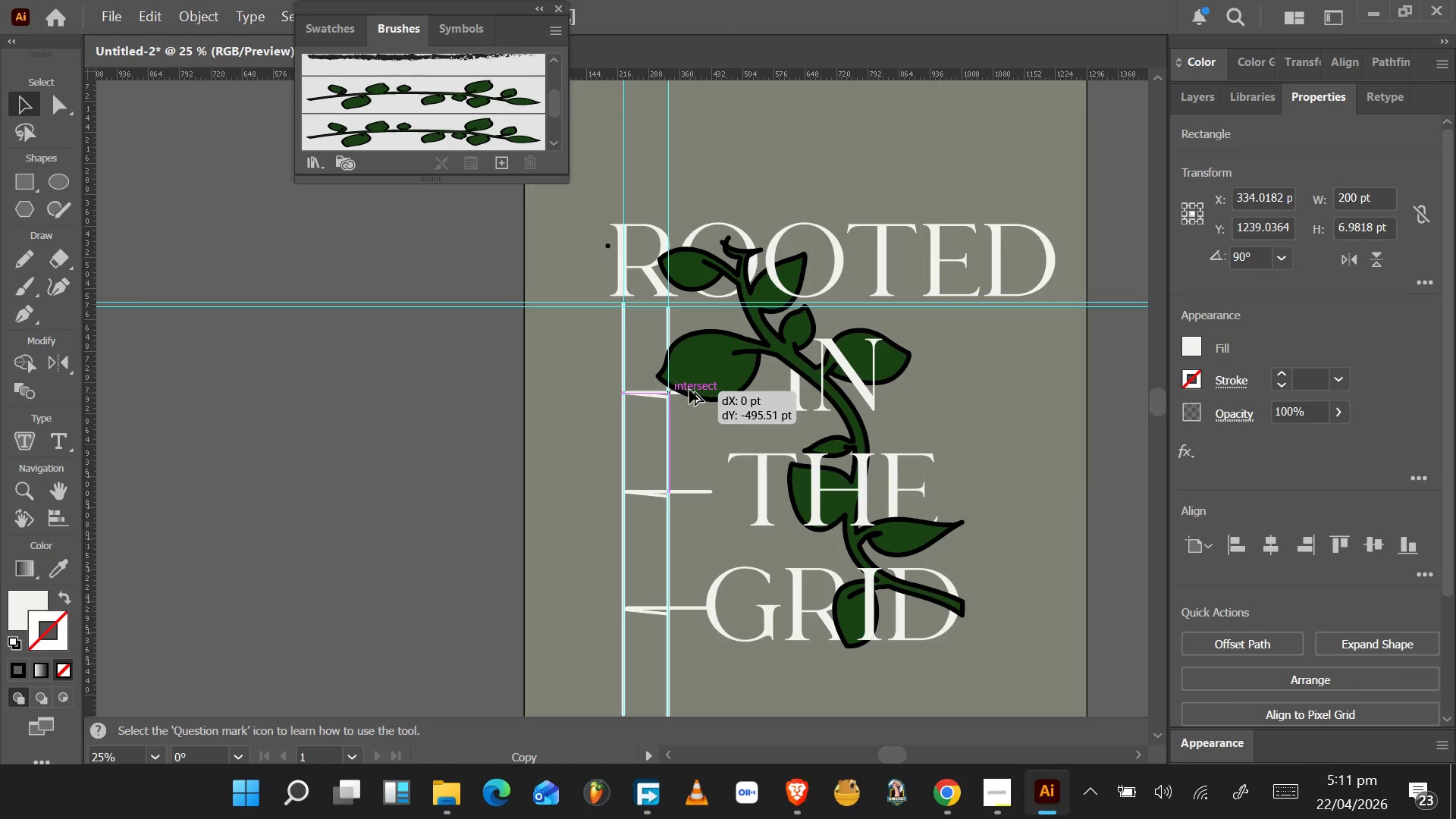 
hold_key(key=AltLeft, duration=0.86)
 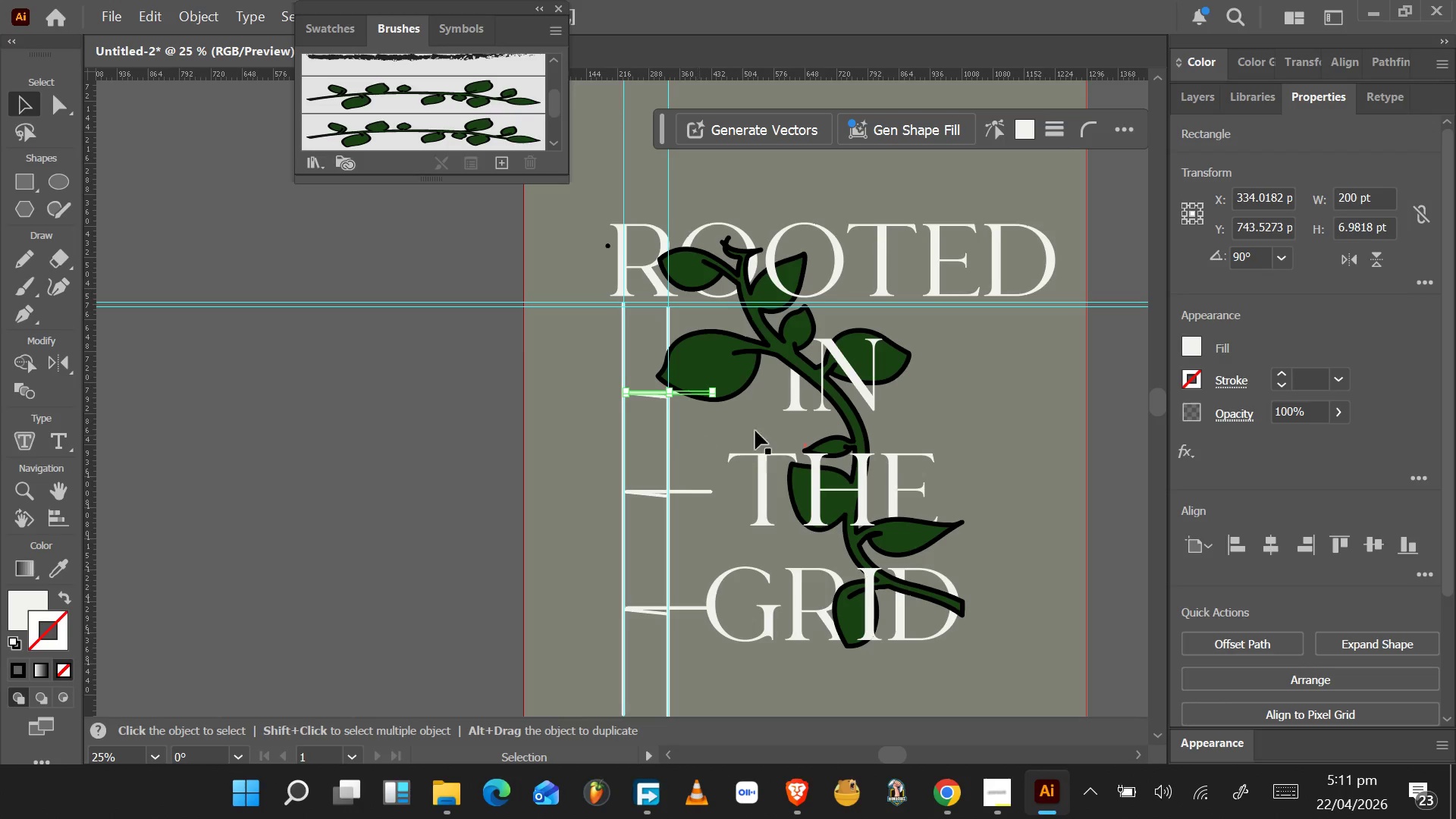 
wait(20.56)
 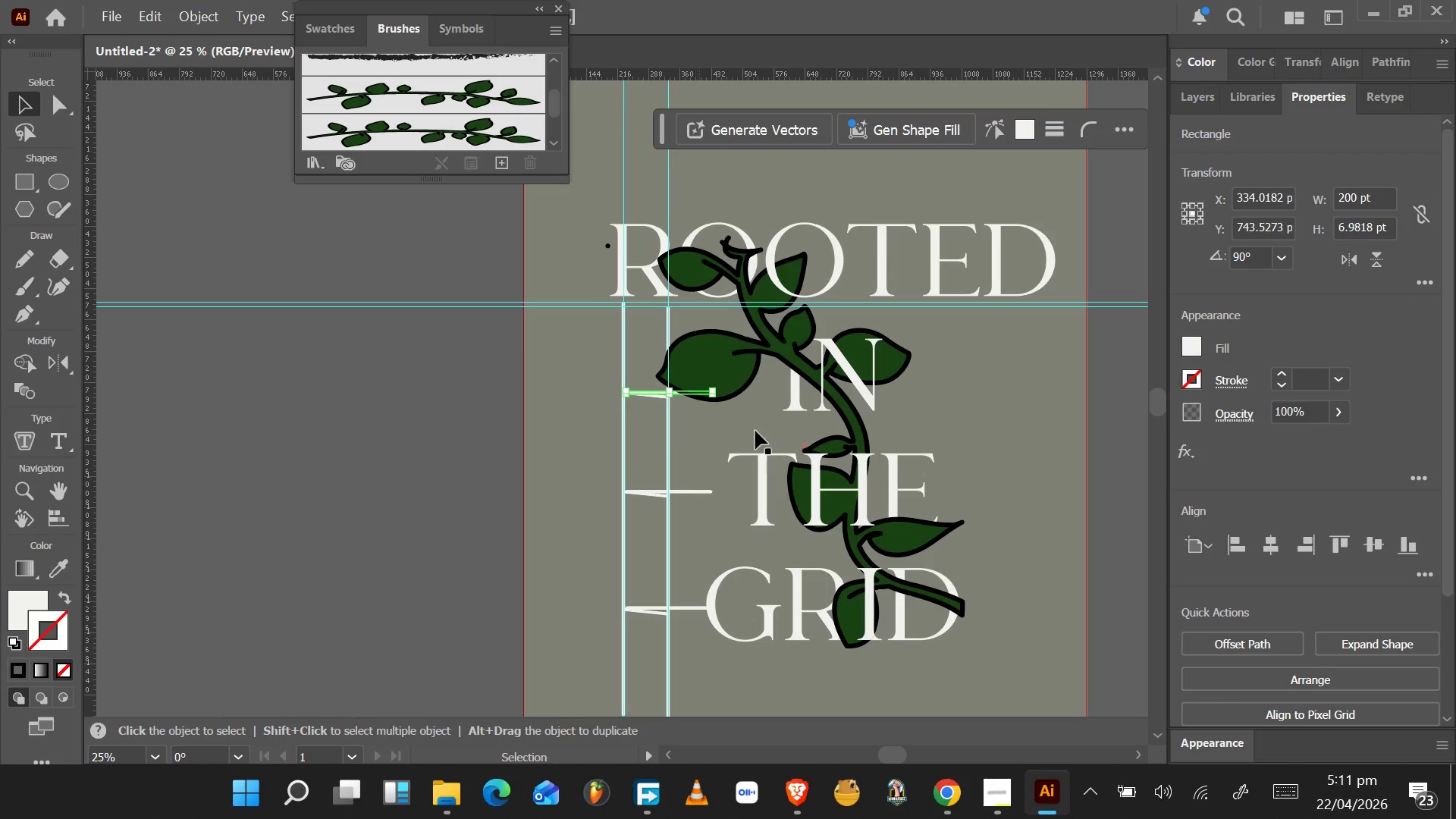 
mouse_move([778, 666])
 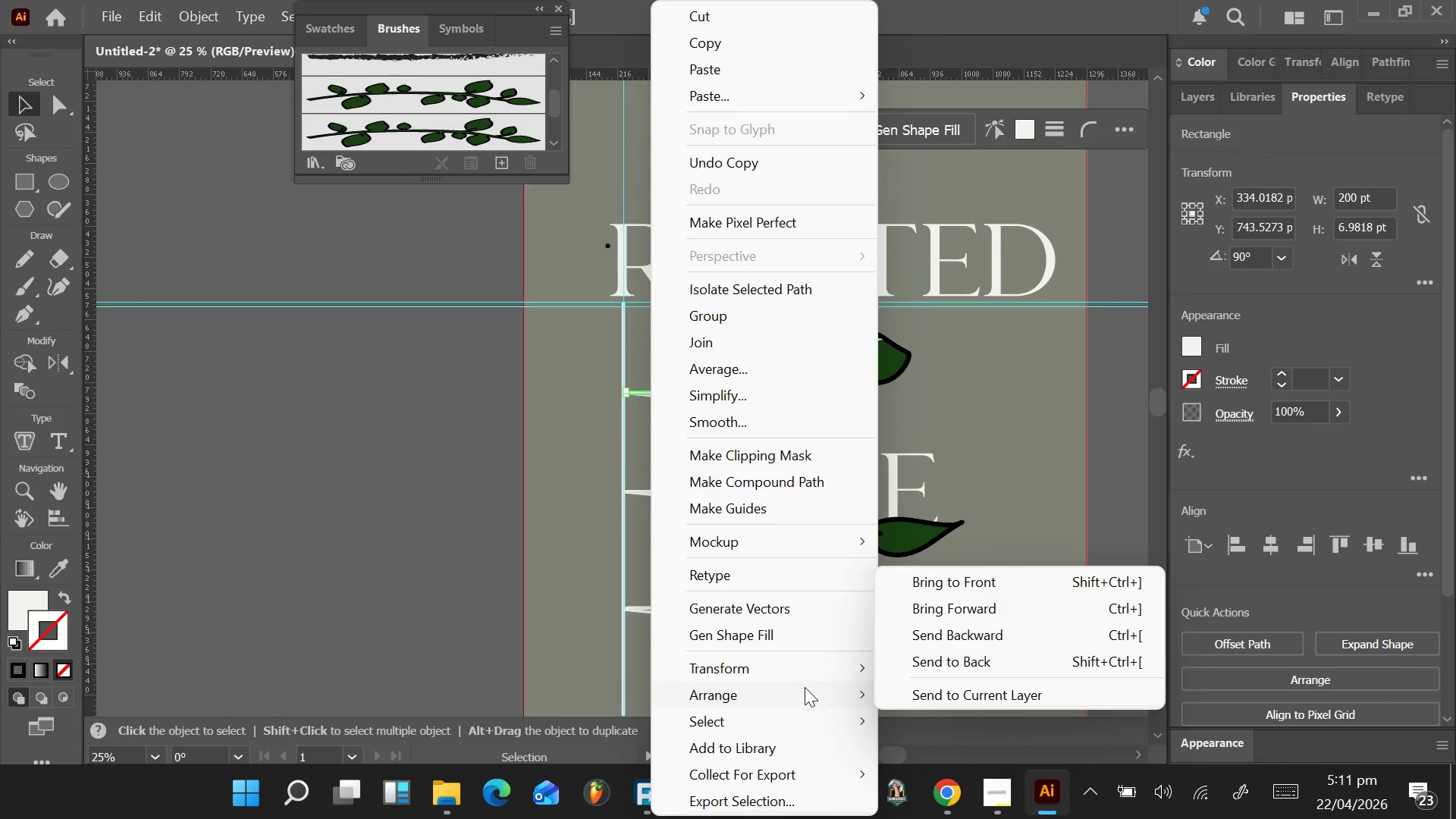 
key(Alt+Tab)
 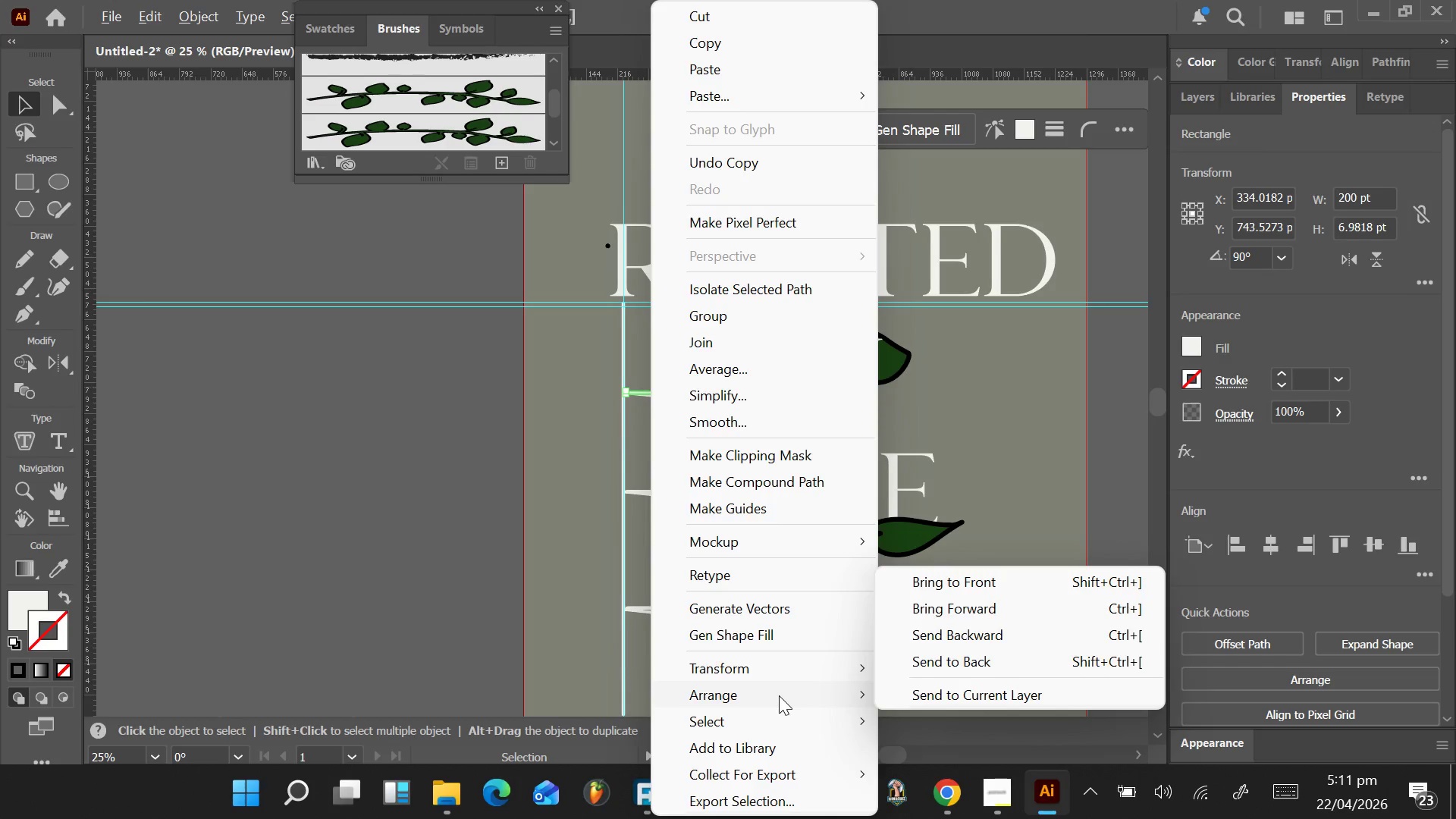 
key(Alt+Tab)
 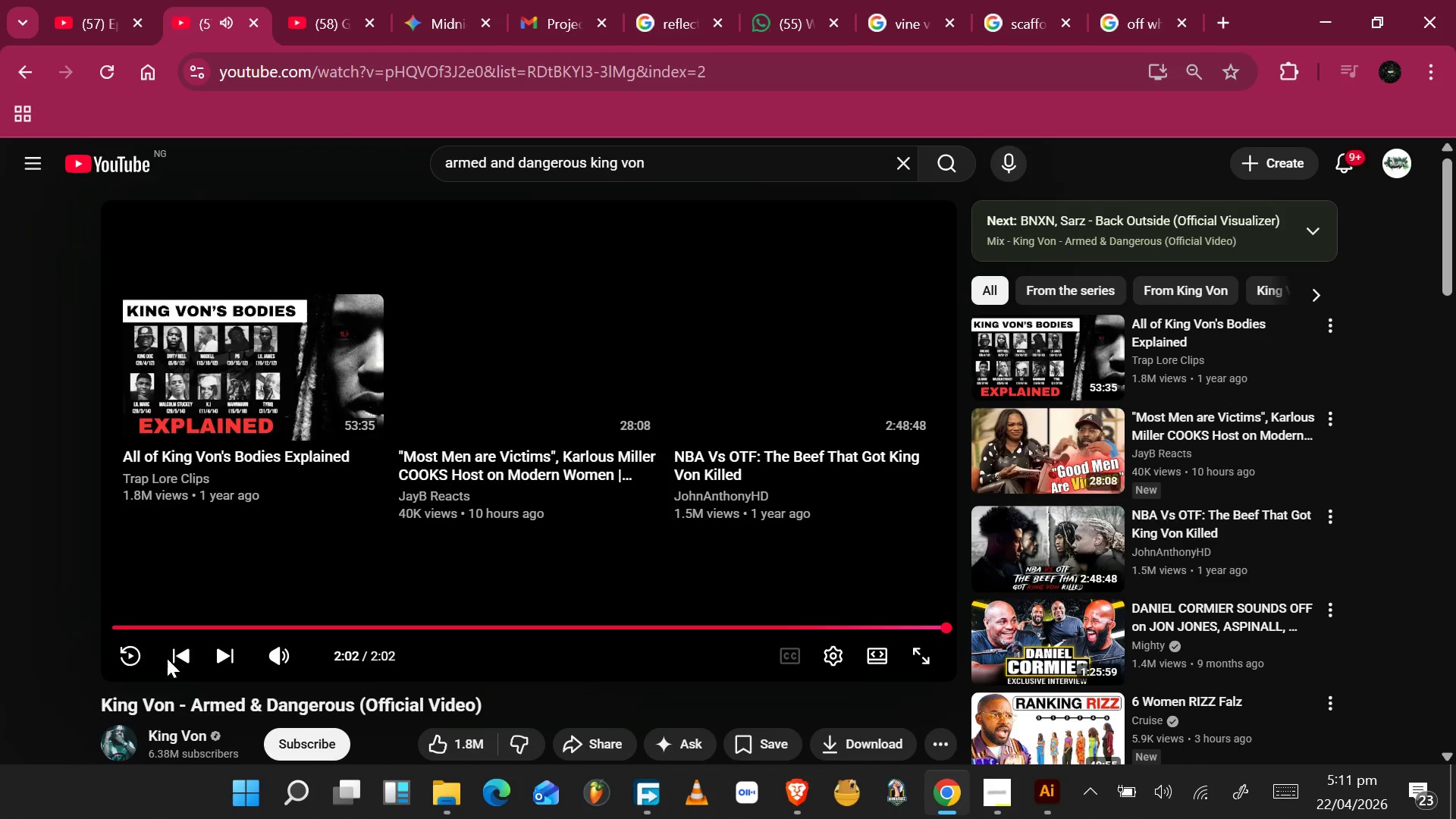 
hold_key(key=AltLeft, duration=0.31)
 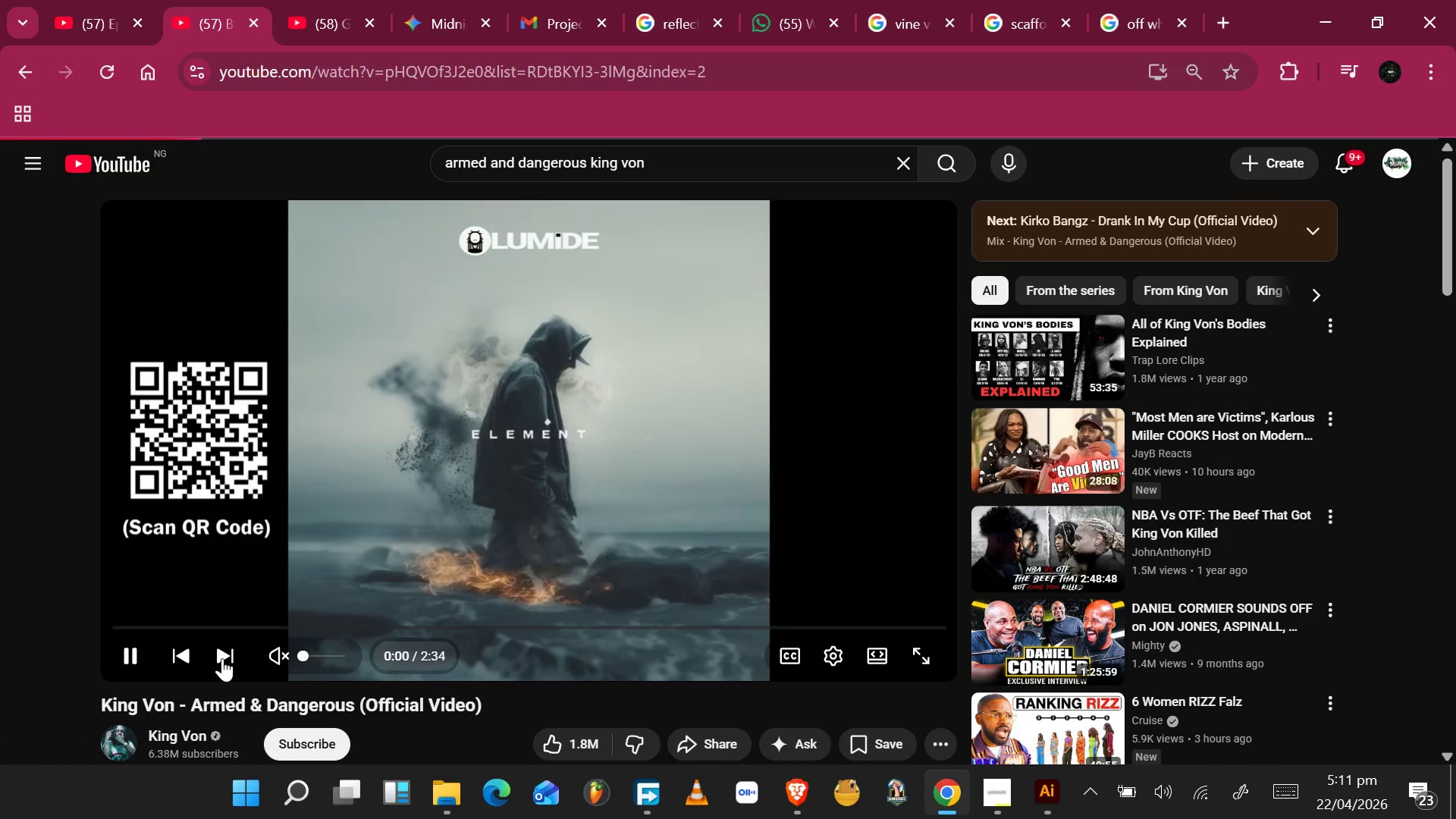 
key(Alt+Tab)
 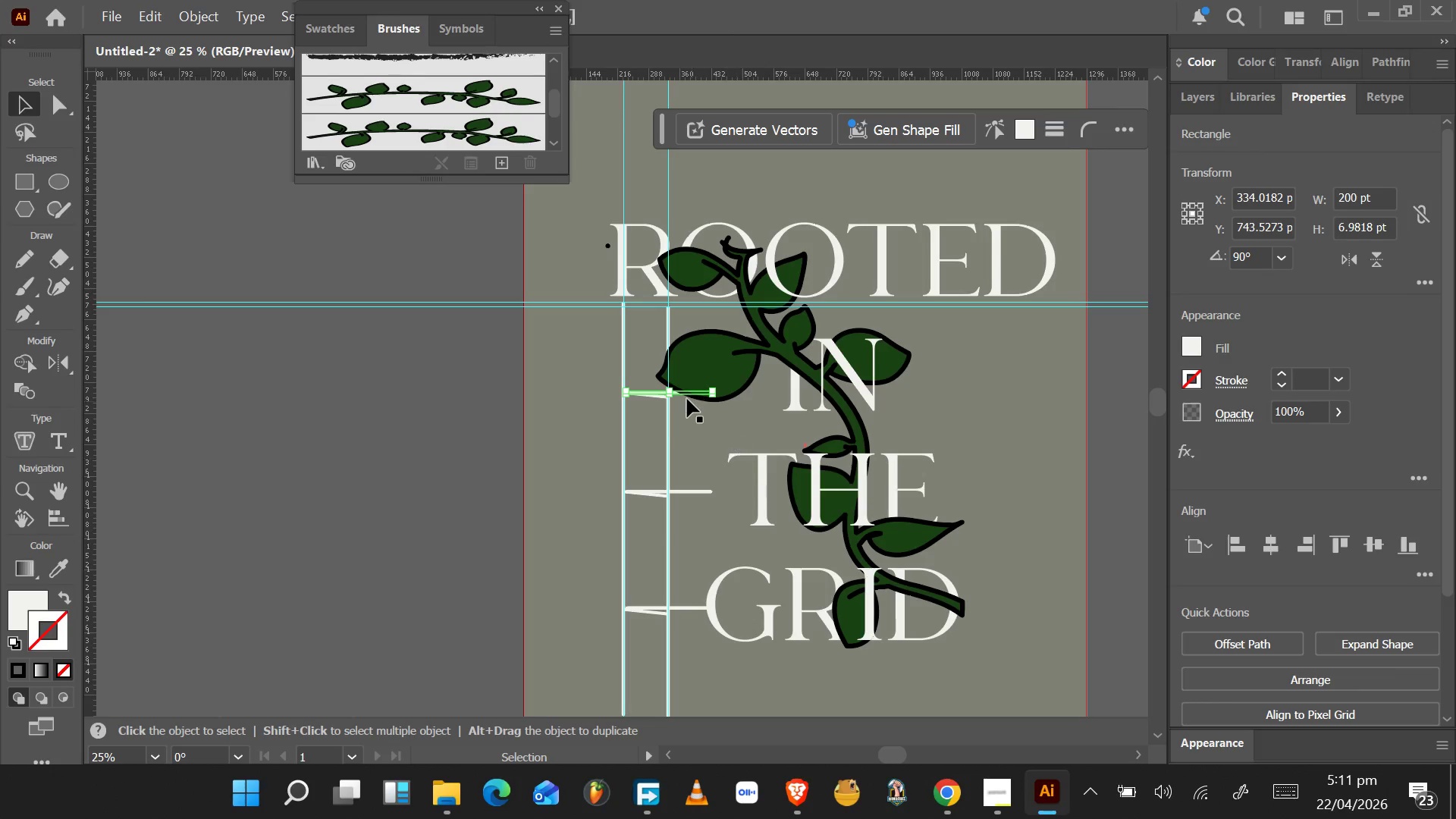 
right_click([689, 394])
 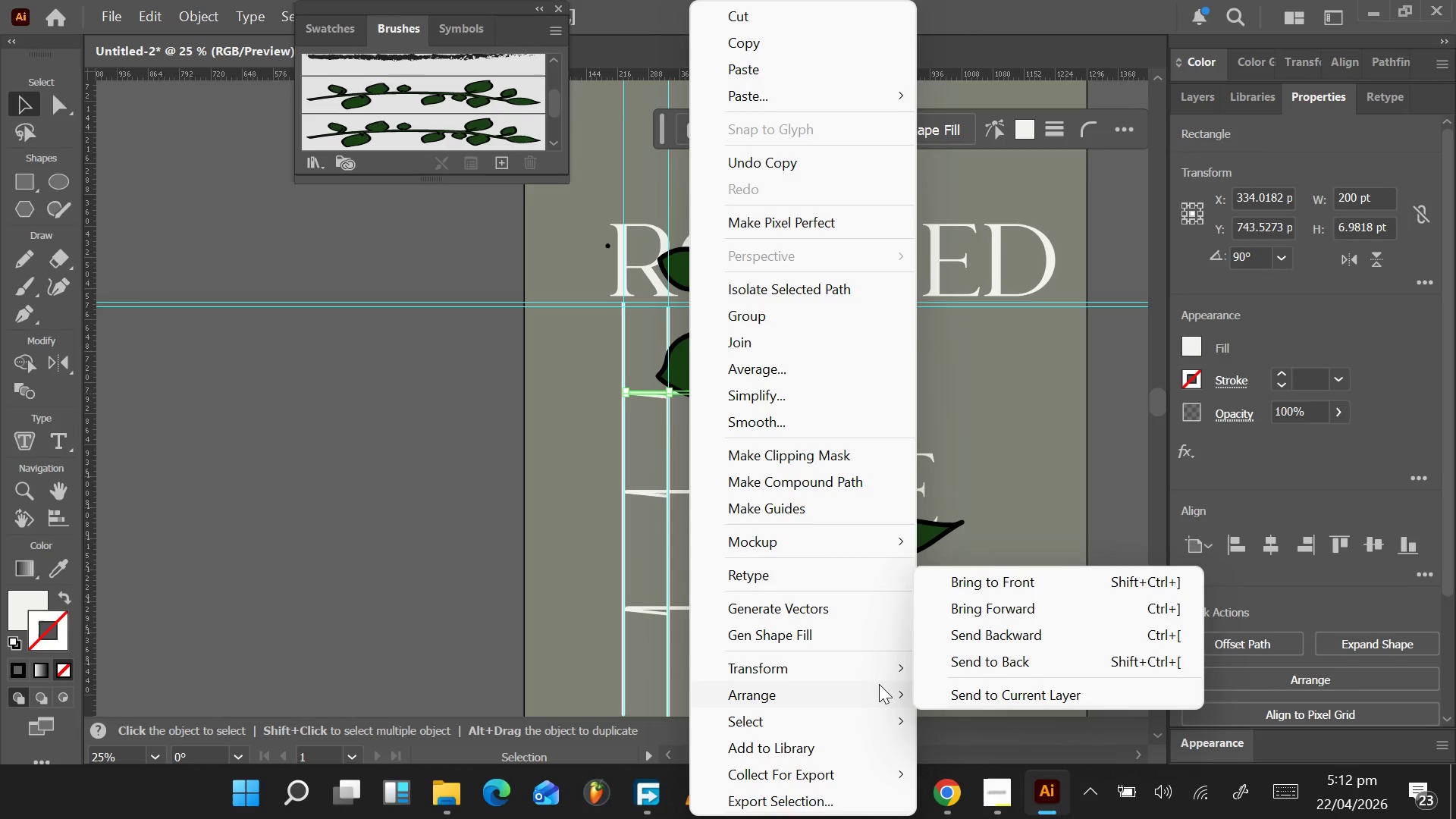 
left_click([1028, 585])
 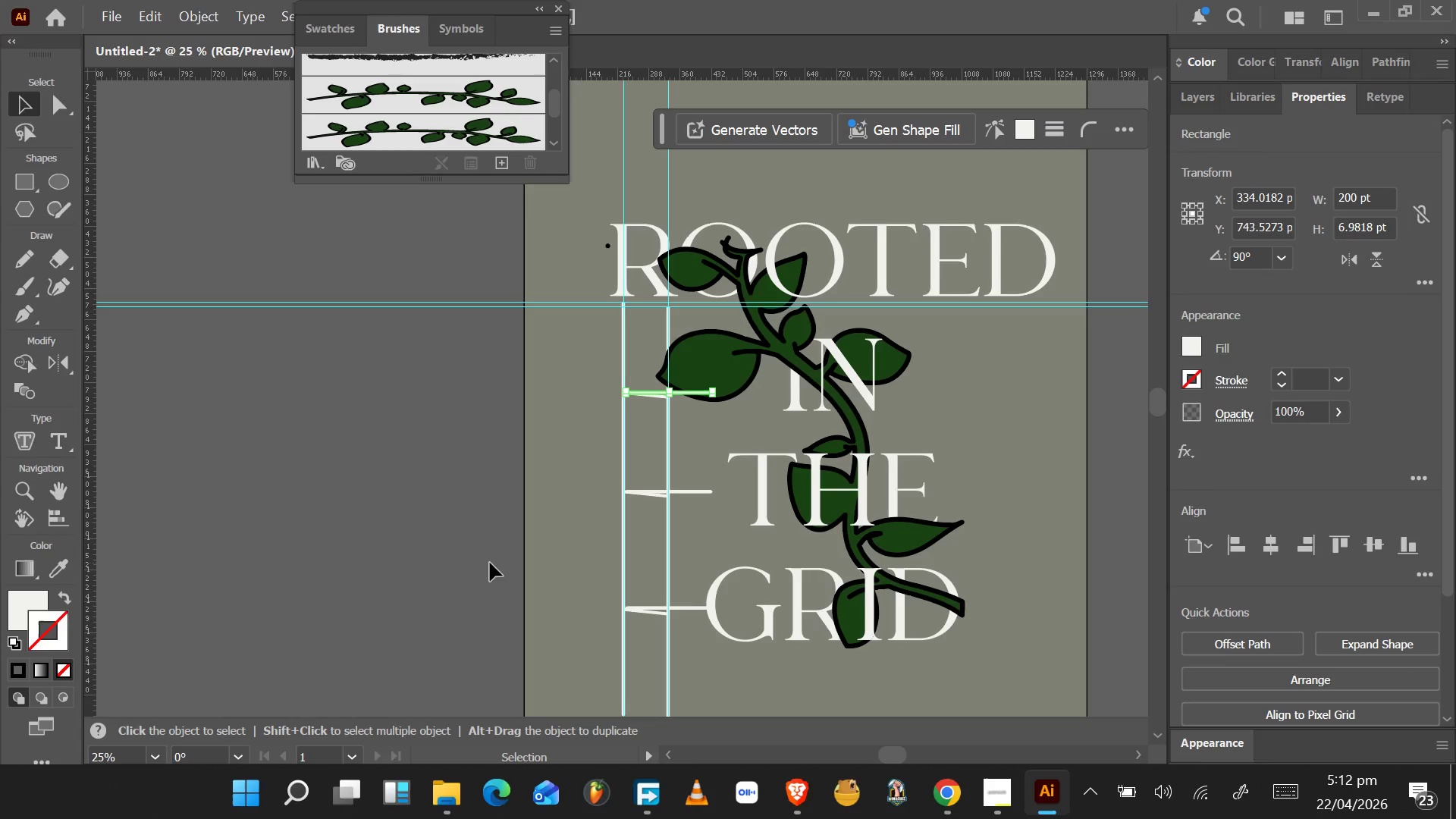 
left_click([476, 554])
 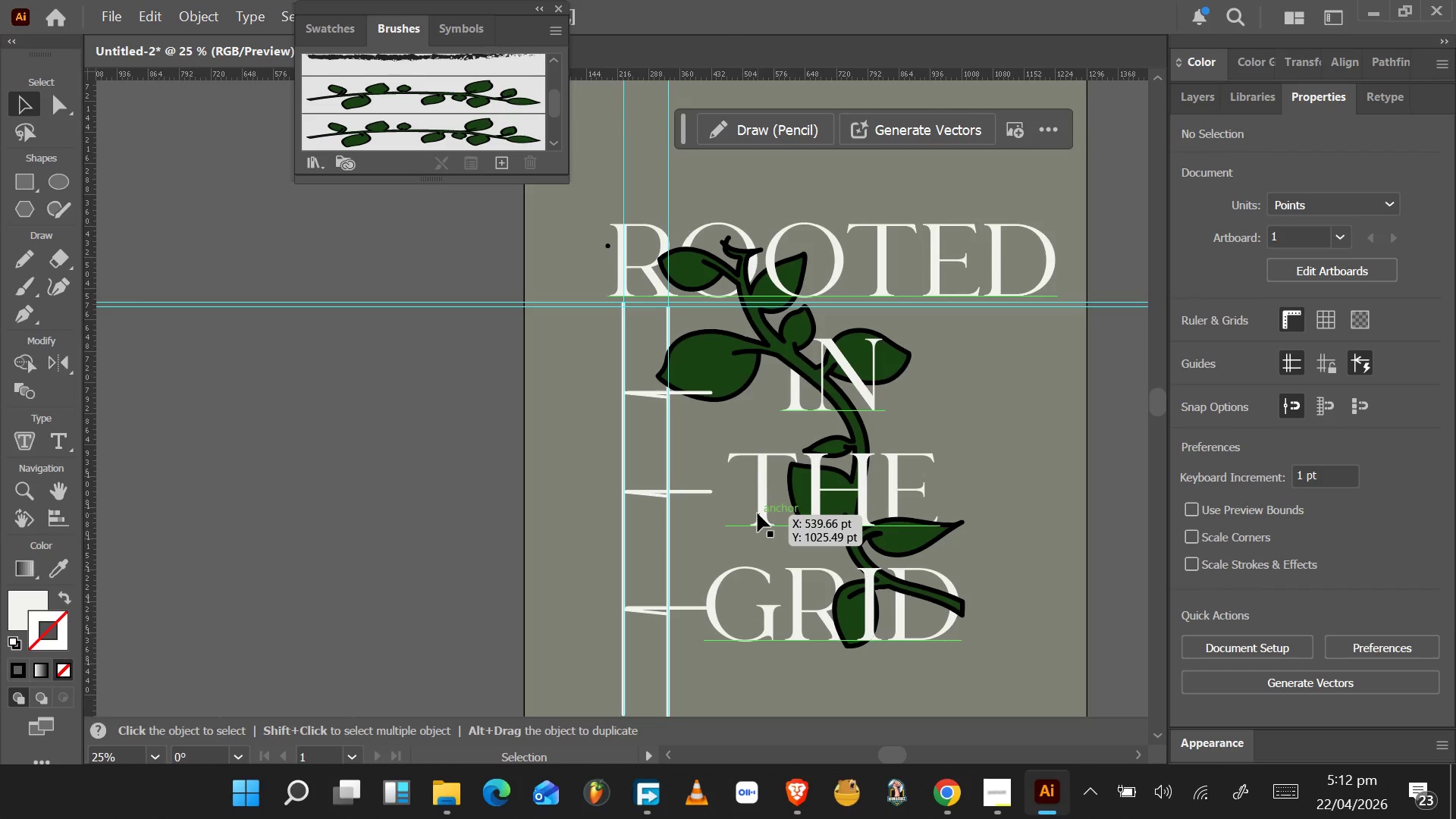 
wait(54.38)
 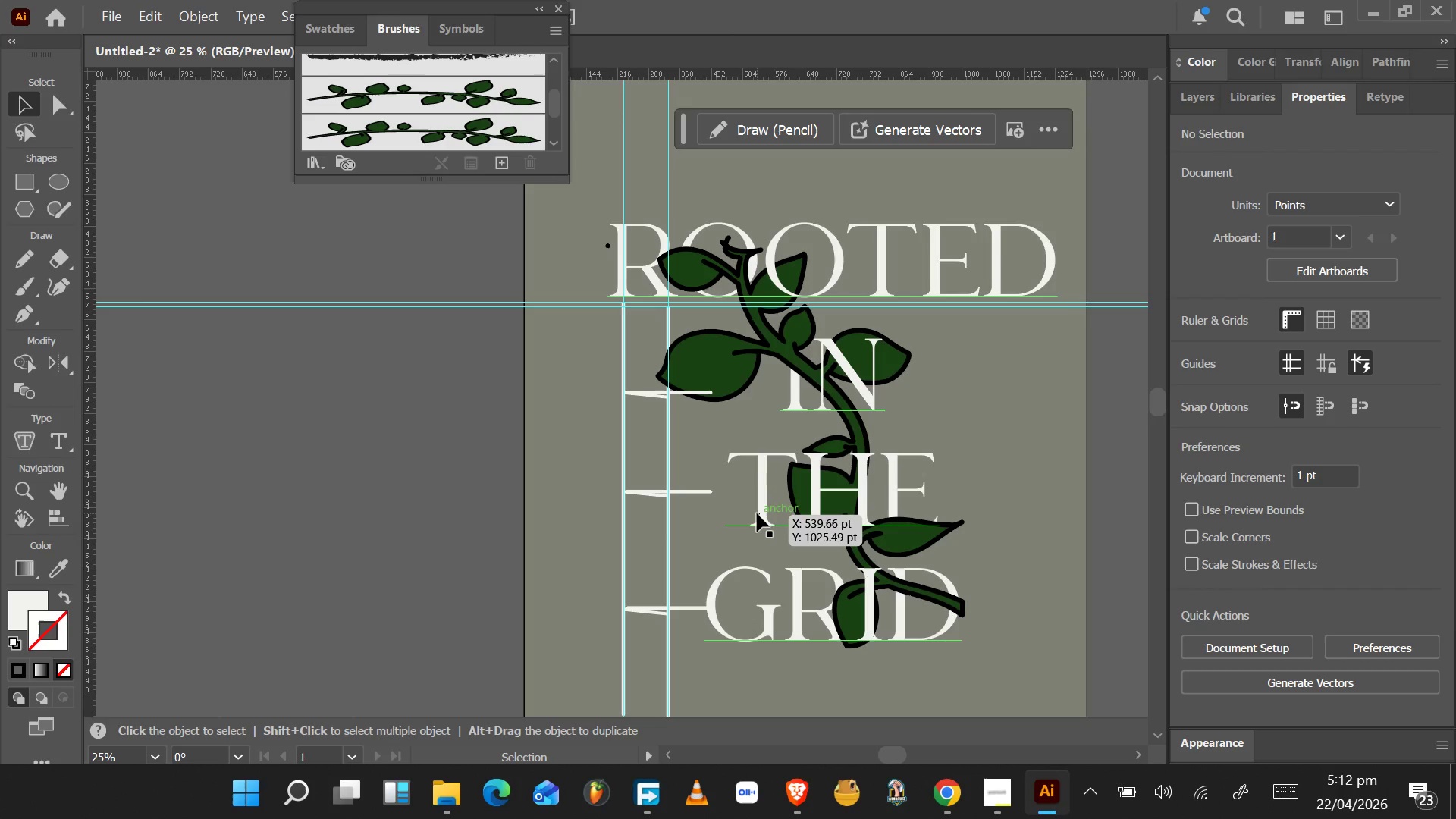 
key(Alt+Tab)
 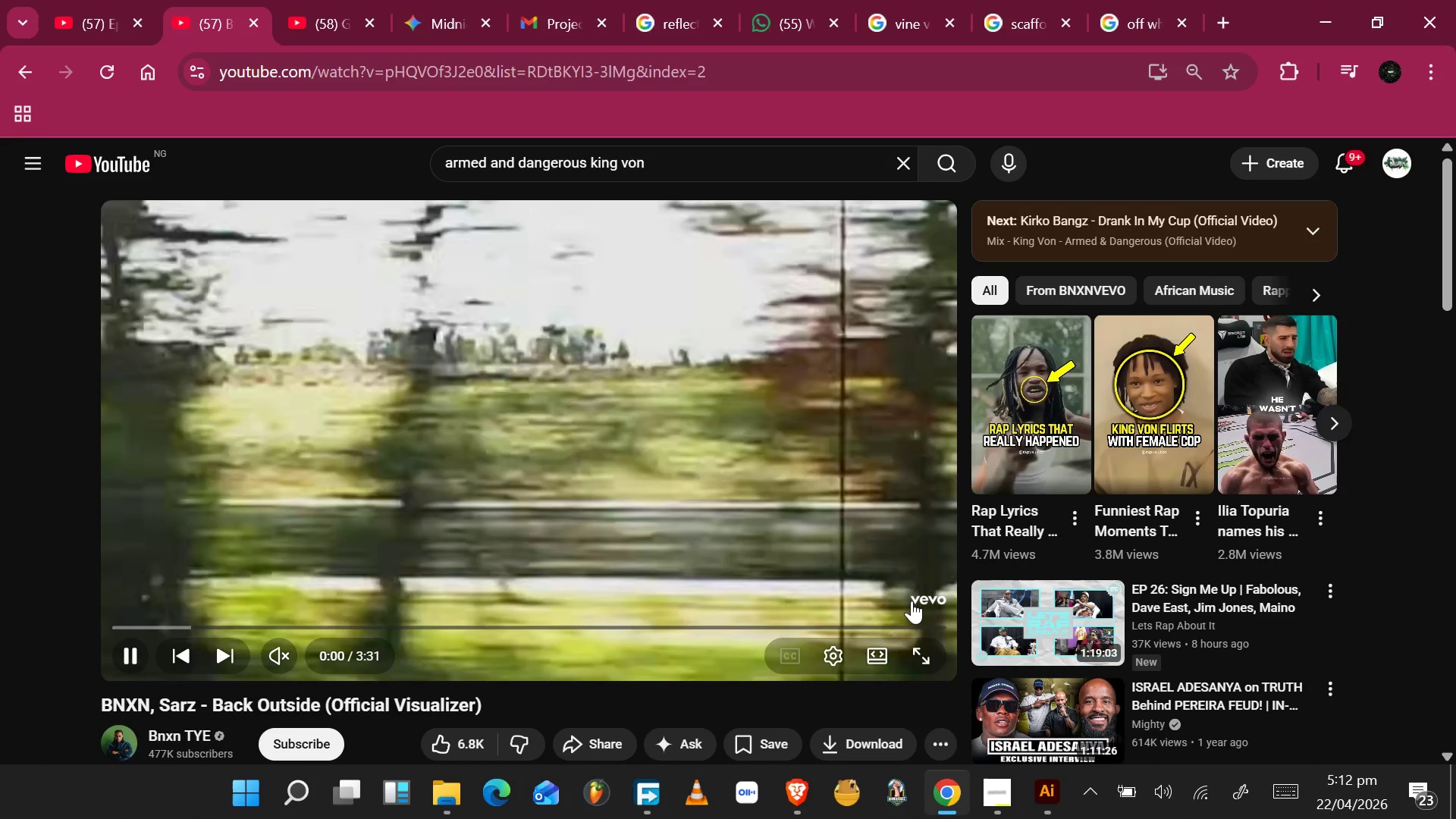 
hold_key(key=AltLeft, duration=0.31)
 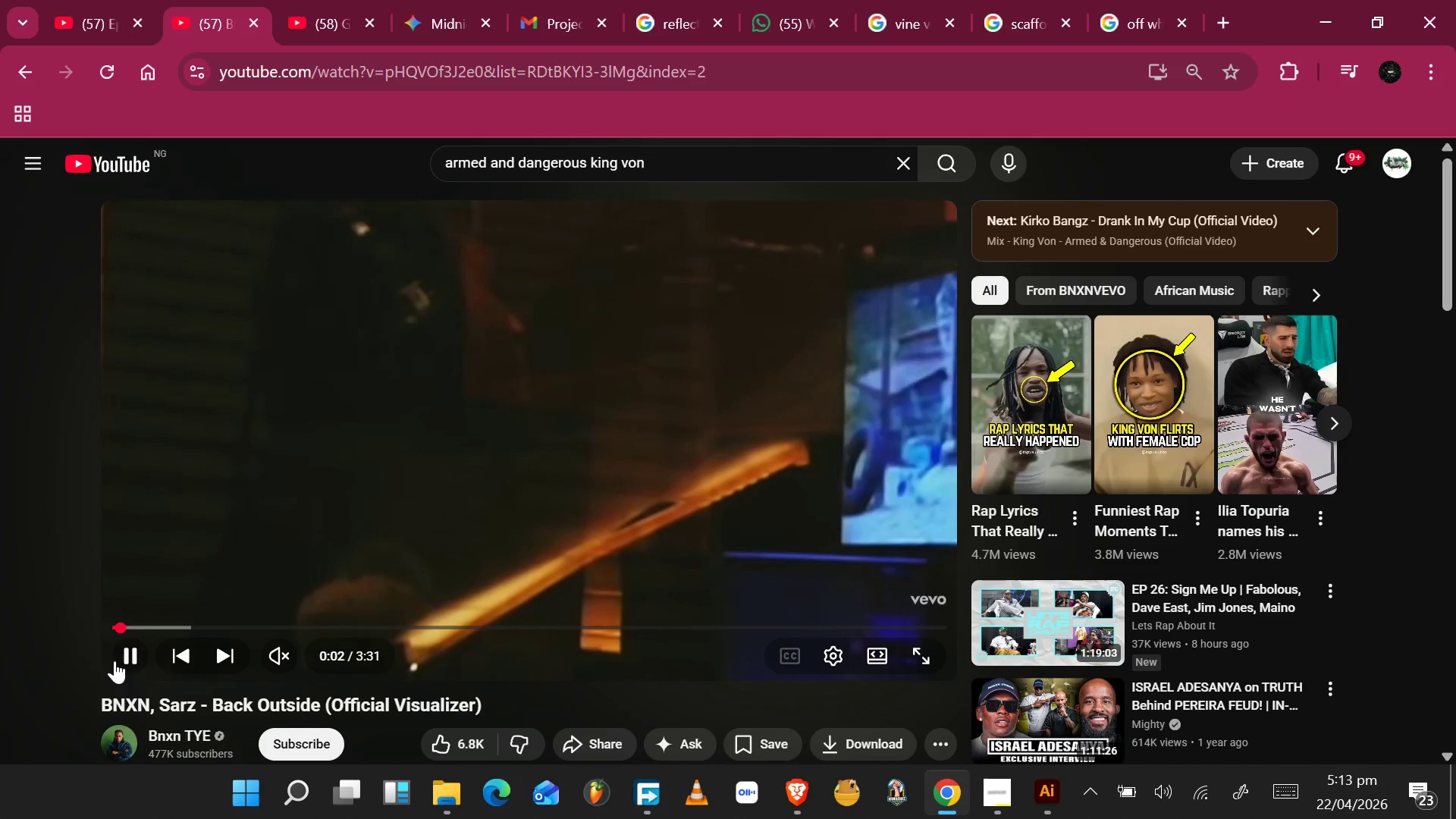 
left_click([169, 661])
 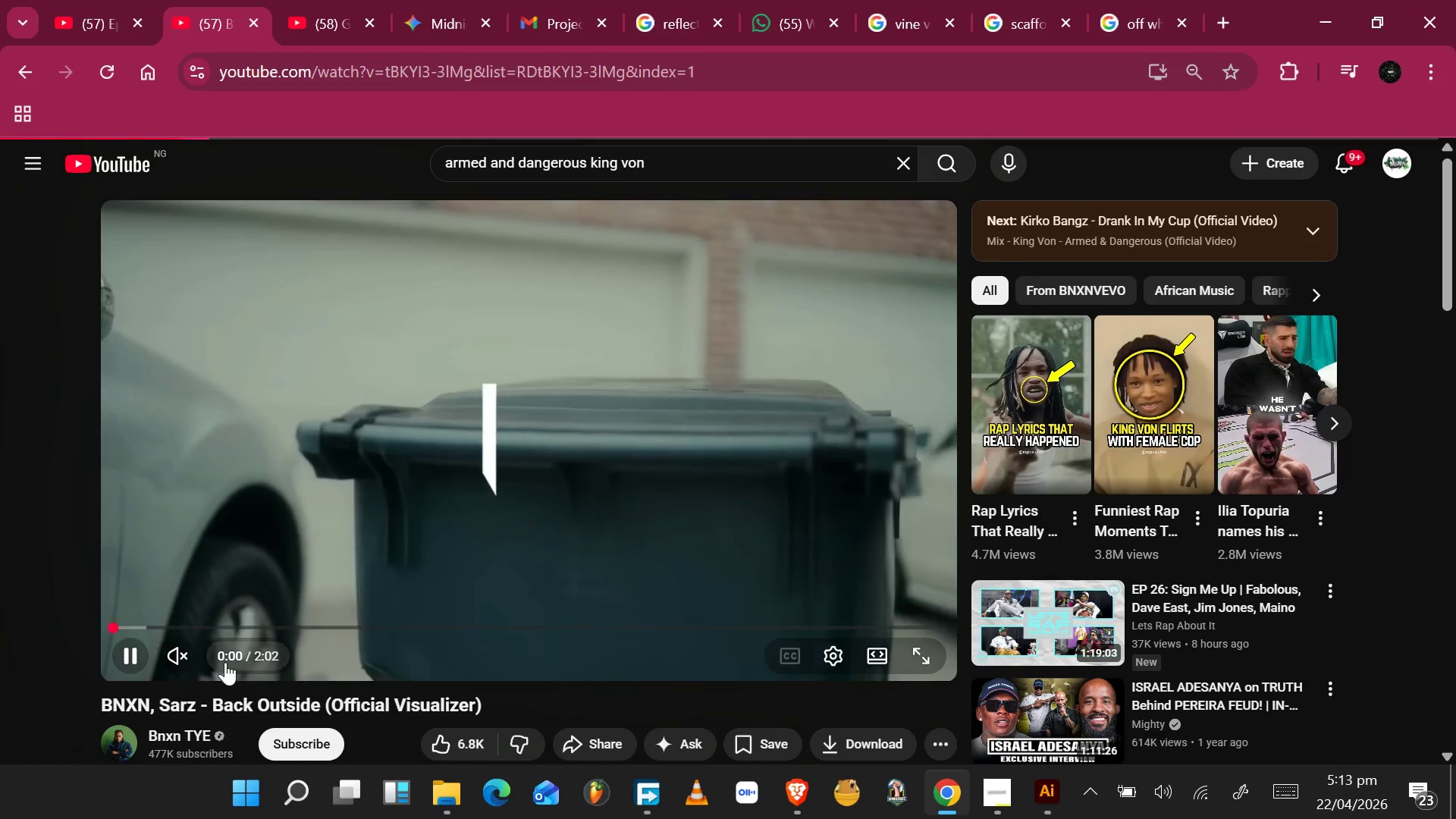 
left_click([178, 658])
 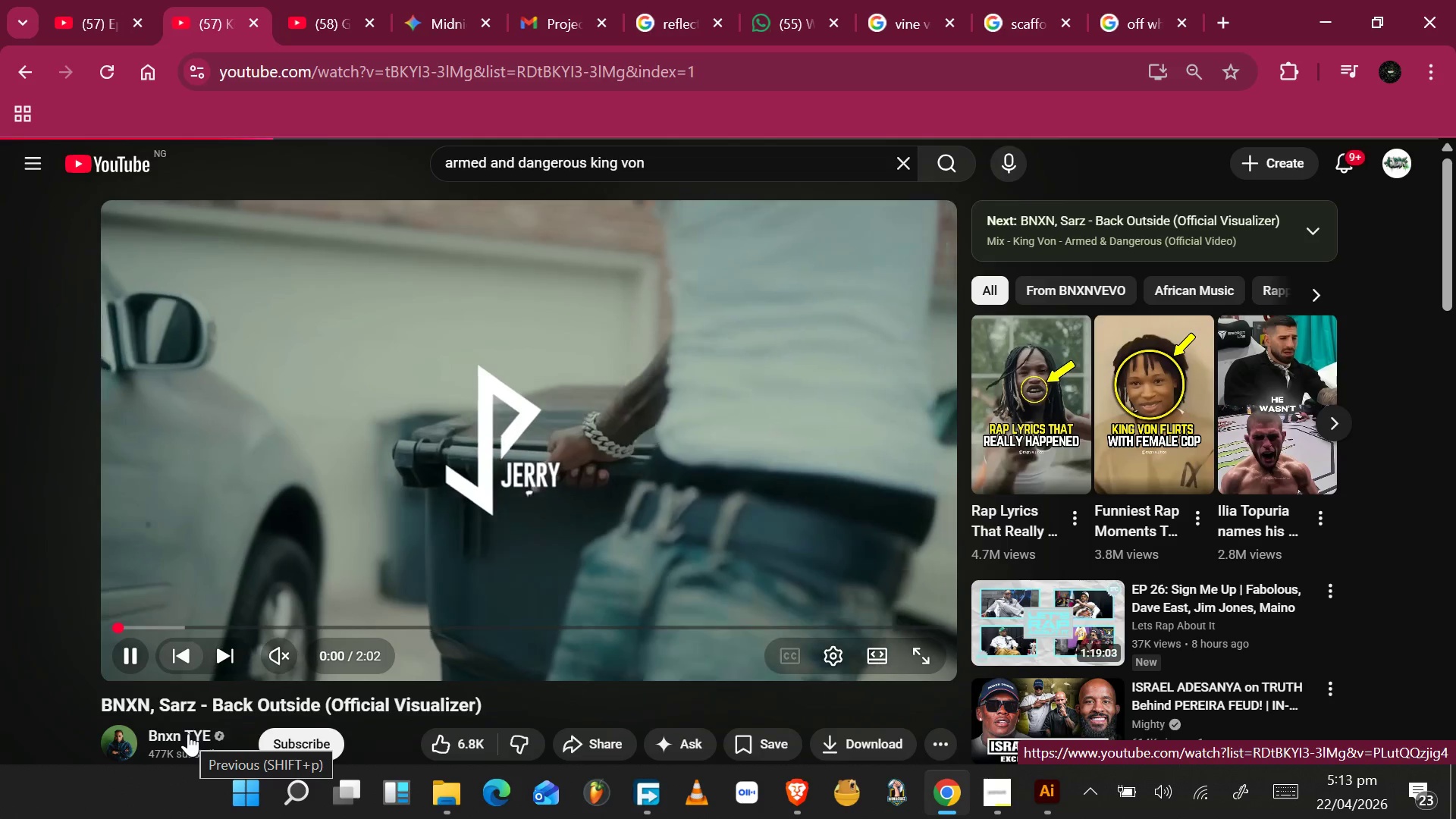 
left_click_drag(start_coordinate=[264, 556], to_coordinate=[277, 554])
 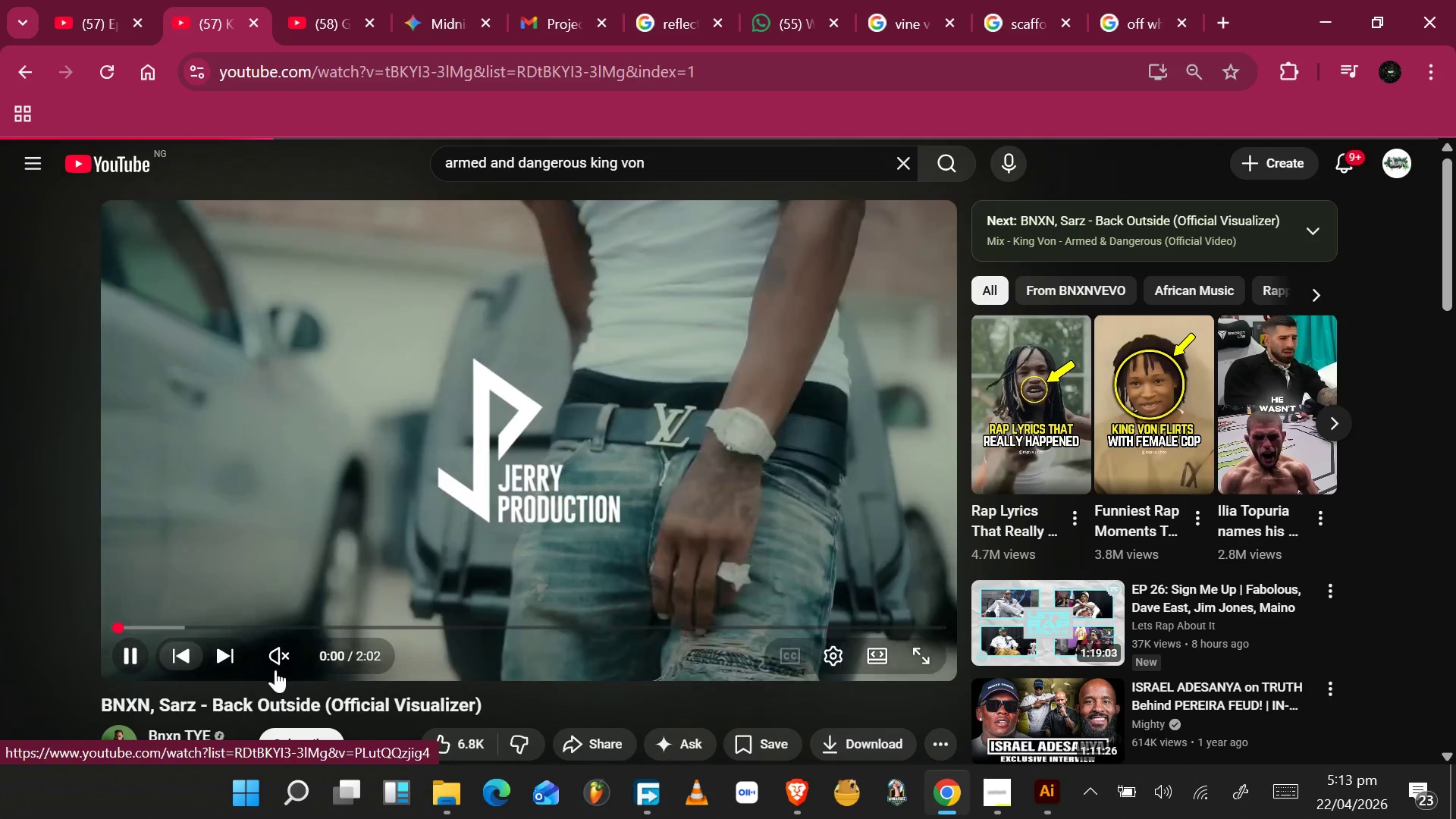 
left_click([277, 664])
 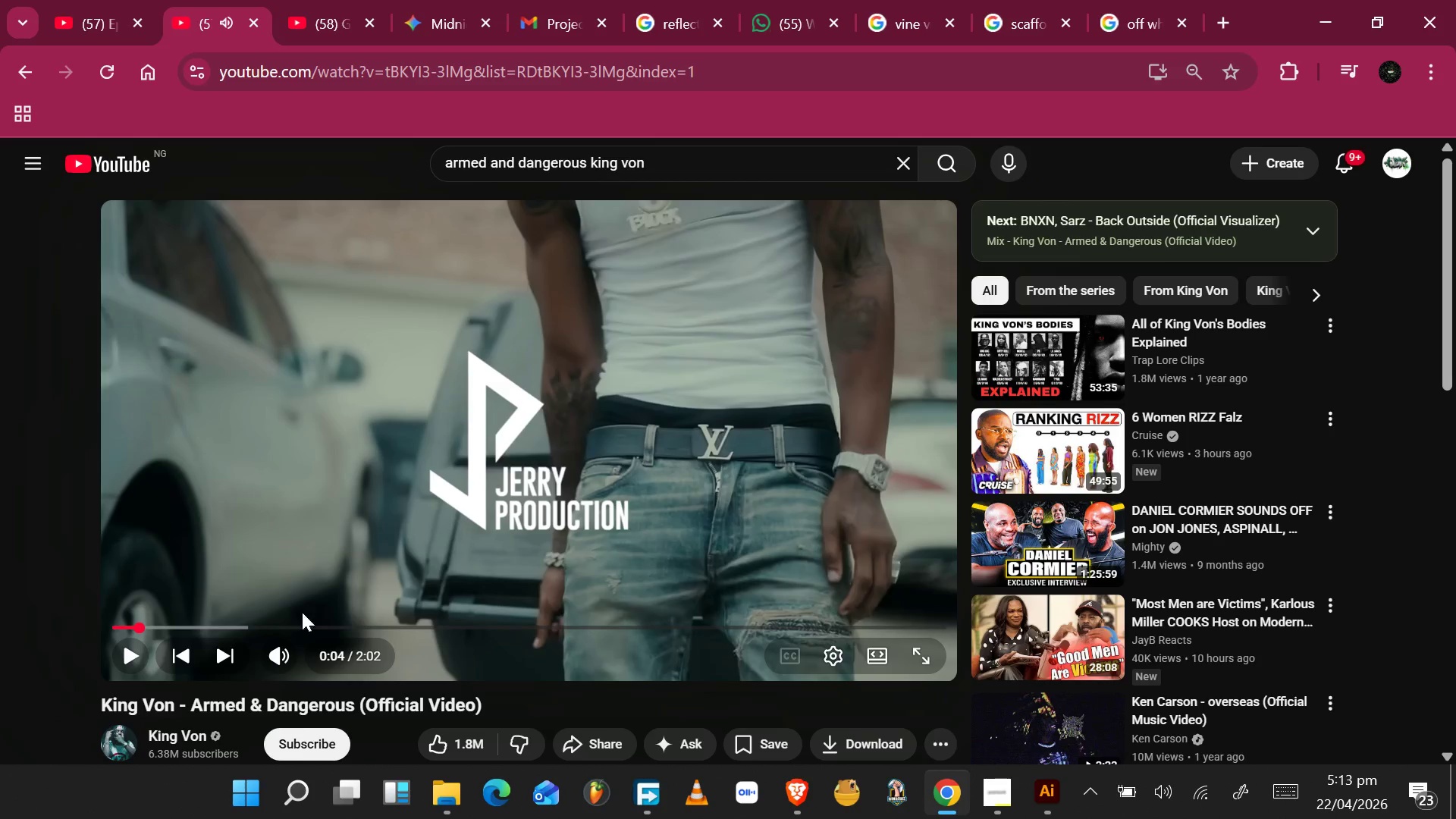 
hold_key(key=AltLeft, duration=0.81)
 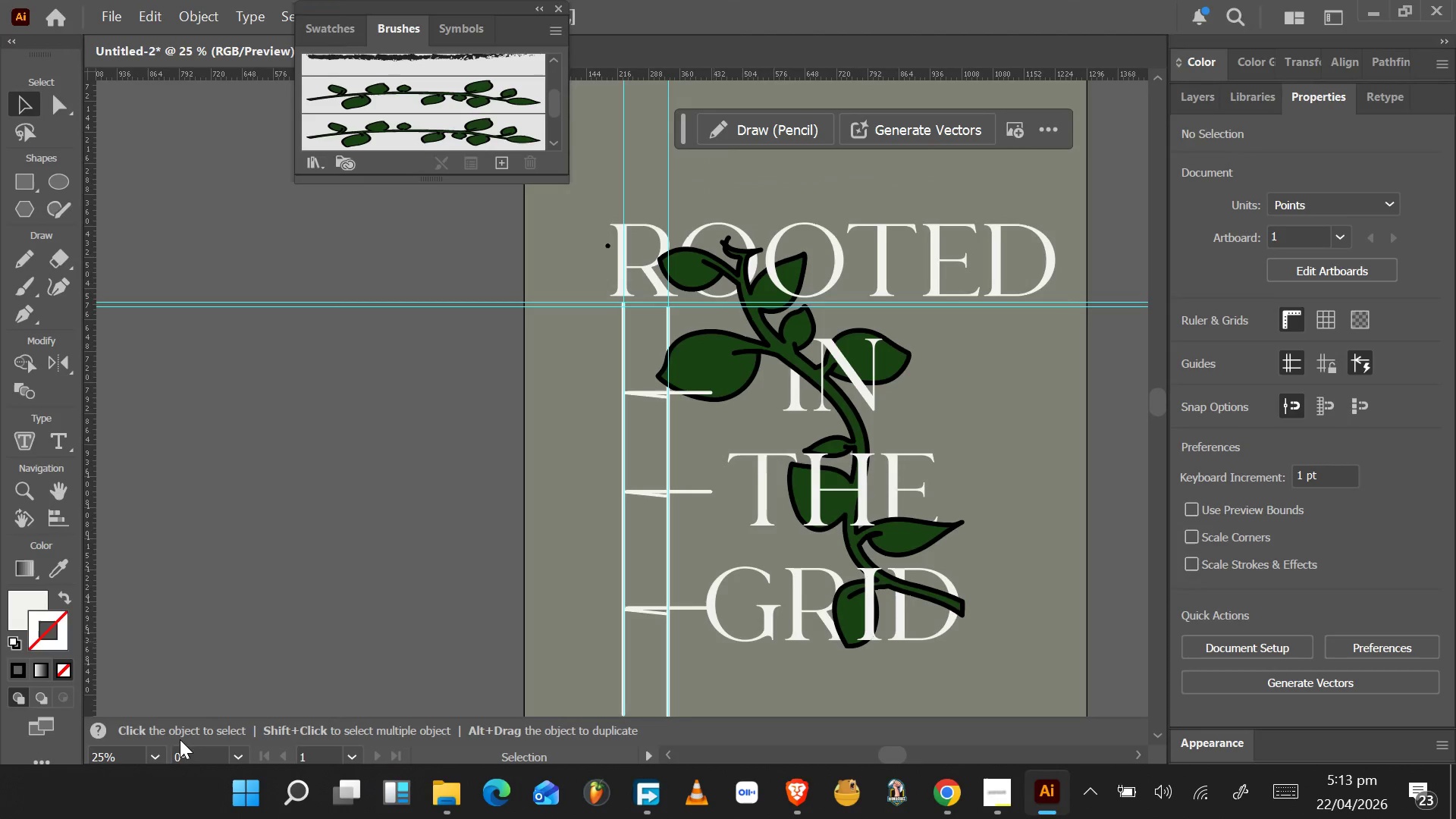 
wait(35.88)
 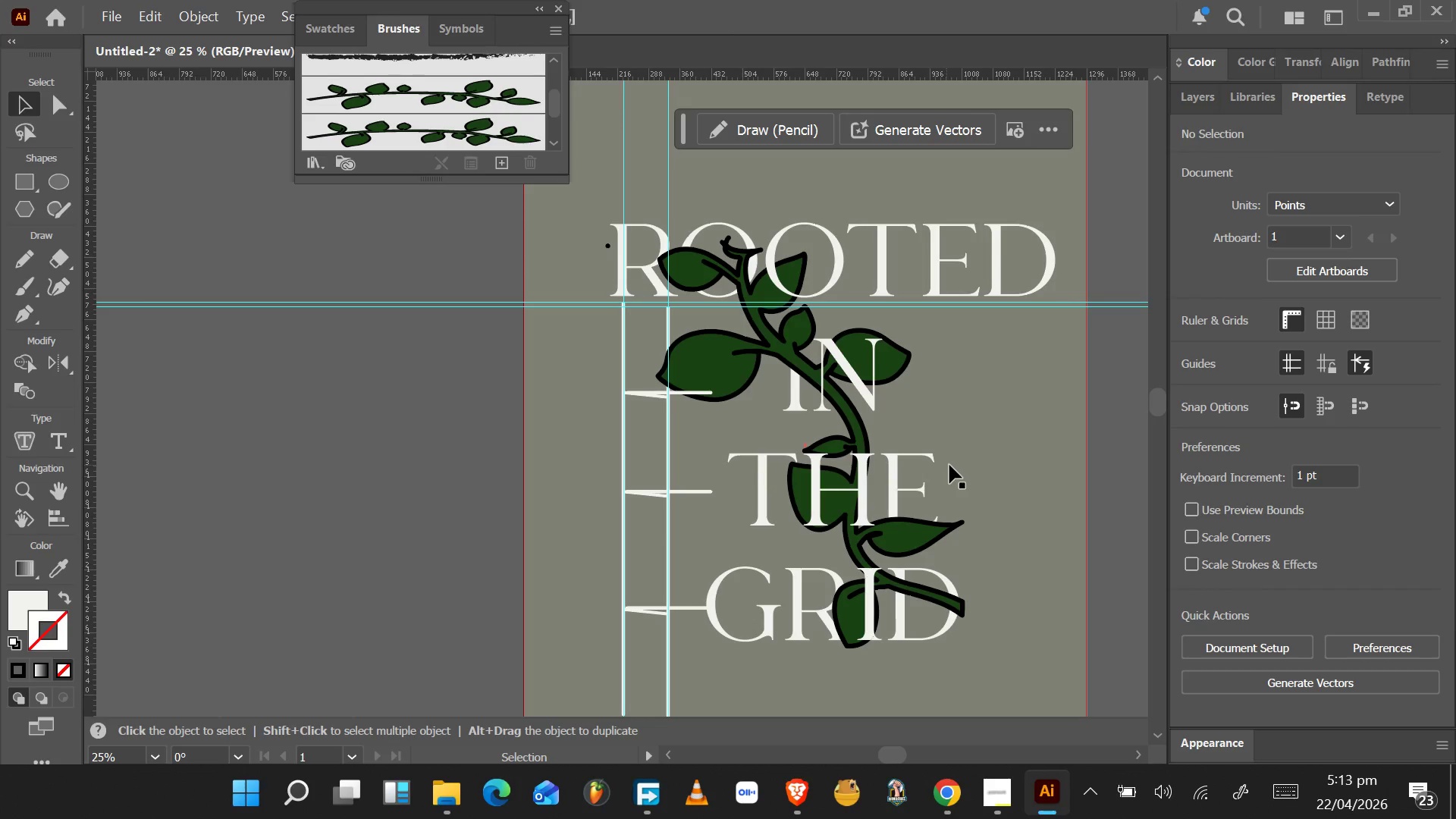 
hold_key(key=AltLeft, duration=0.66)
scroll: coordinate [565, 306], scroll_direction: up, amount: 10.0
 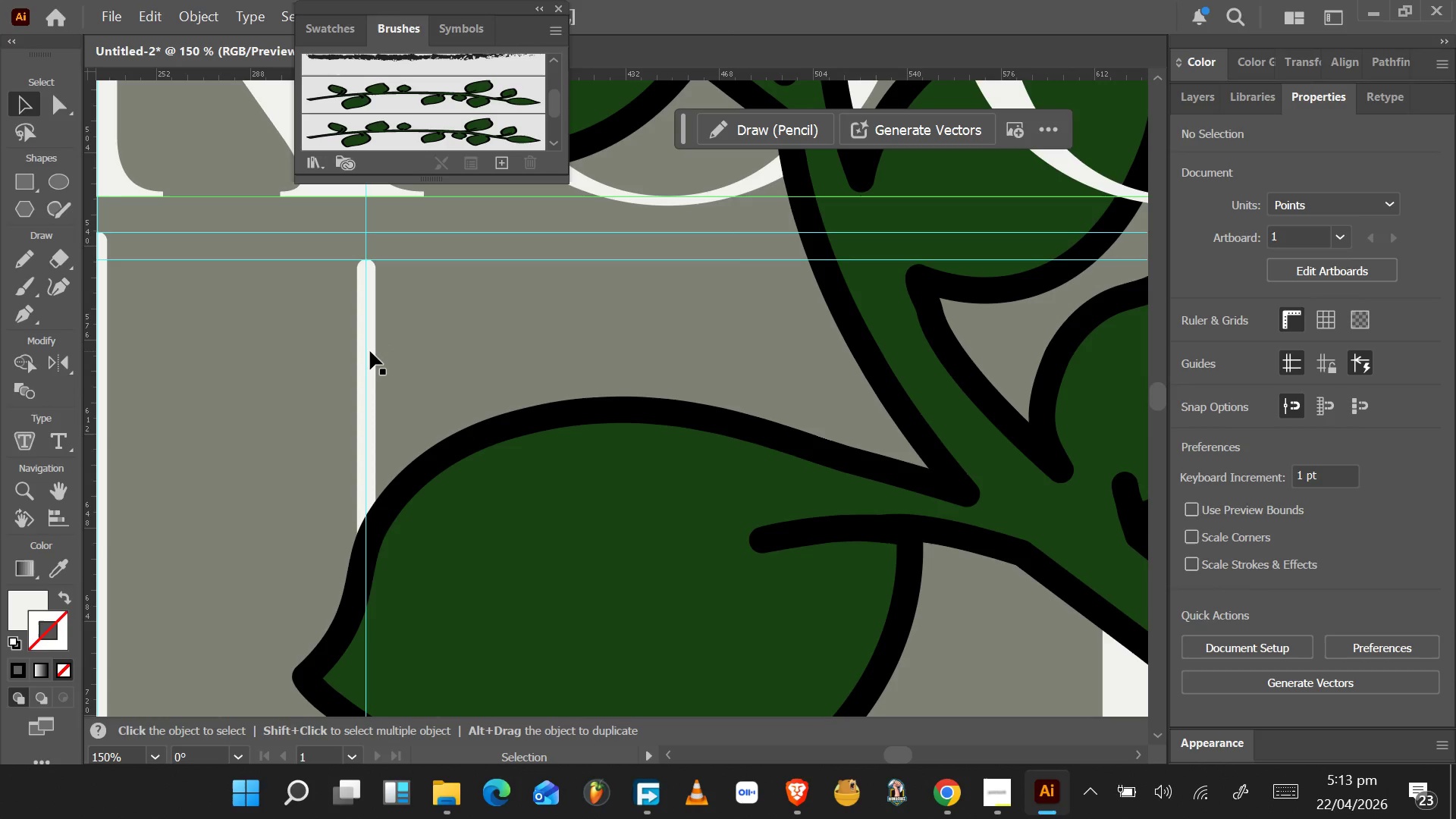 
hold_key(key=AltLeft, duration=0.8)
left_click_drag(start_coordinate=[370, 350], to_coordinate=[475, 343])
 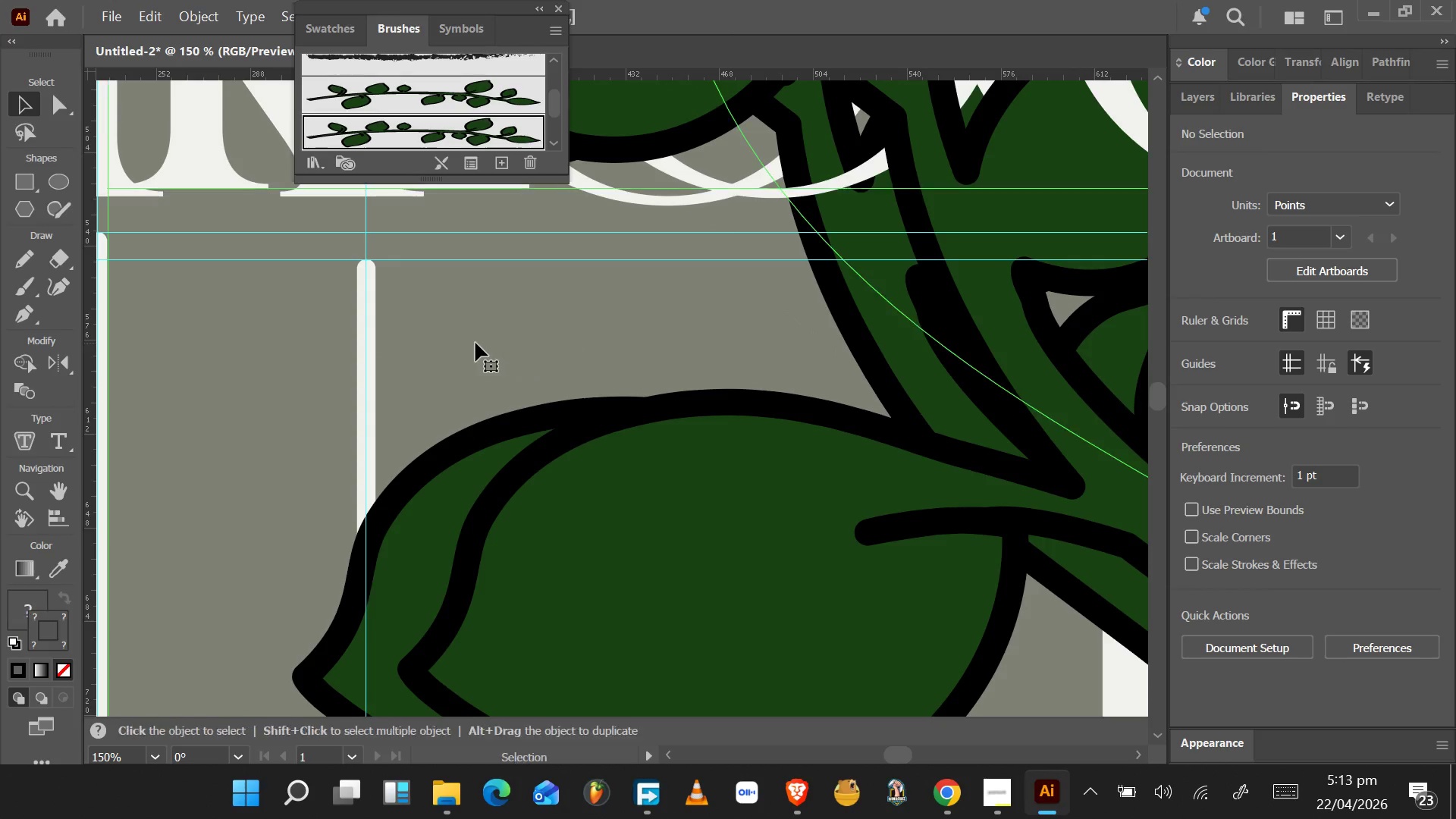 
key(Control+Z)
 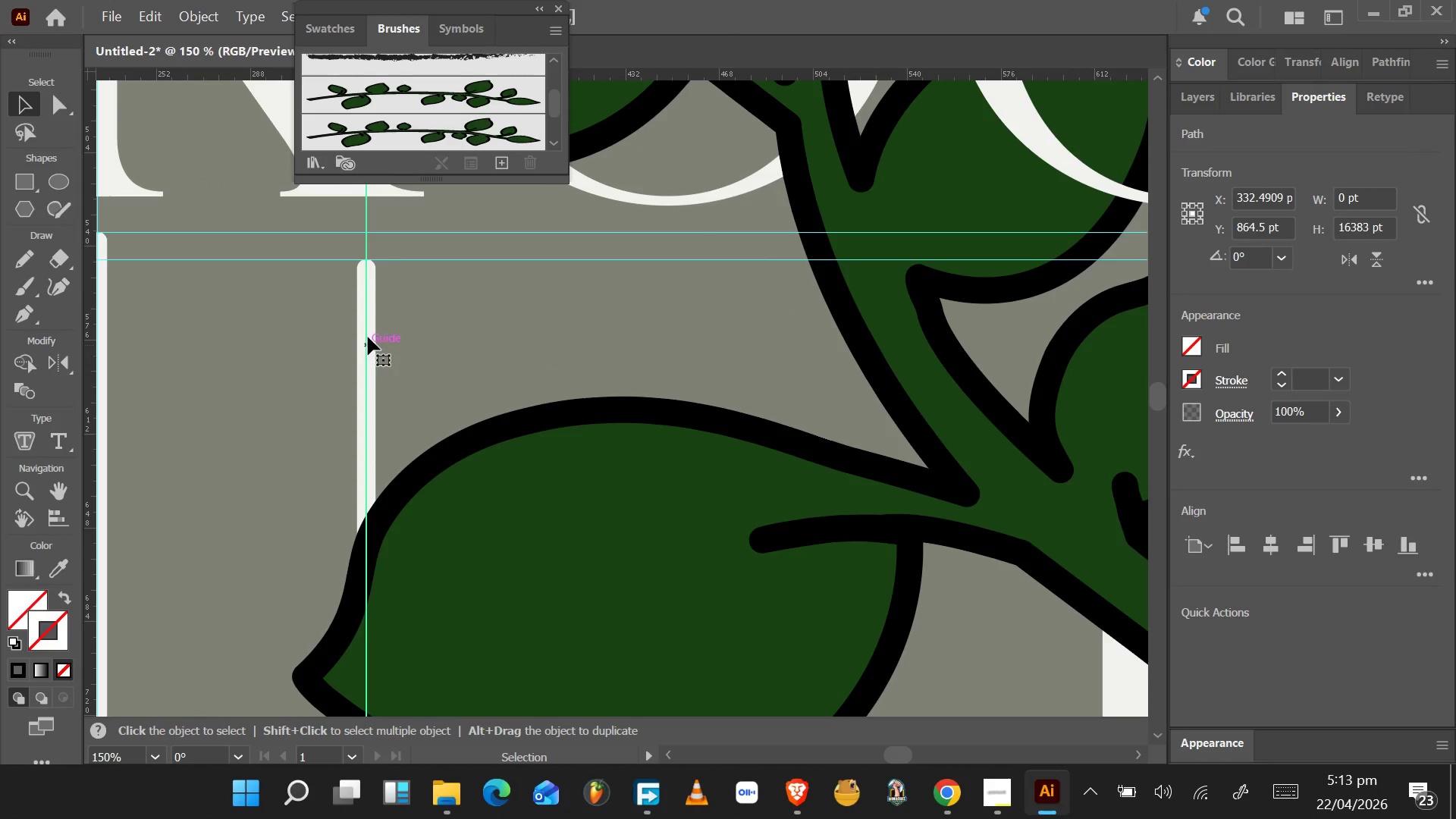 
wait(6.73)
 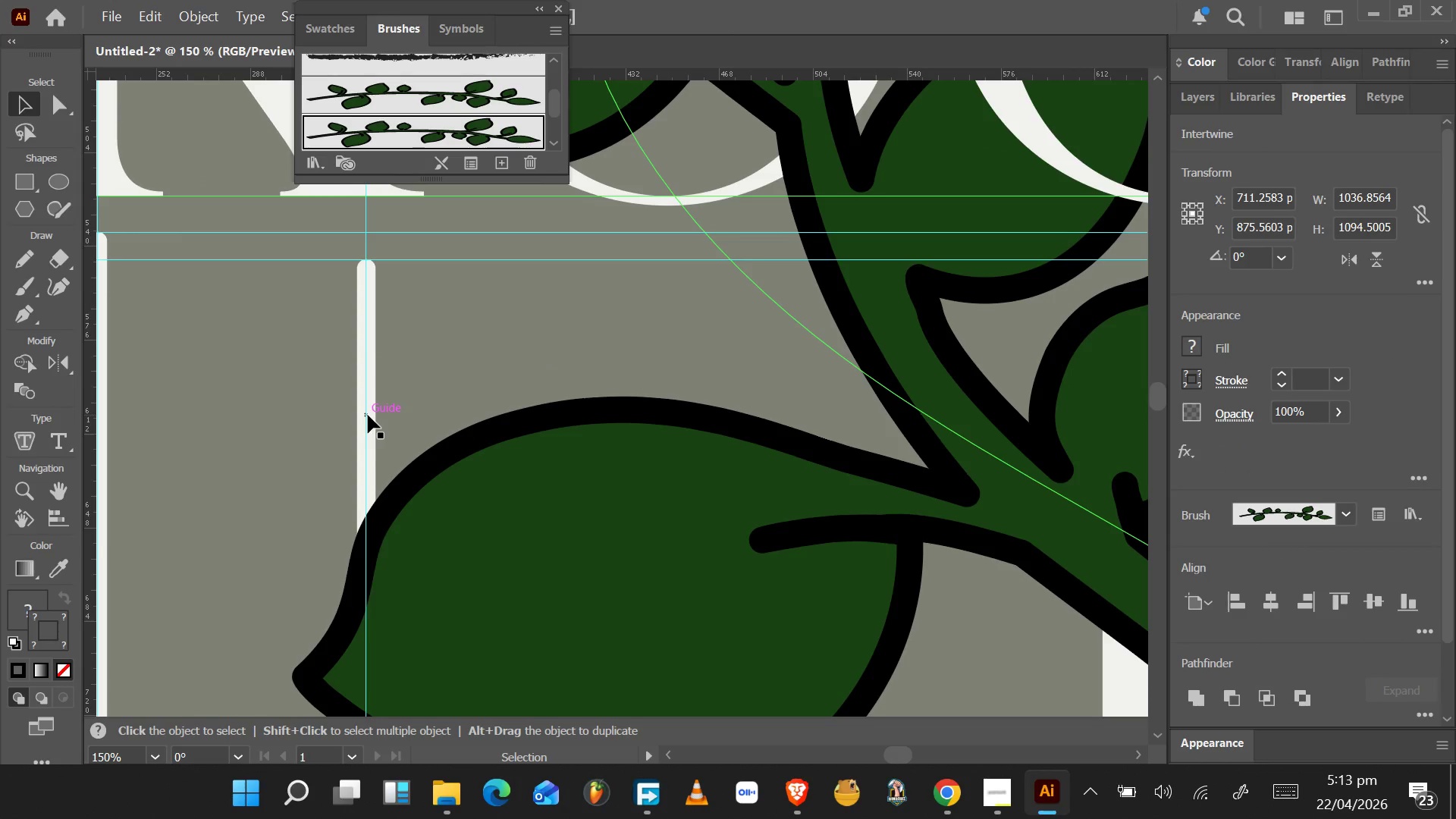 
left_click([364, 256])
 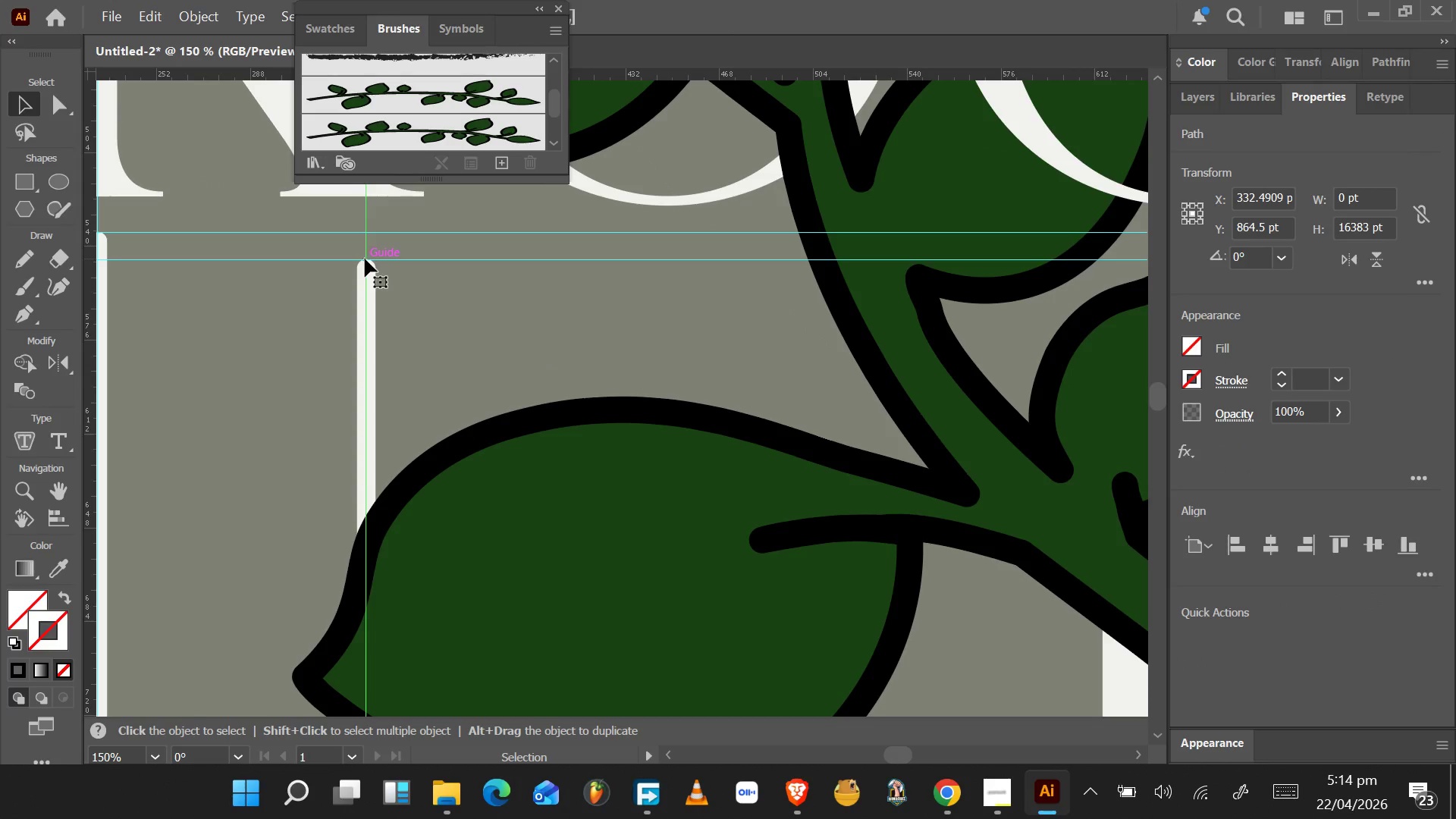 
left_click([365, 259])
 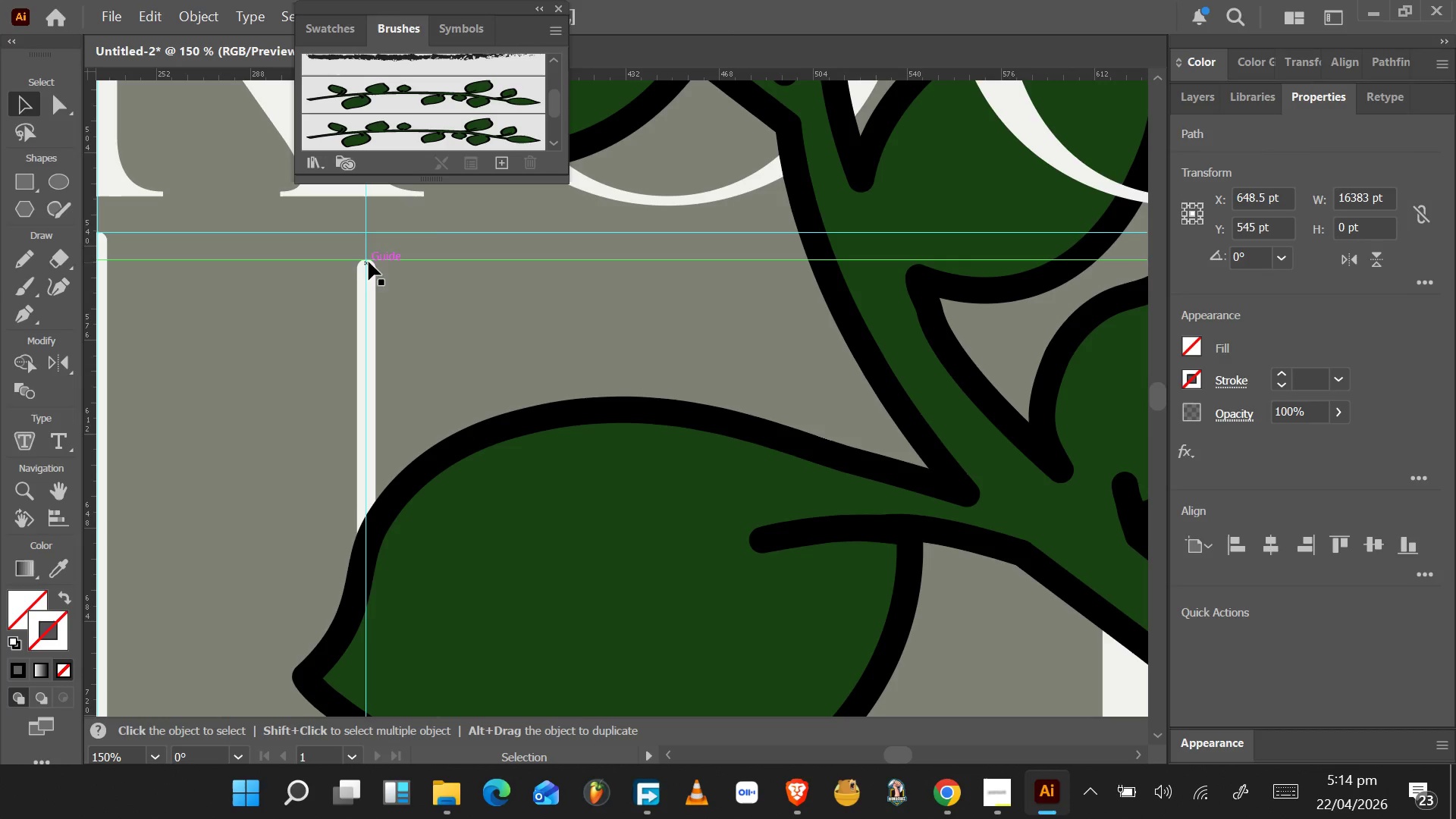 
double_click([369, 259])
 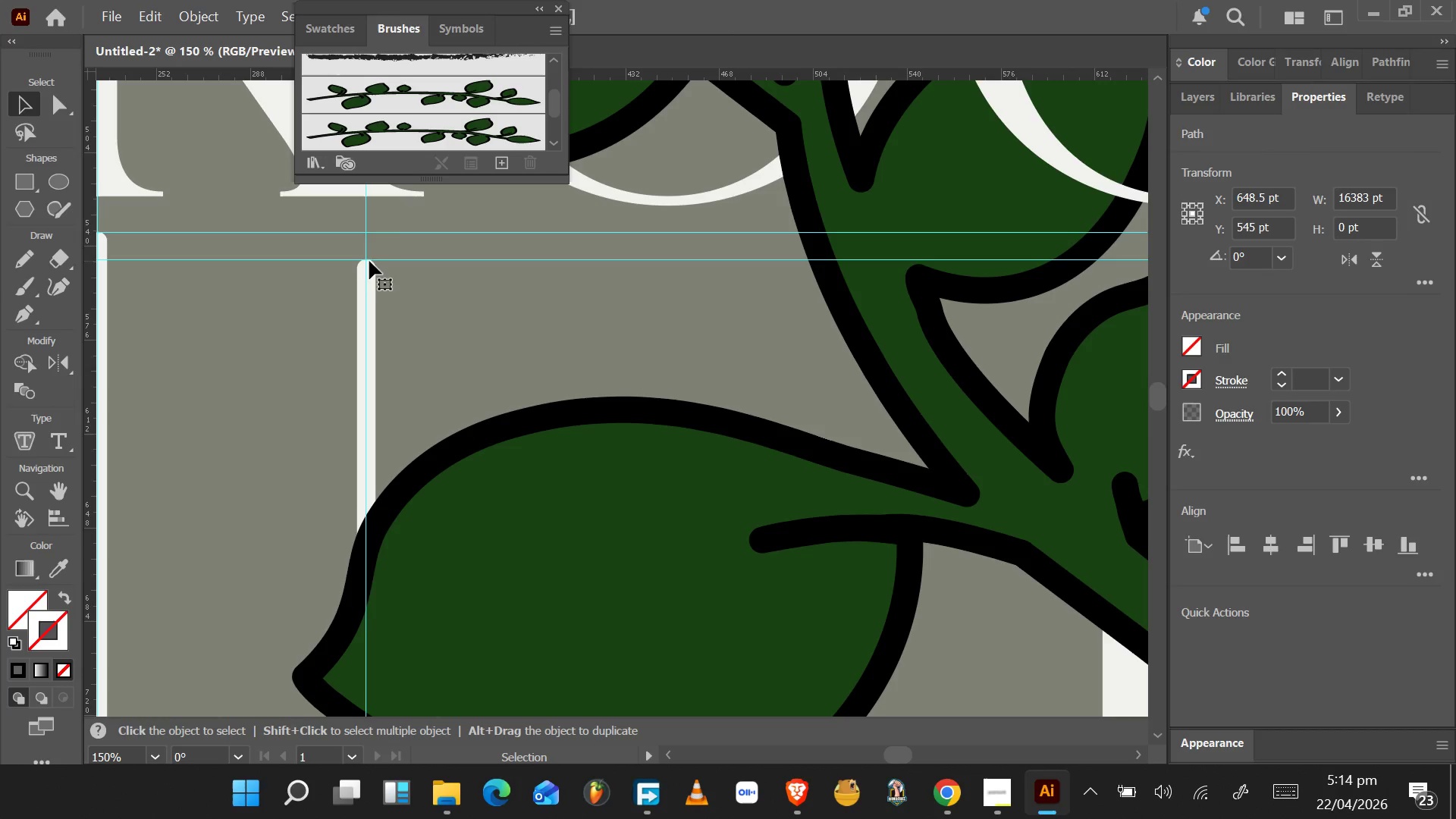 
scroll: coordinate [378, 331], scroll_direction: down, amount: 50.0
 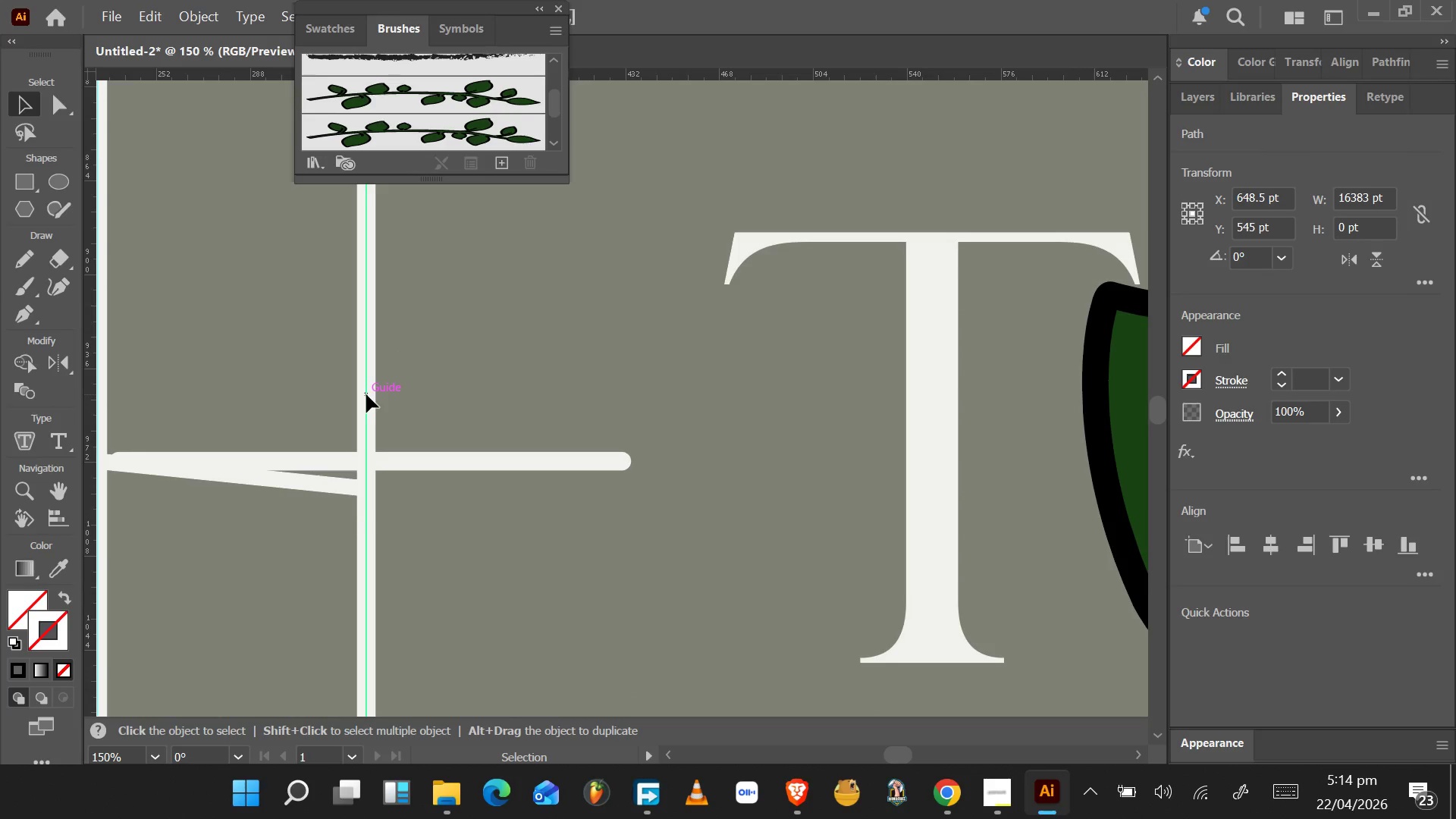 
left_click([366, 394])
 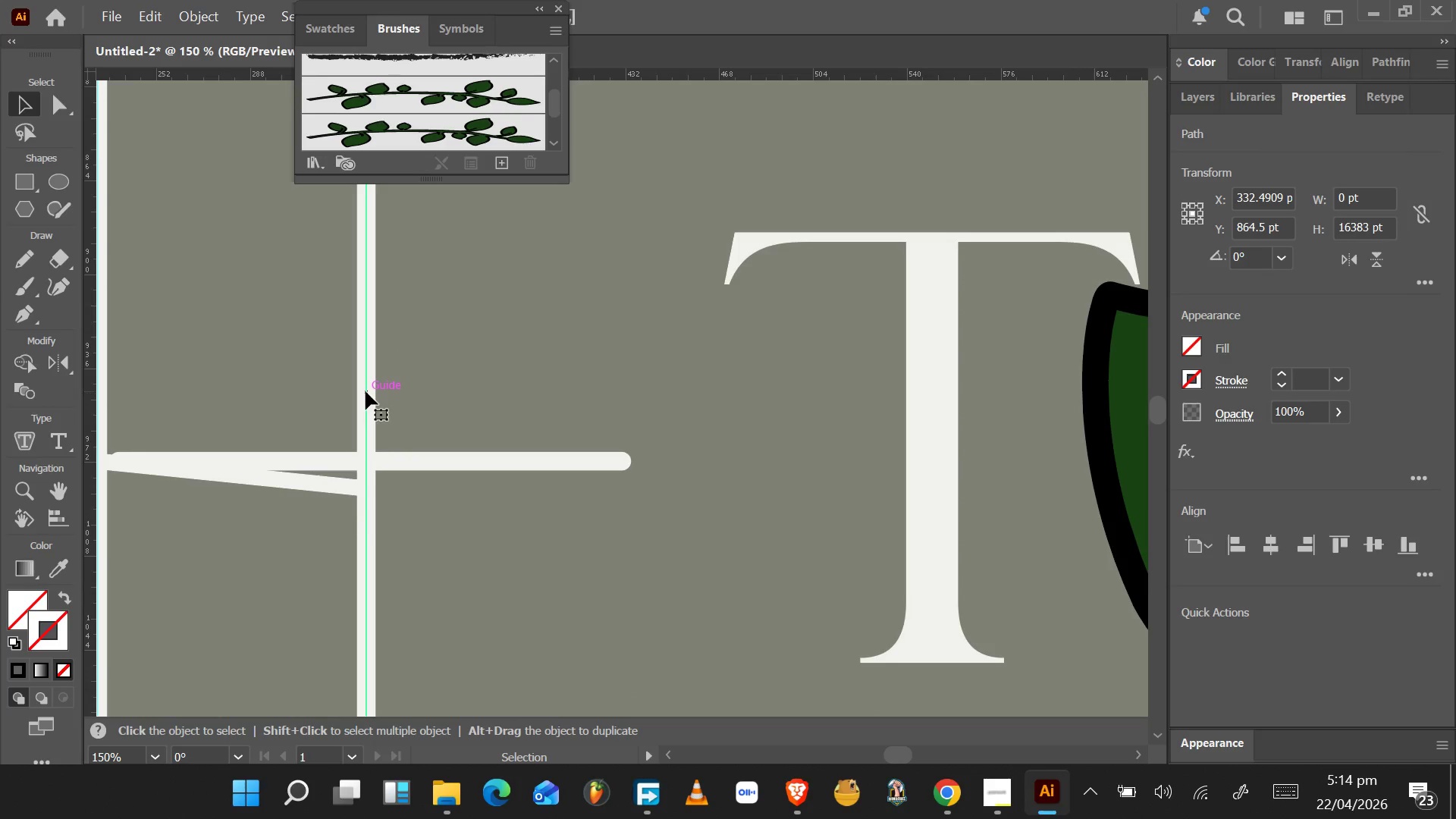 
hold_key(key=AltLeft, duration=1.01)
scroll: coordinate [365, 384], scroll_direction: down, amount: 5.0
 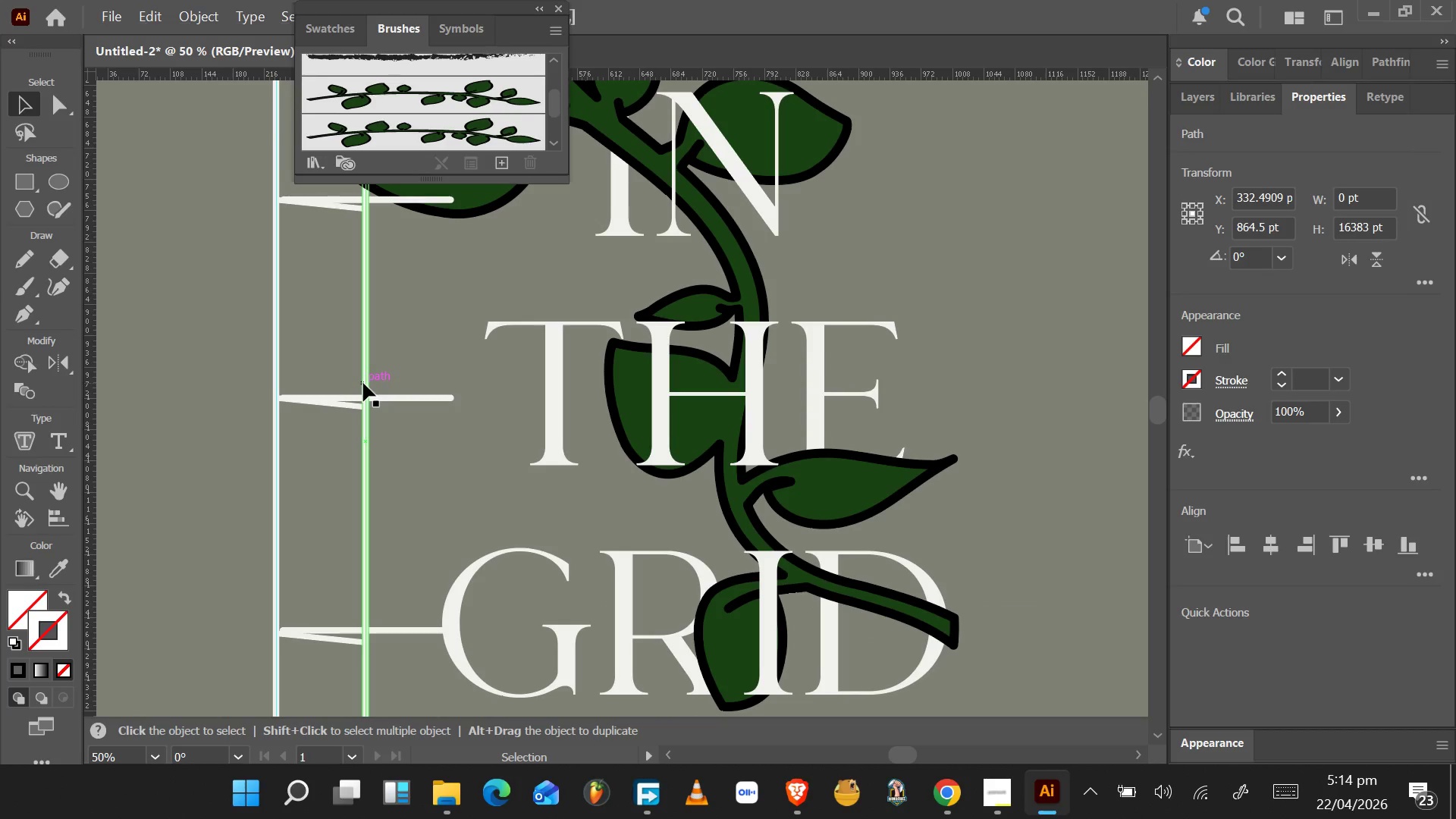 
hold_key(key=AltLeft, duration=1.5)
left_click_drag(start_coordinate=[369, 372], to_coordinate=[453, 394])
 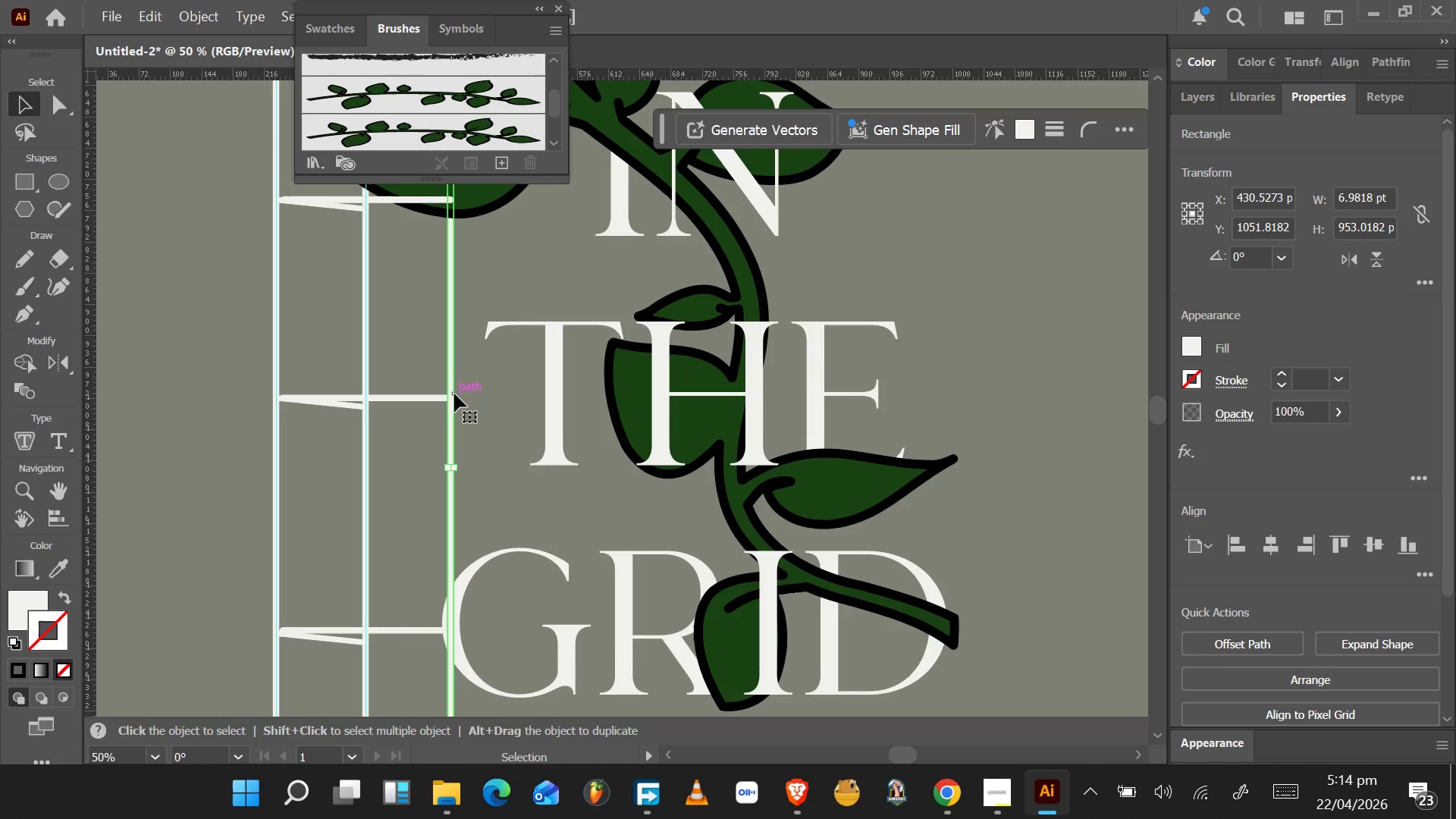 
hold_key(key=AltLeft, duration=1.53)
 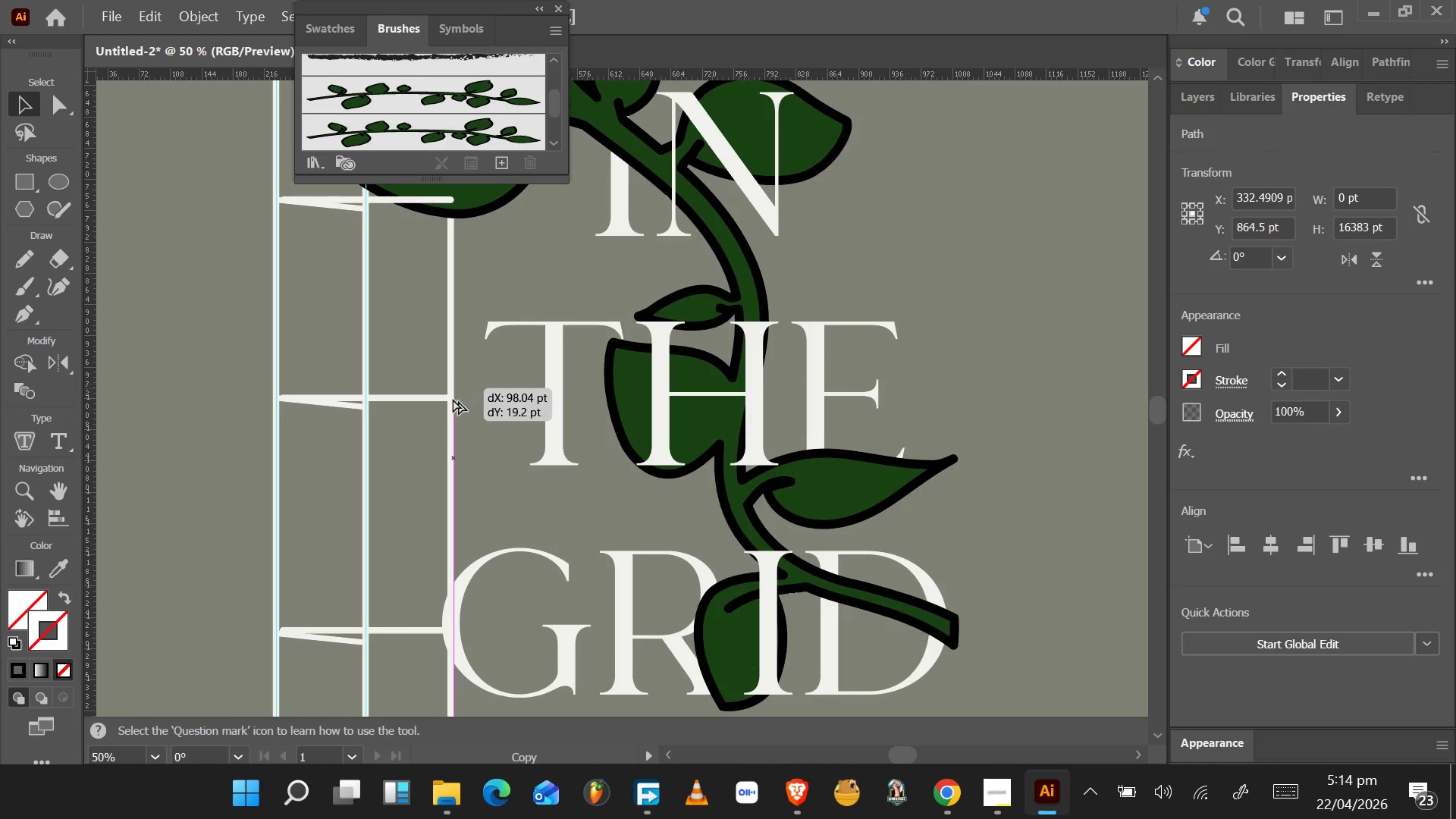 
hold_key(key=AltLeft, duration=1.53)
 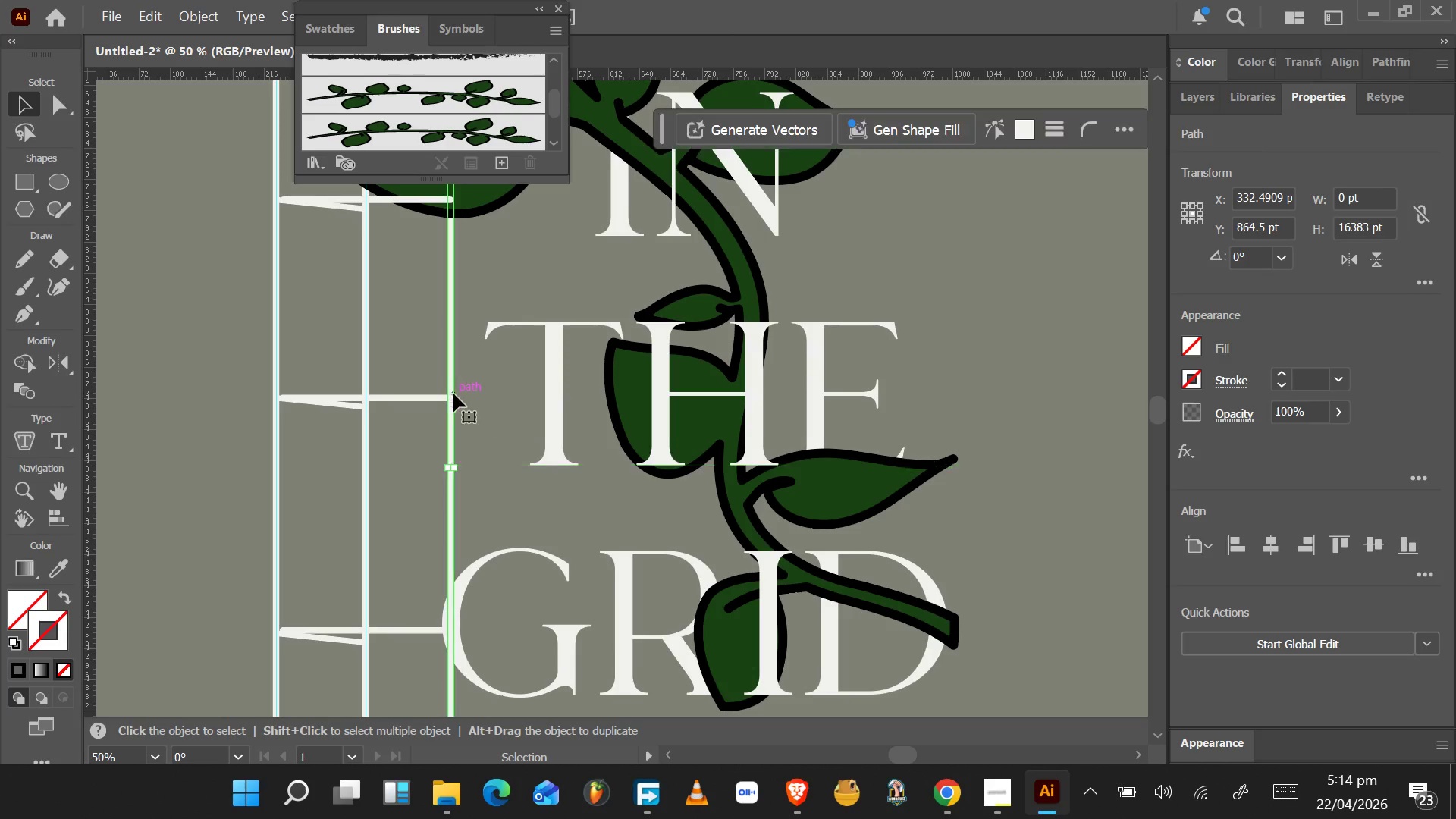 
hold_key(key=AltLeft, duration=0.48)
 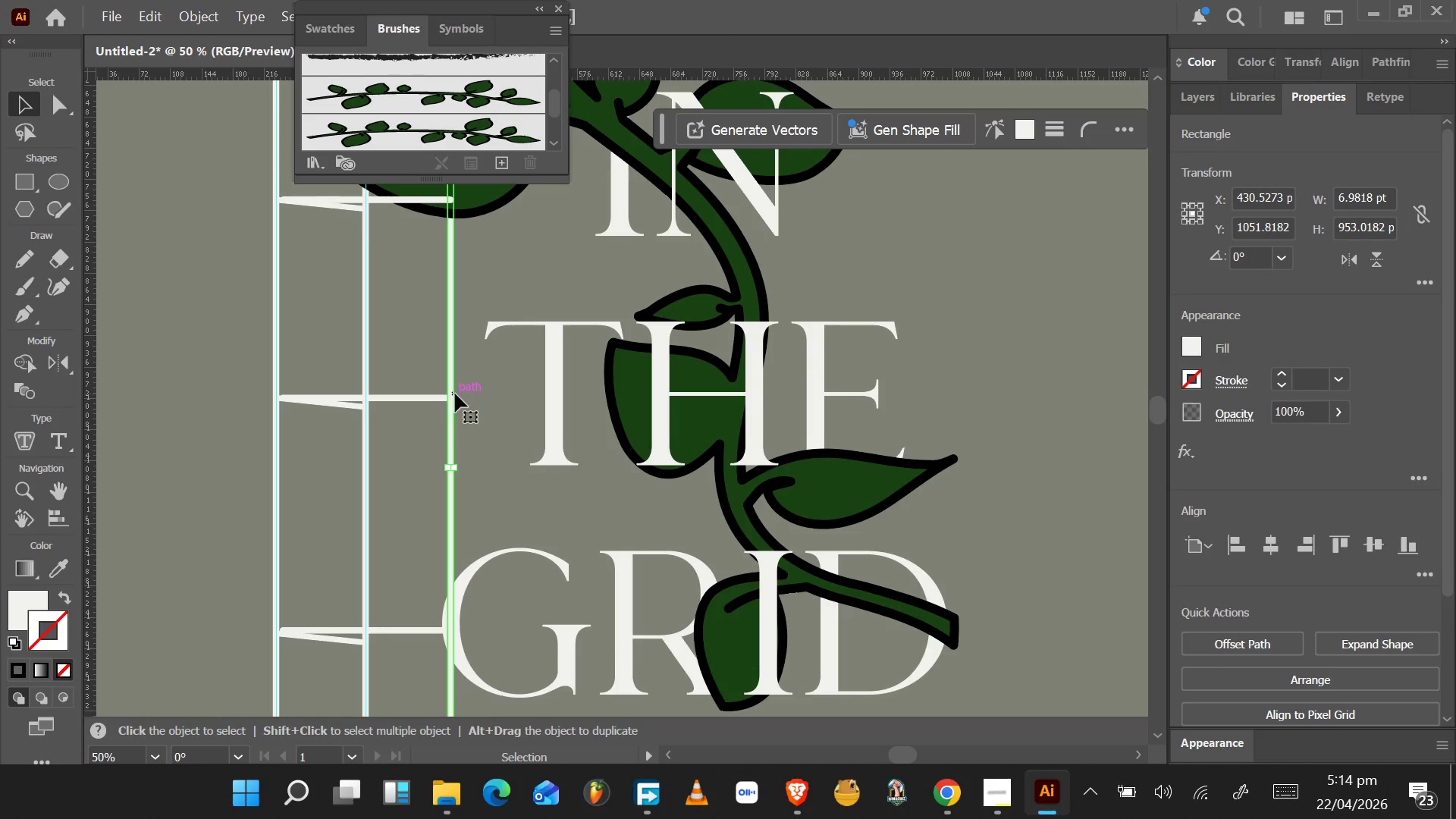 
hold_key(key=AltLeft, duration=0.69)
scroll: coordinate [456, 394], scroll_direction: down, amount: 4.0
 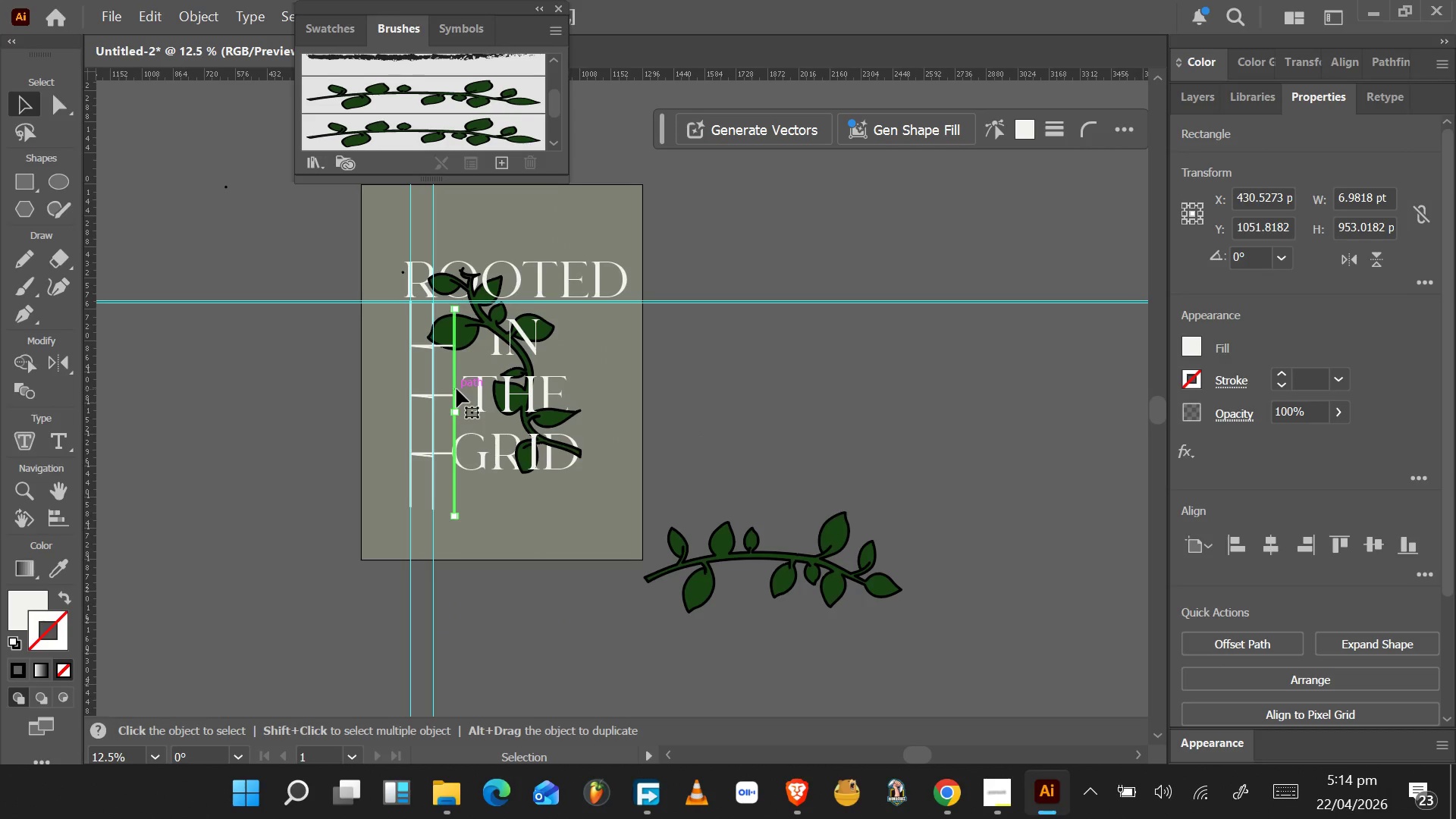 
hold_key(key=AltLeft, duration=0.34)
scroll: coordinate [453, 280], scroll_direction: up, amount: 8.0
 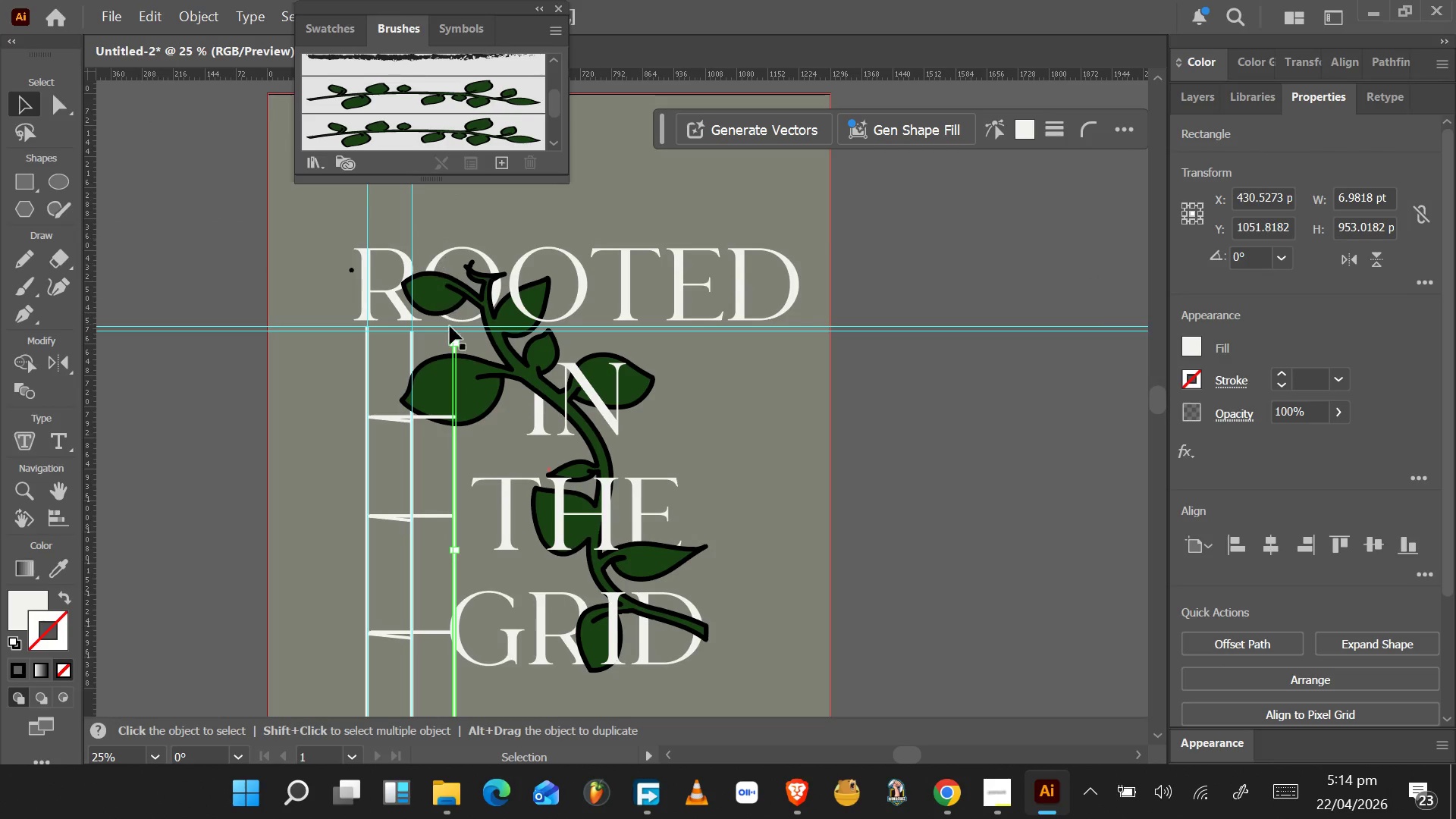 
hold_key(key=AltLeft, duration=0.58)
scroll: coordinate [453, 334], scroll_direction: up, amount: 6.0
 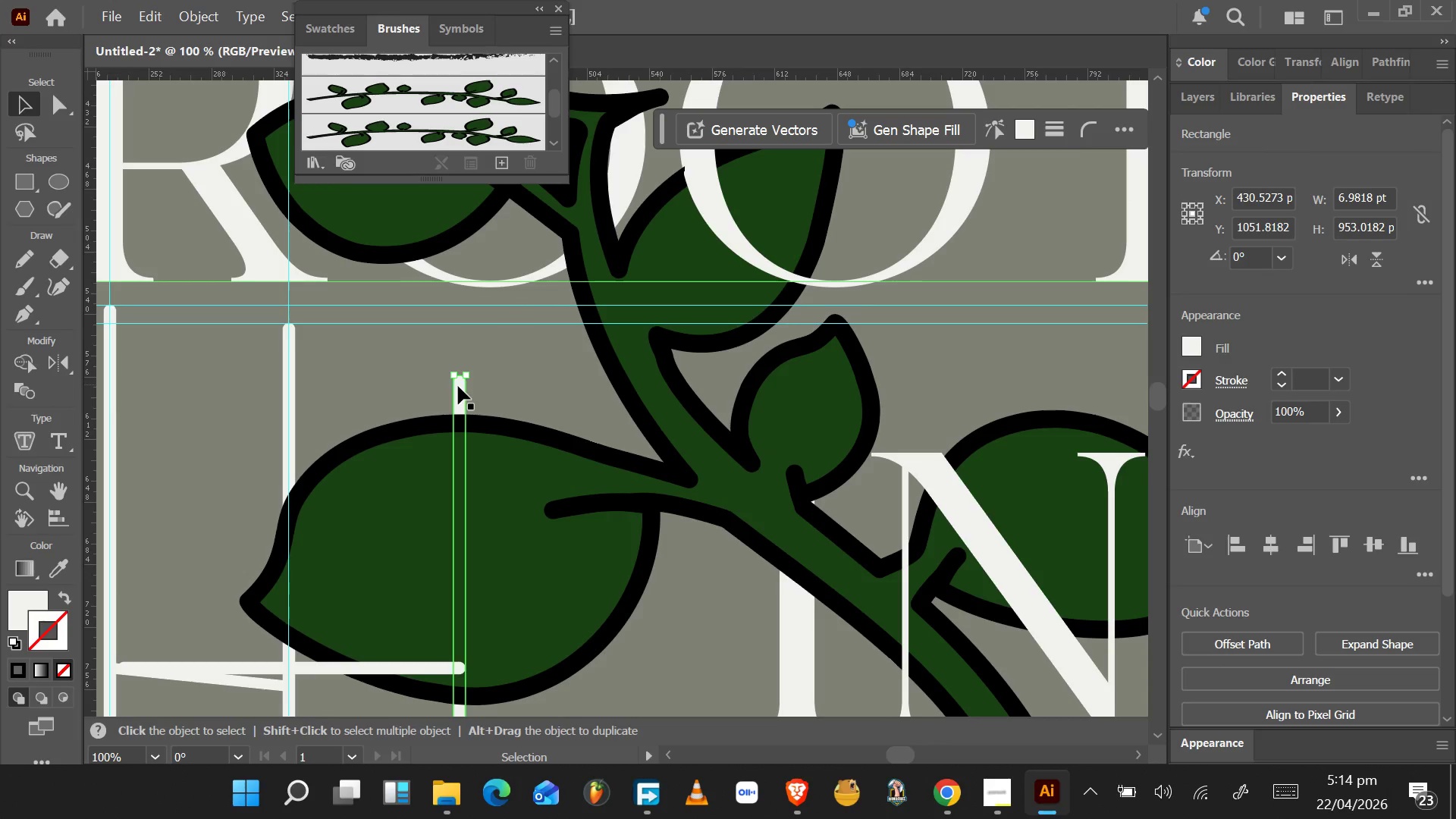 
left_click([460, 378])
 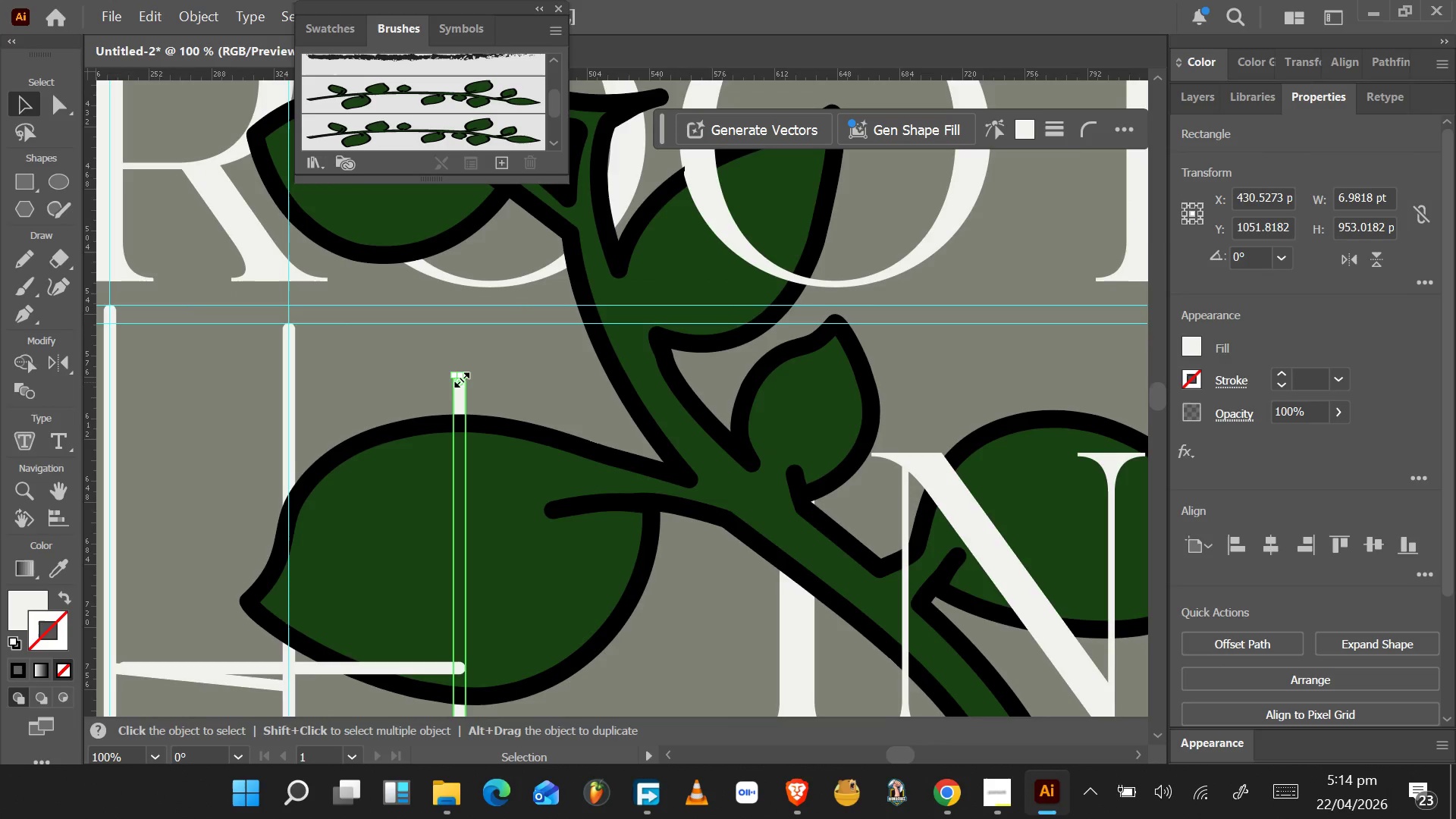 
hold_key(key=AltLeft, duration=0.42)
scroll: coordinate [460, 378], scroll_direction: up, amount: 4.0
 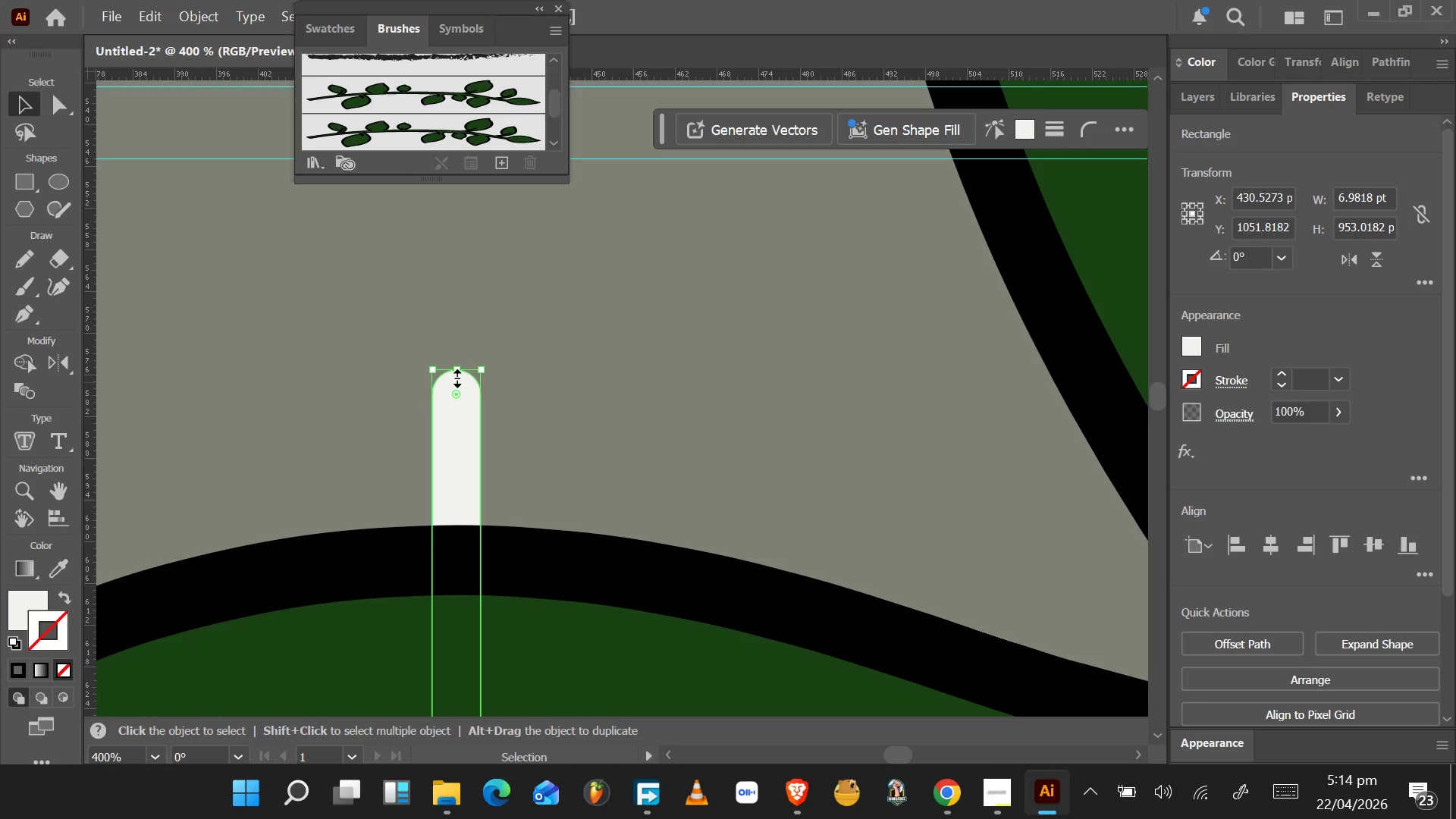 
key(A)
 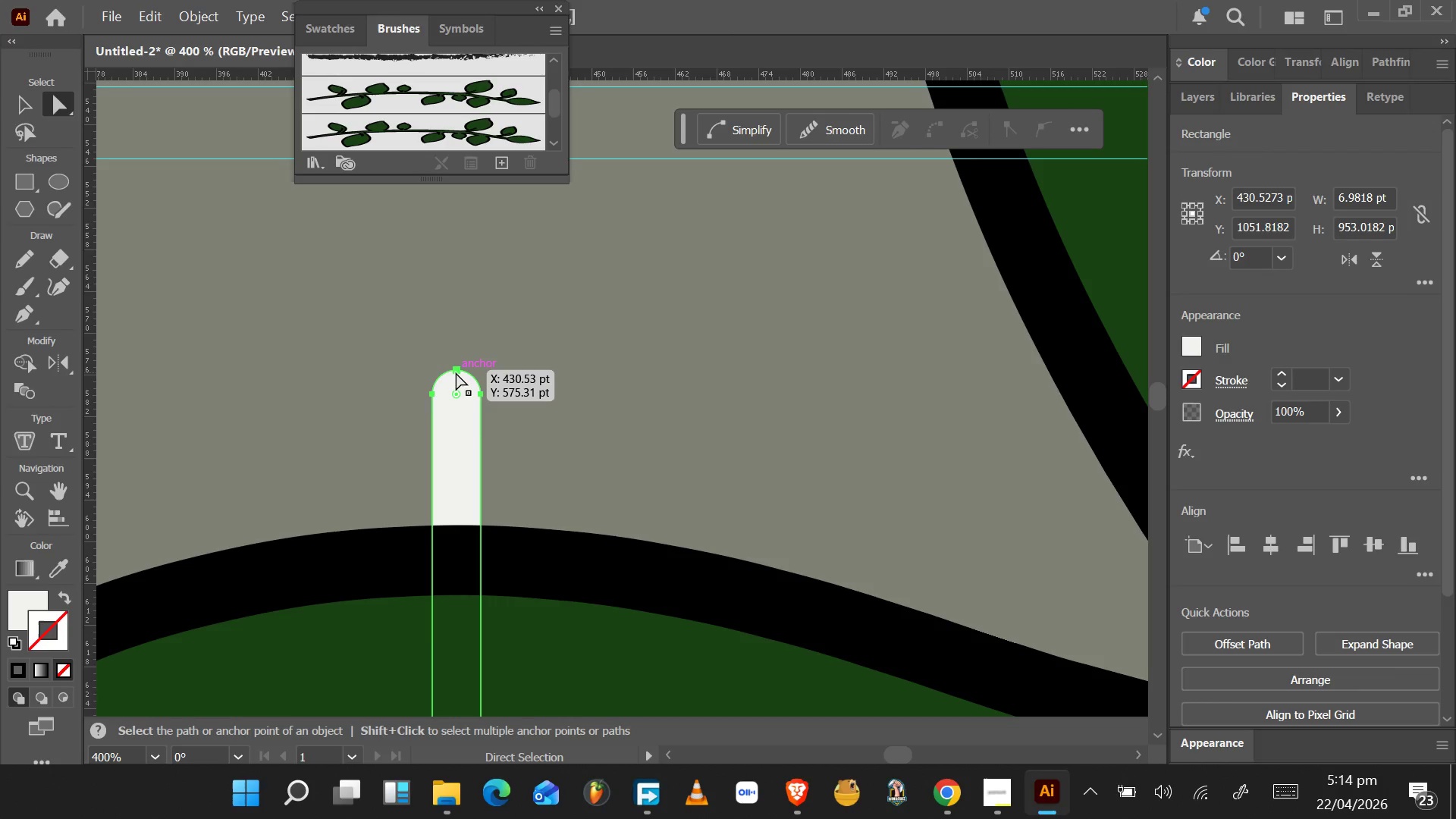 
left_click_drag(start_coordinate=[456, 372], to_coordinate=[482, 177])
 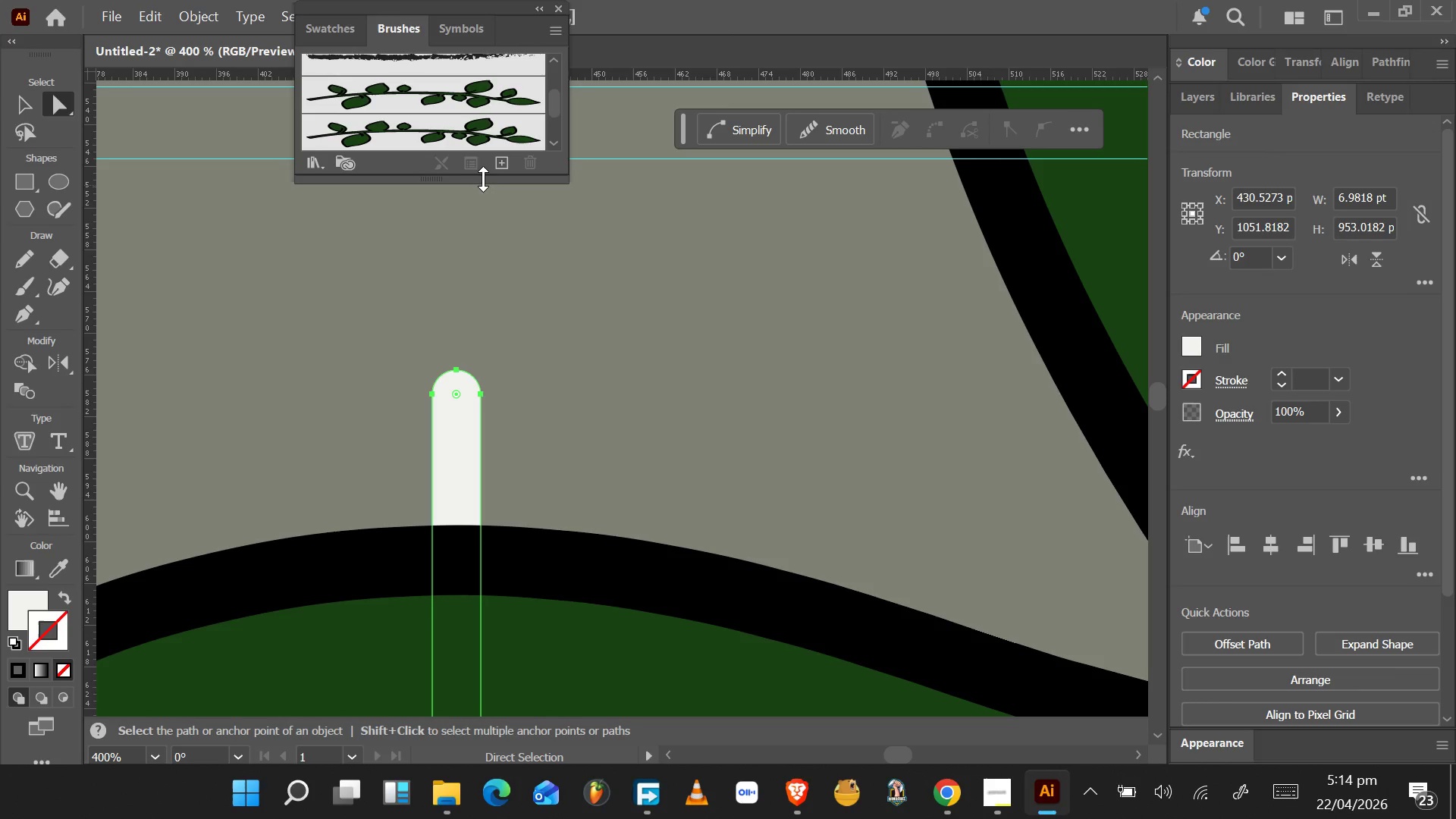 
scroll: coordinate [479, 261], scroll_direction: up, amount: 13.0
 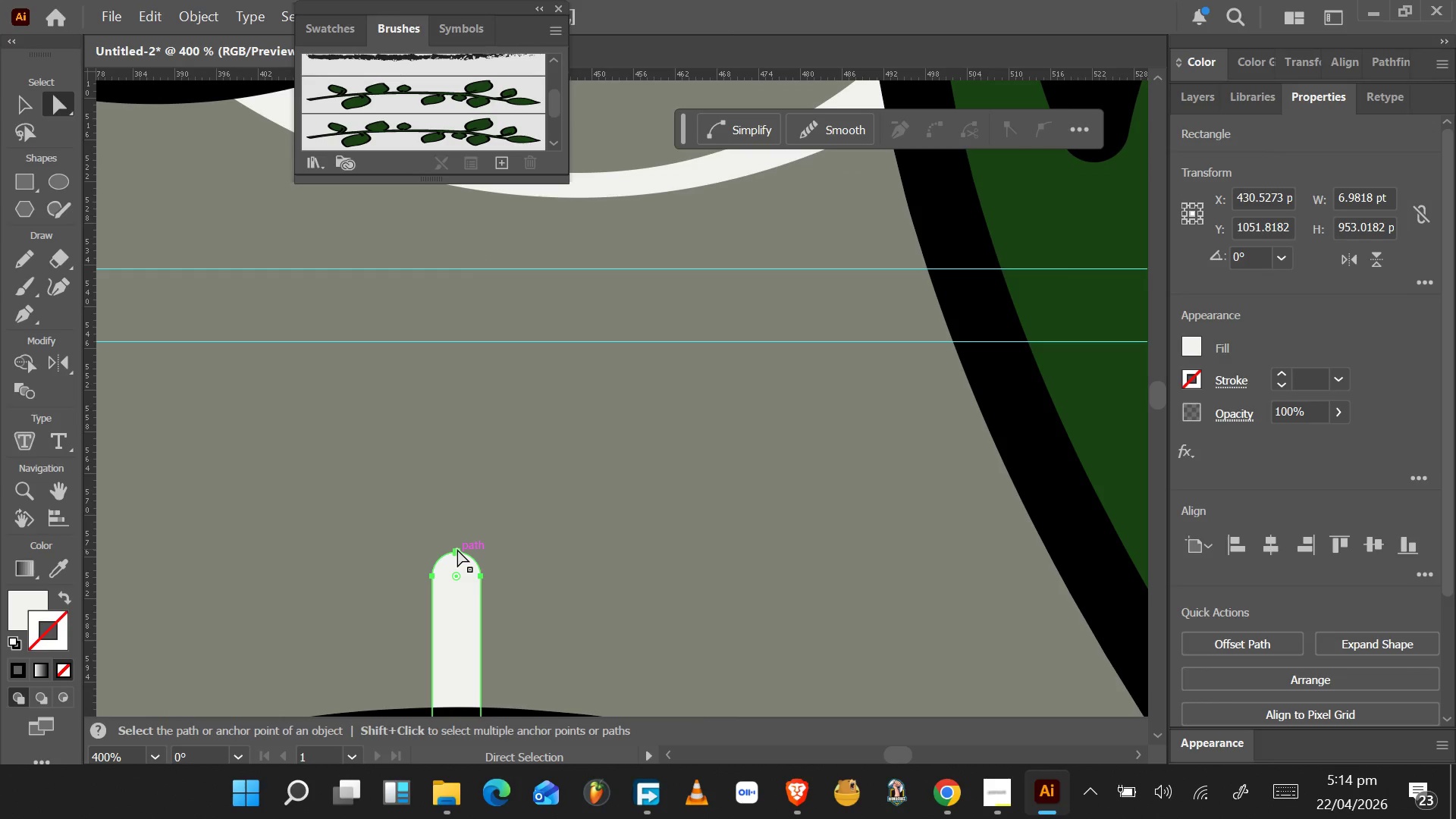 
left_click_drag(start_coordinate=[457, 551], to_coordinate=[481, 272])
 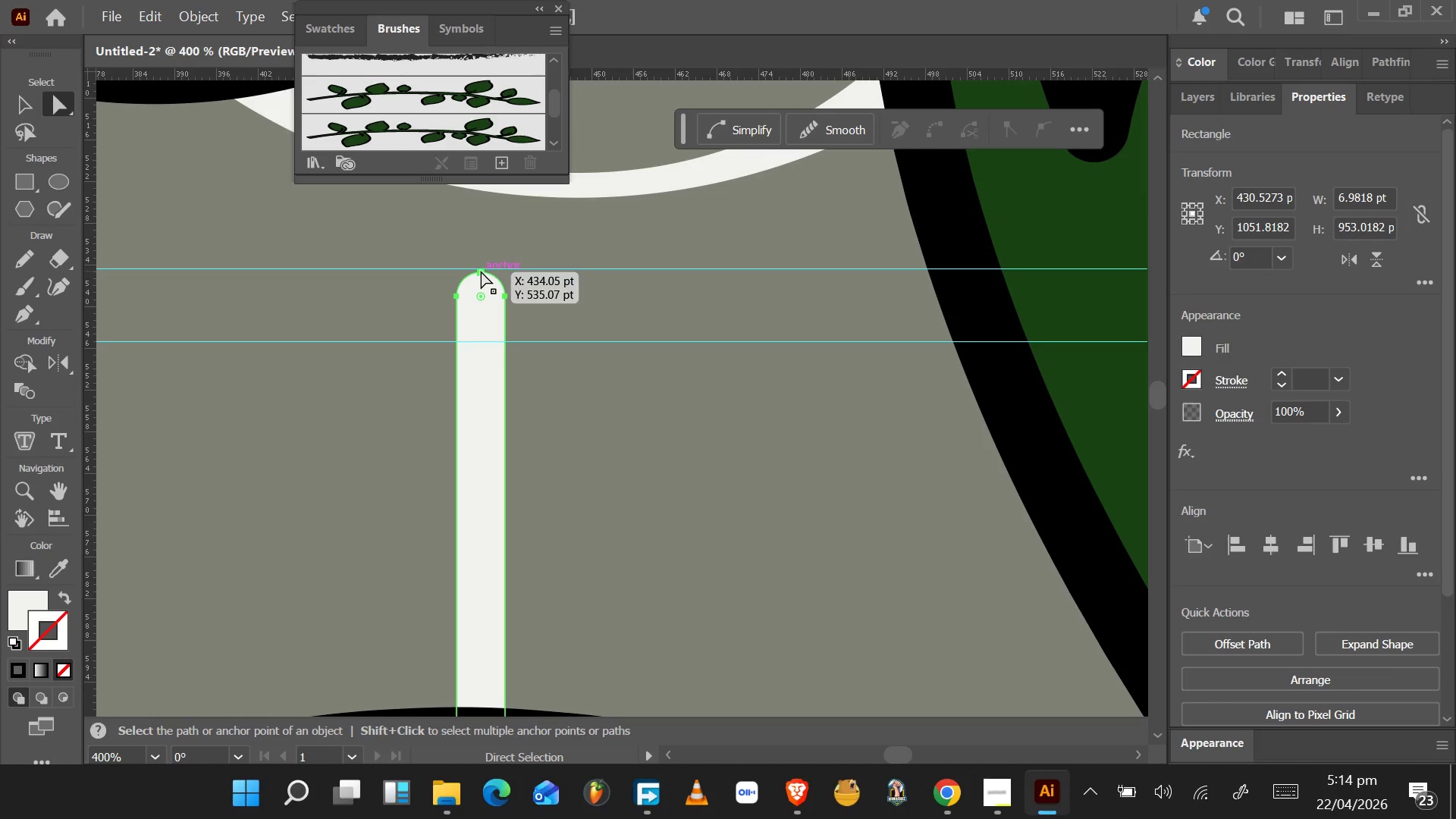 
left_click_drag(start_coordinate=[481, 271], to_coordinate=[482, 267])
 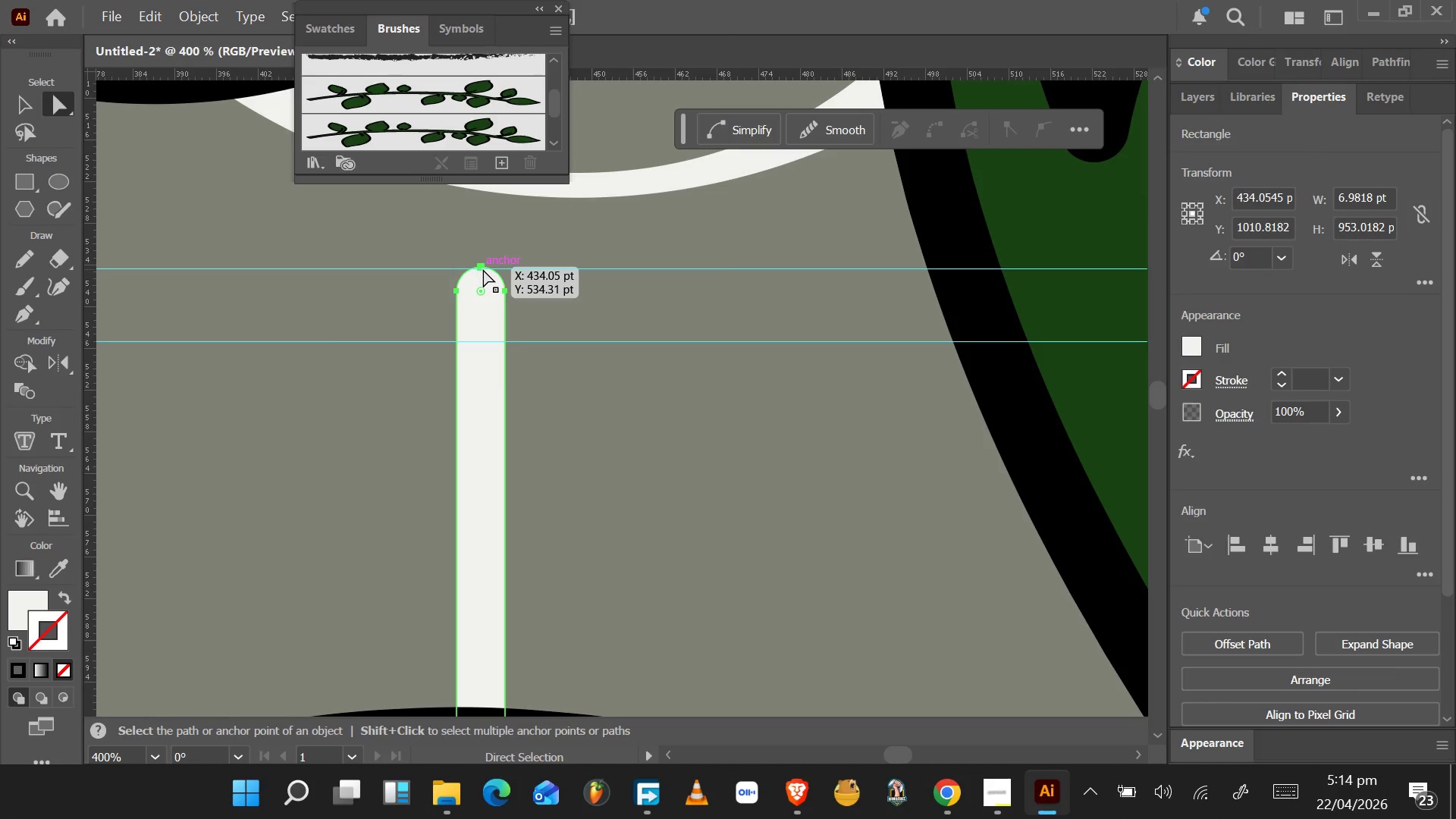 
hold_key(key=AltLeft, duration=0.89)
 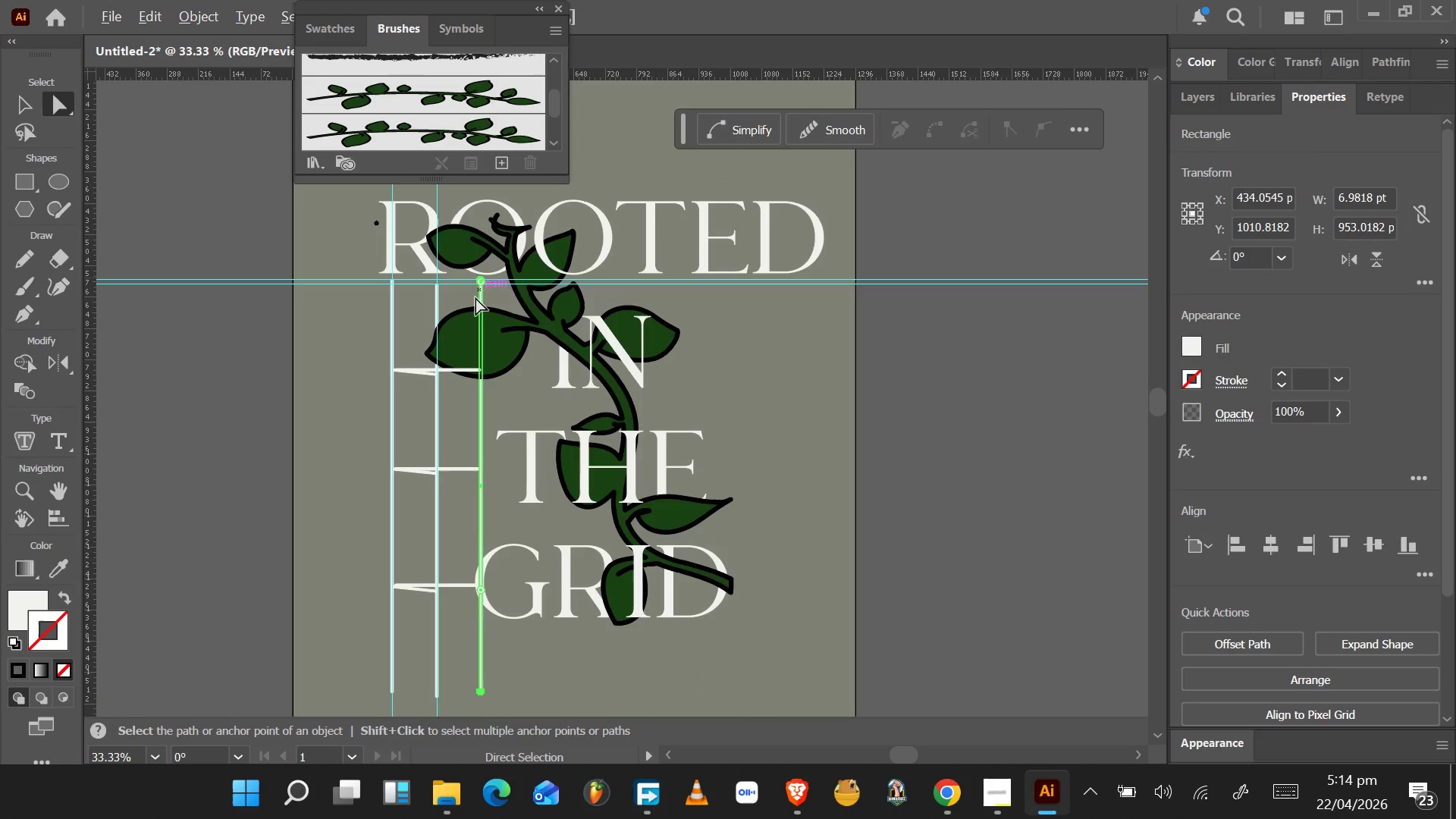 
key(Alt+AltLeft)
 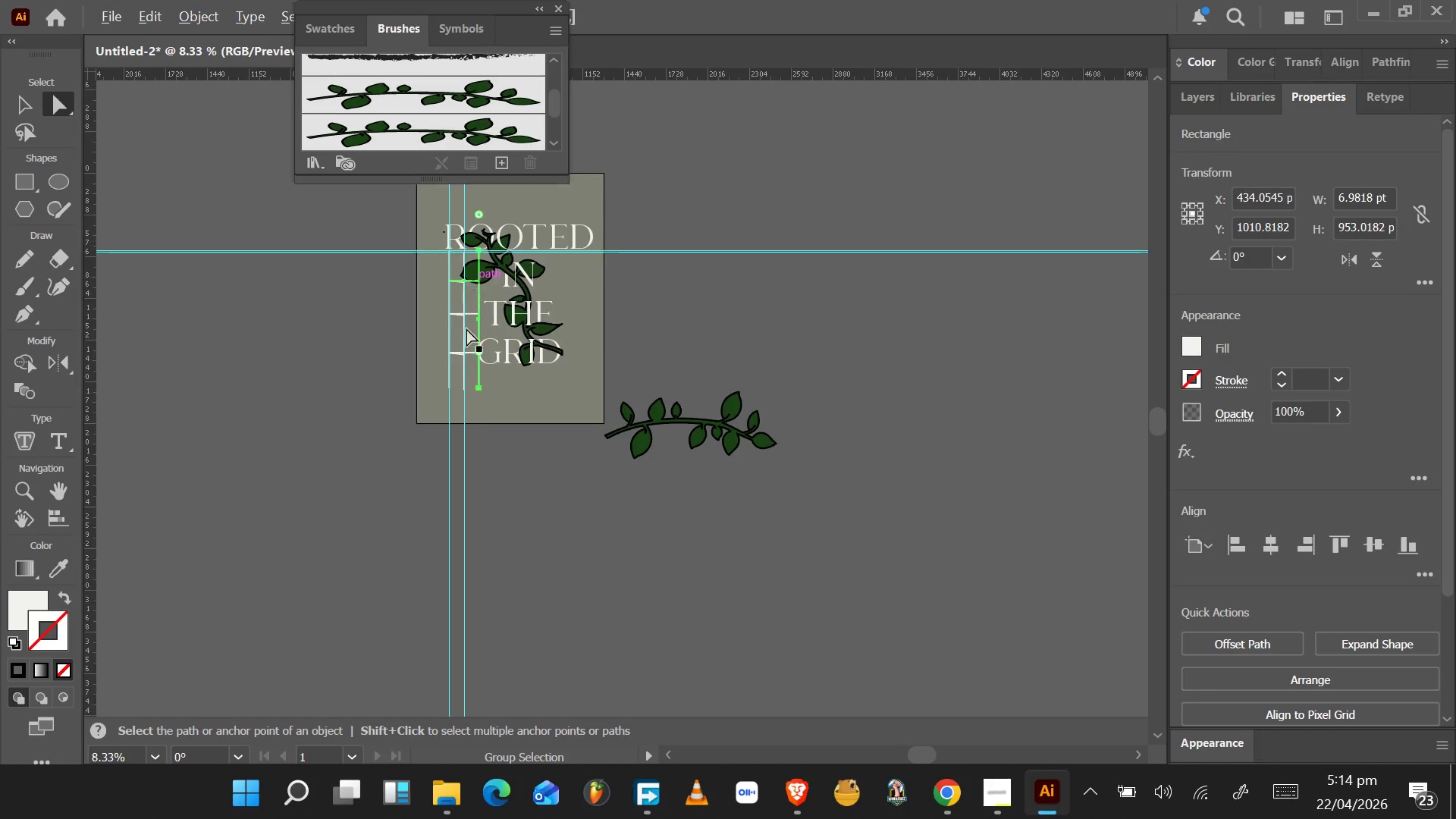 
scroll: coordinate [475, 297], scroll_direction: down, amount: 13.0
 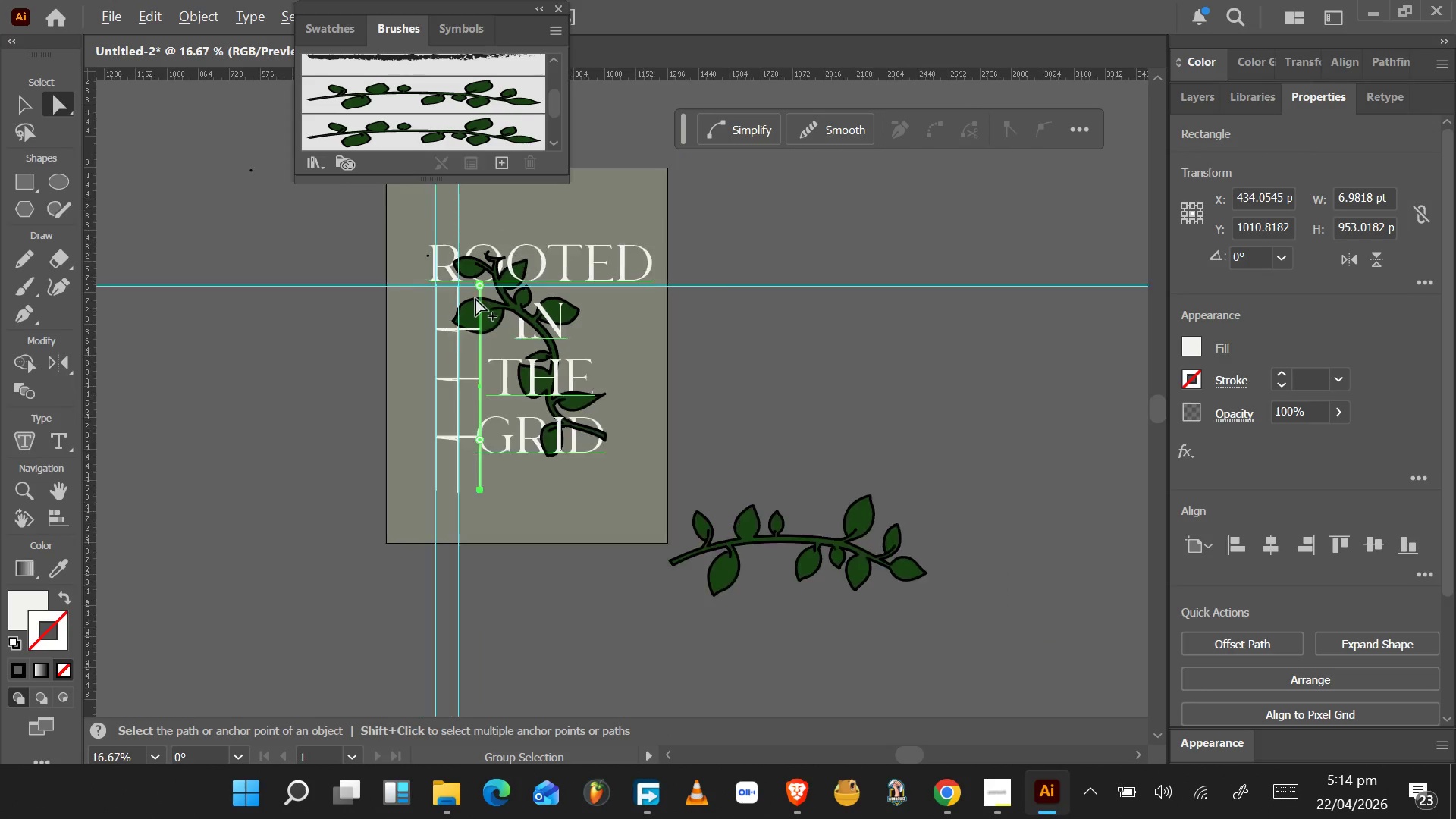 
hold_key(key=AltLeft, duration=1.5)
scroll: coordinate [460, 353], scroll_direction: up, amount: 5.0
 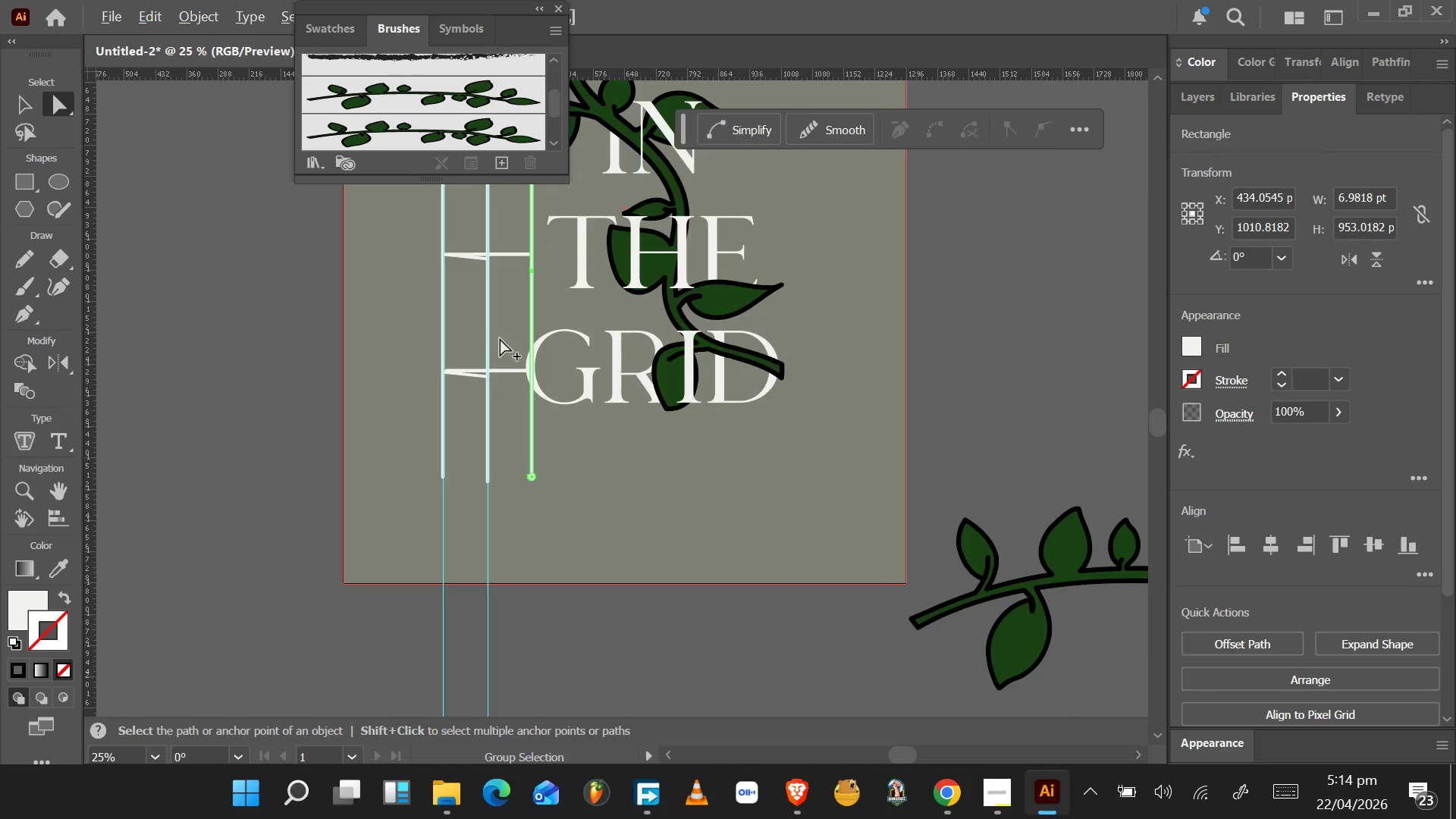 
key(Alt+AltLeft)
 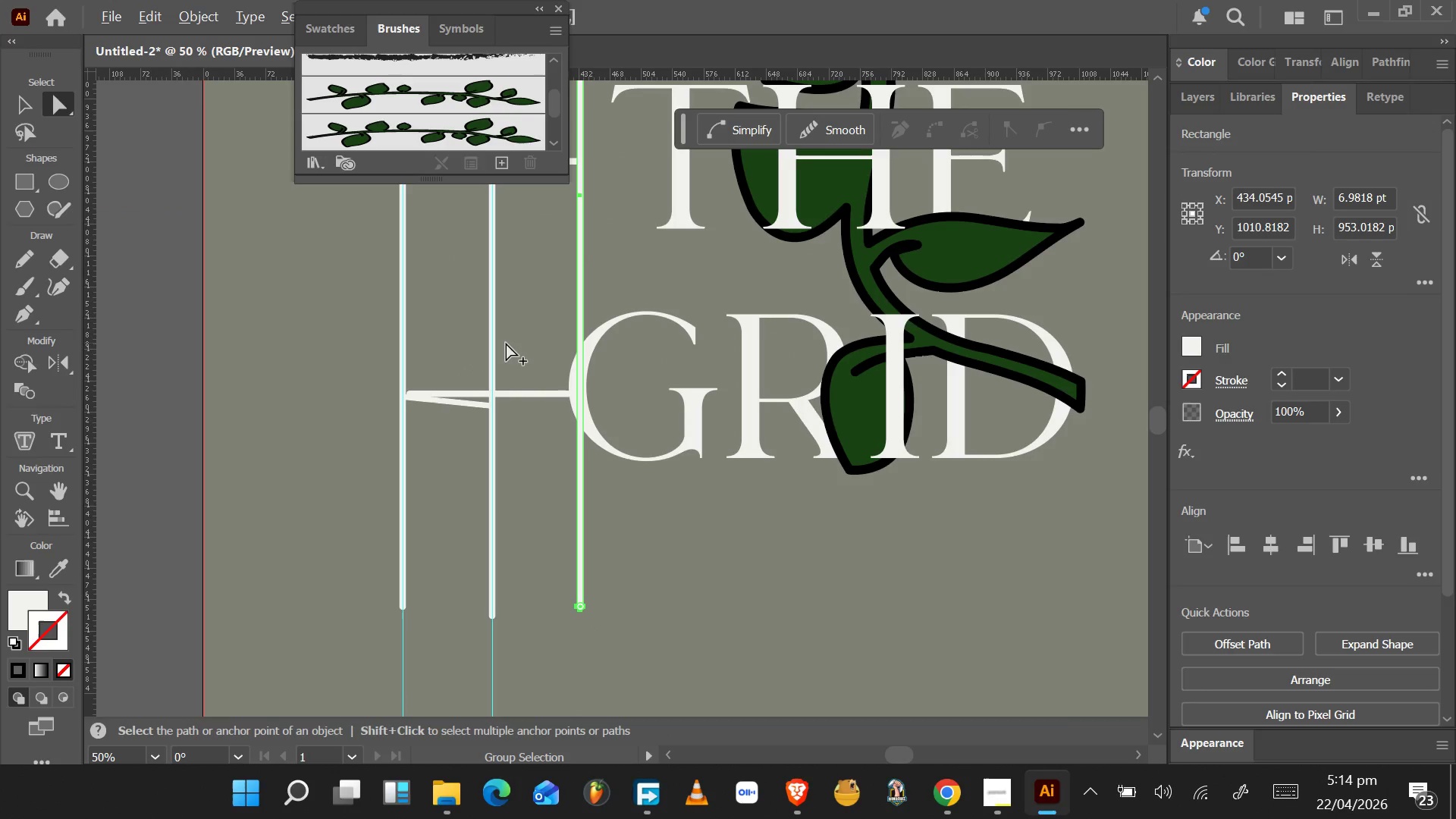 
scroll: coordinate [506, 339], scroll_direction: up, amount: 1.0
 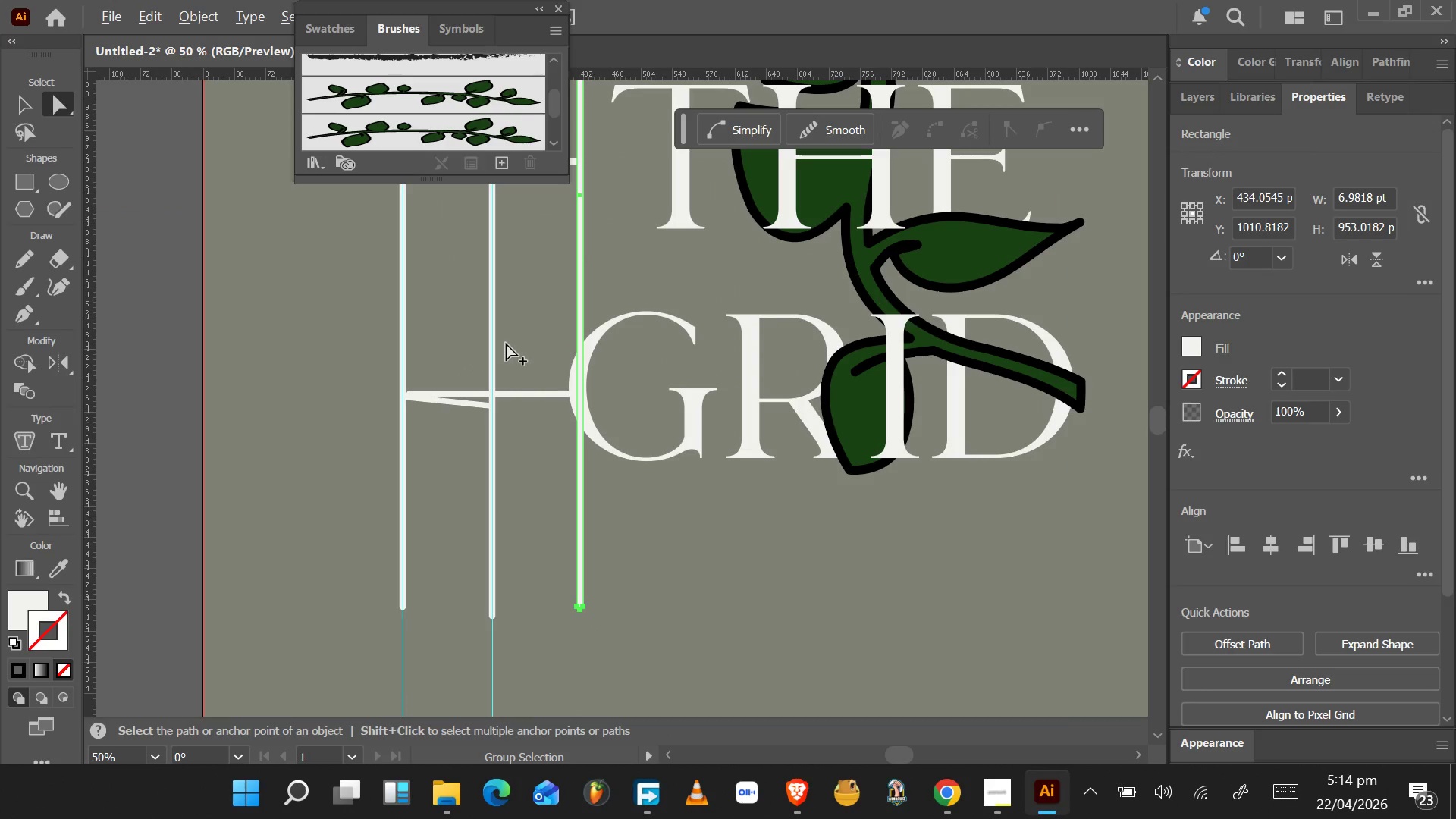 
key(Alt+AltLeft)
 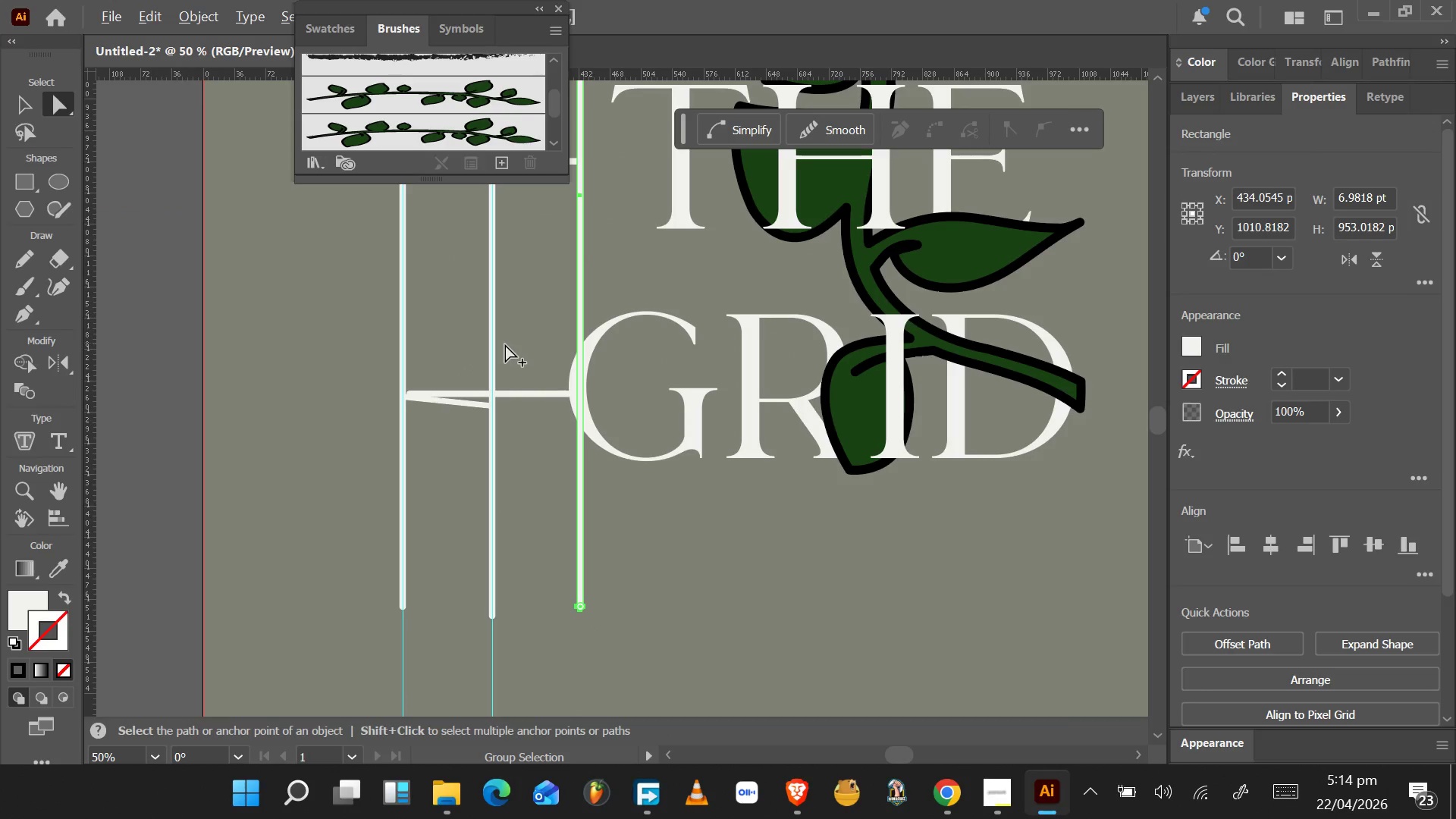 
wait(16.06)
 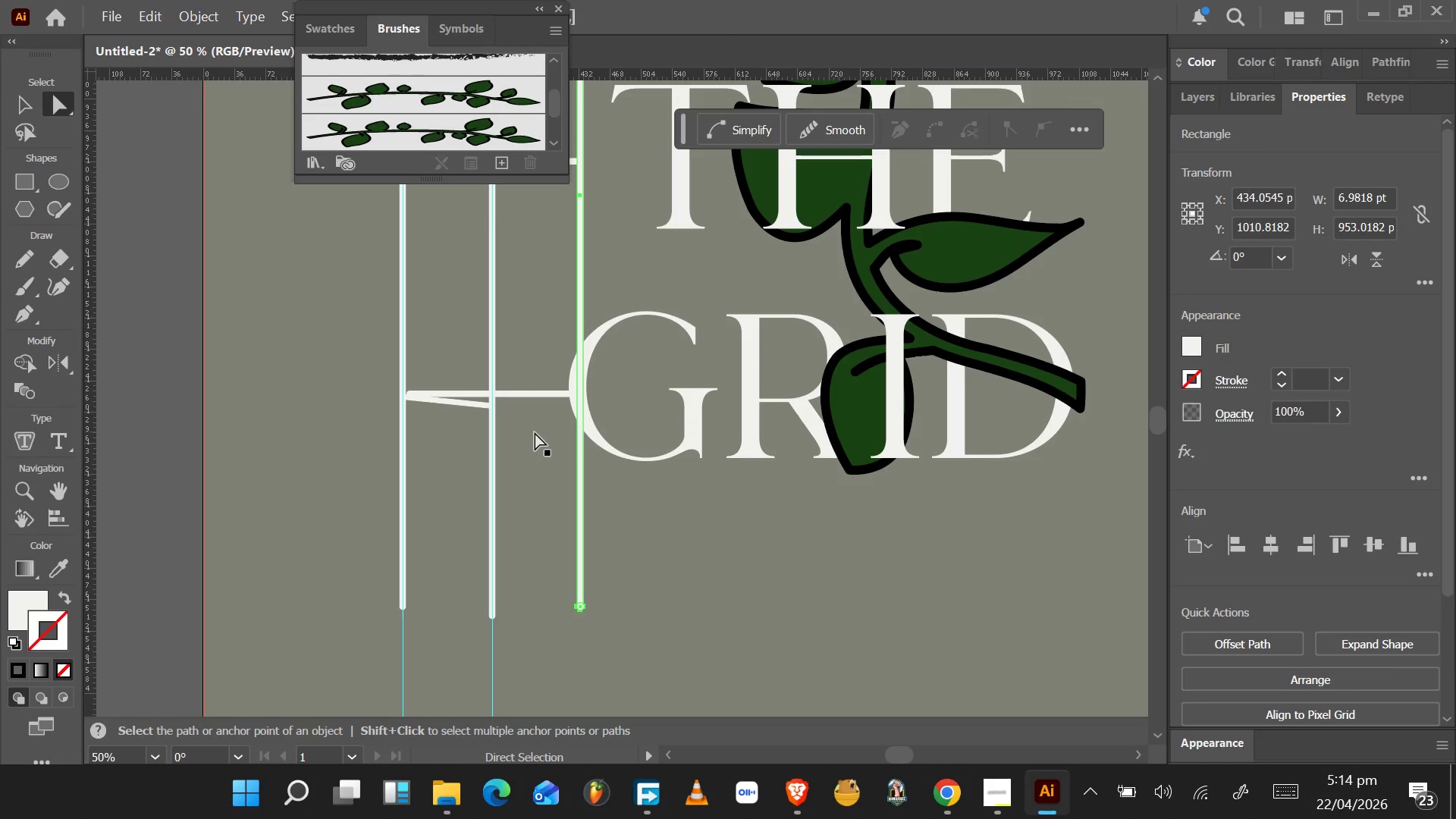 
scroll: coordinate [635, 432], scroll_direction: up, amount: 4.0
 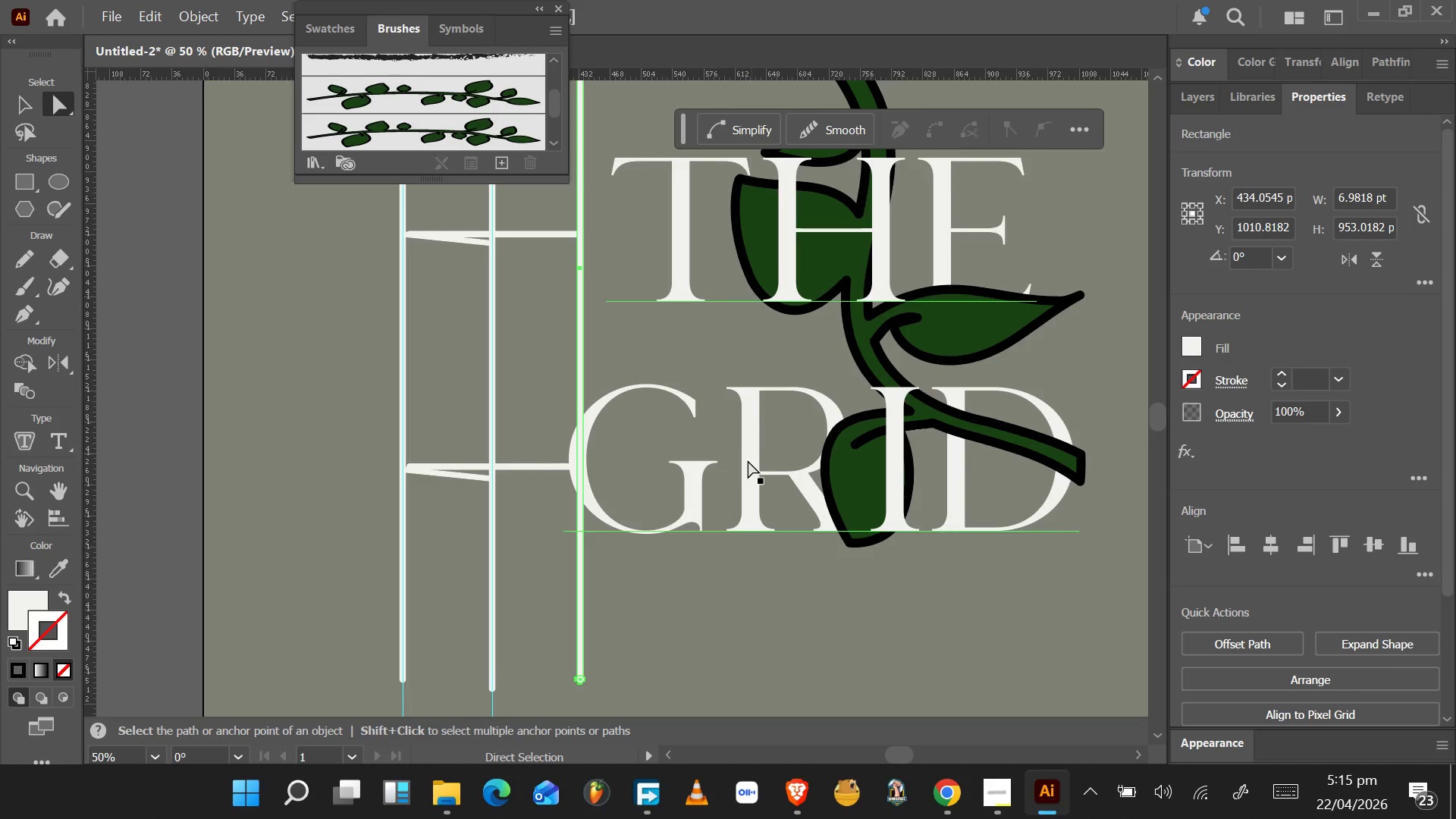 
left_click([745, 462])
 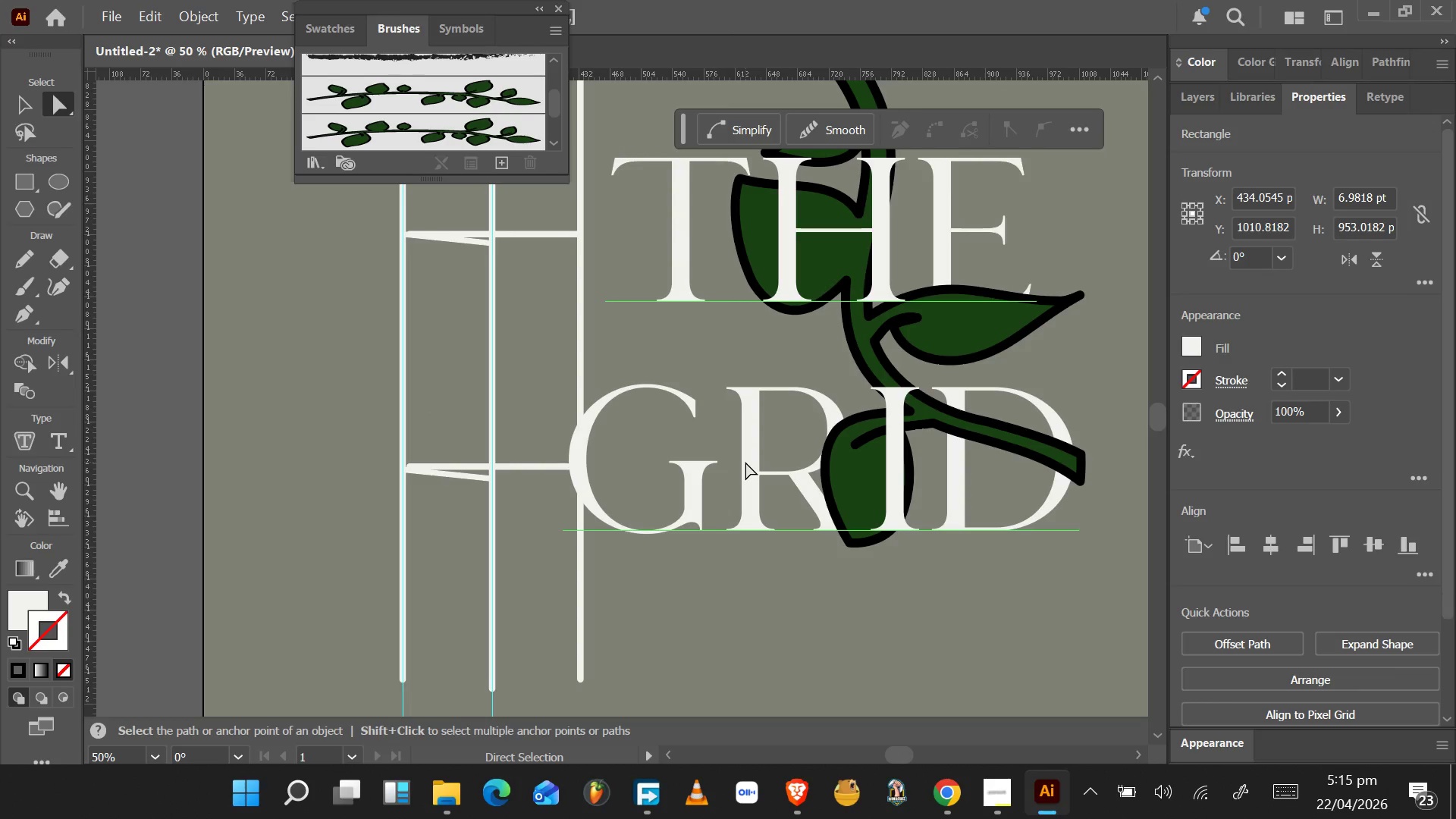 
scroll: coordinate [743, 463], scroll_direction: down, amount: 5.0
 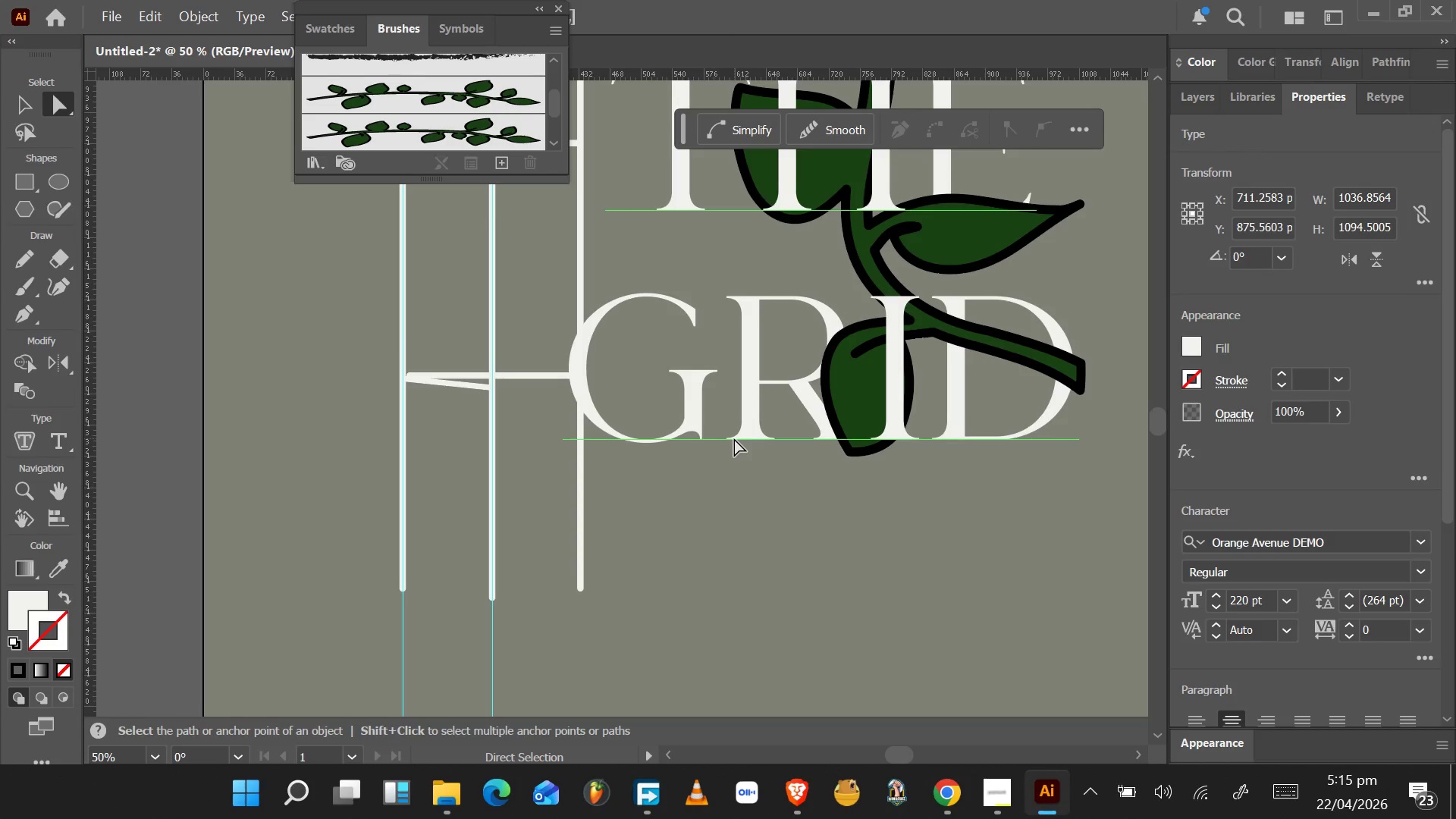 
scroll: coordinate [658, 391], scroll_direction: up, amount: 30.0
 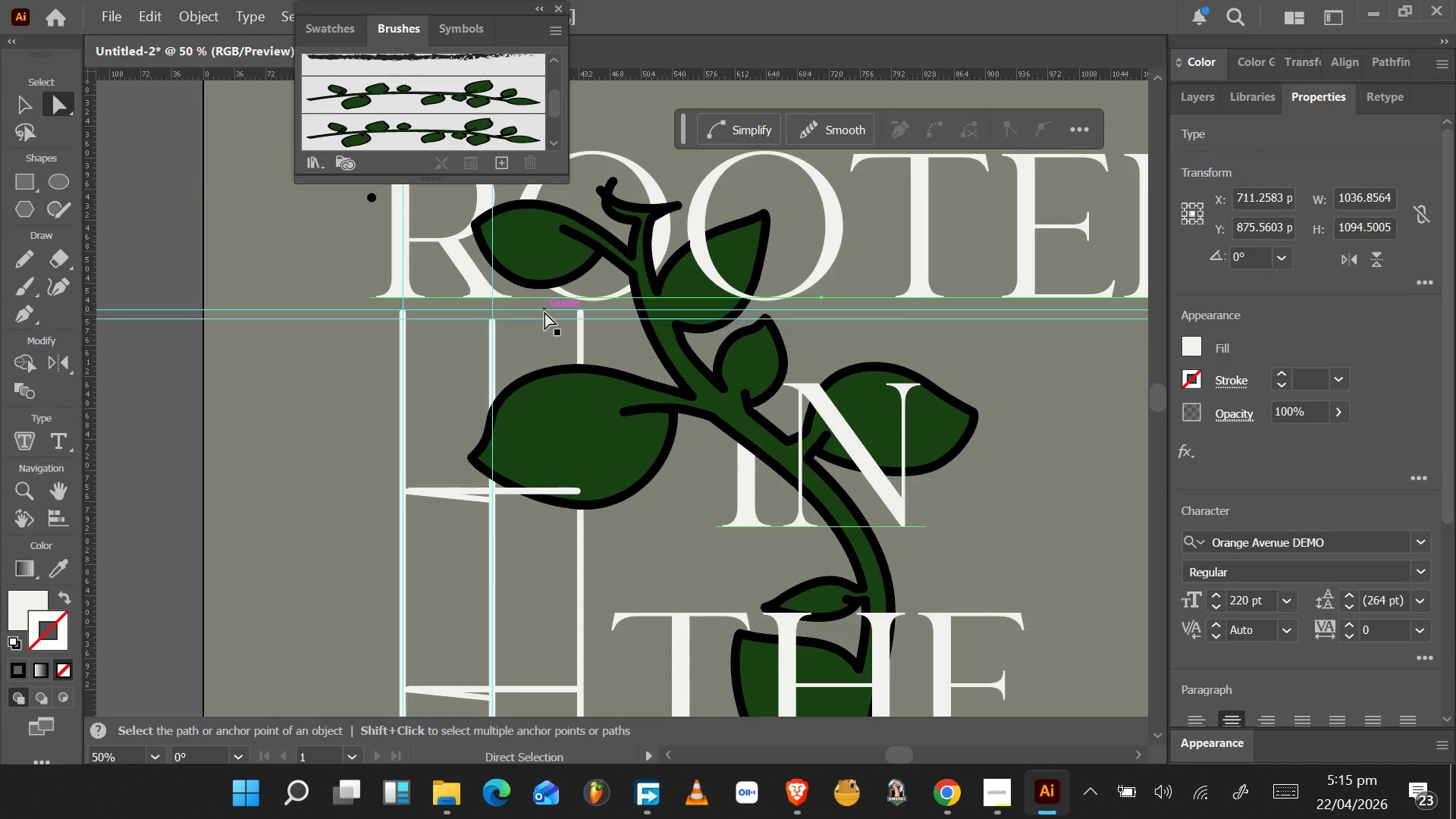 
wait(36.81)
 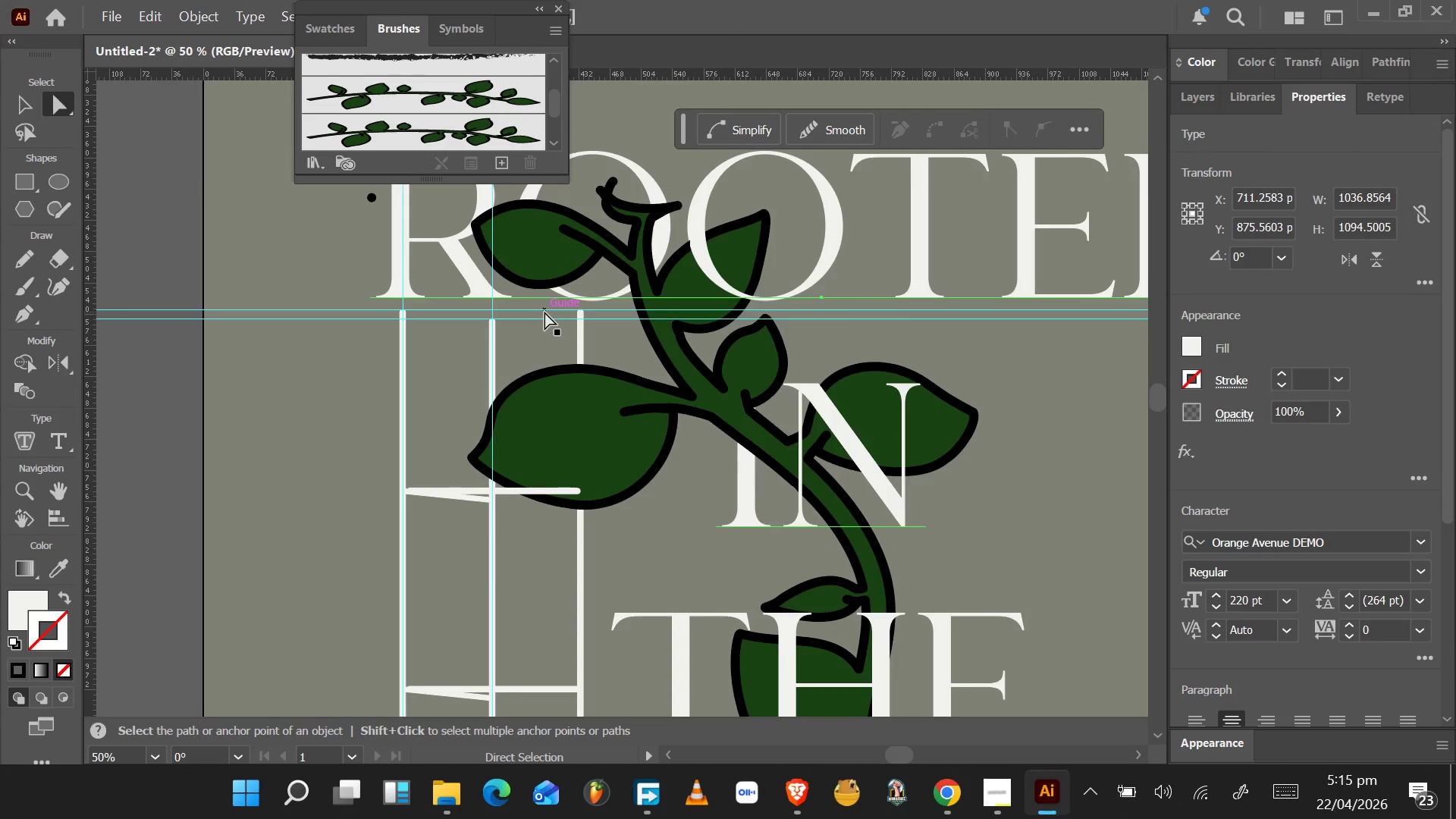 
key(Alt+AltLeft)
 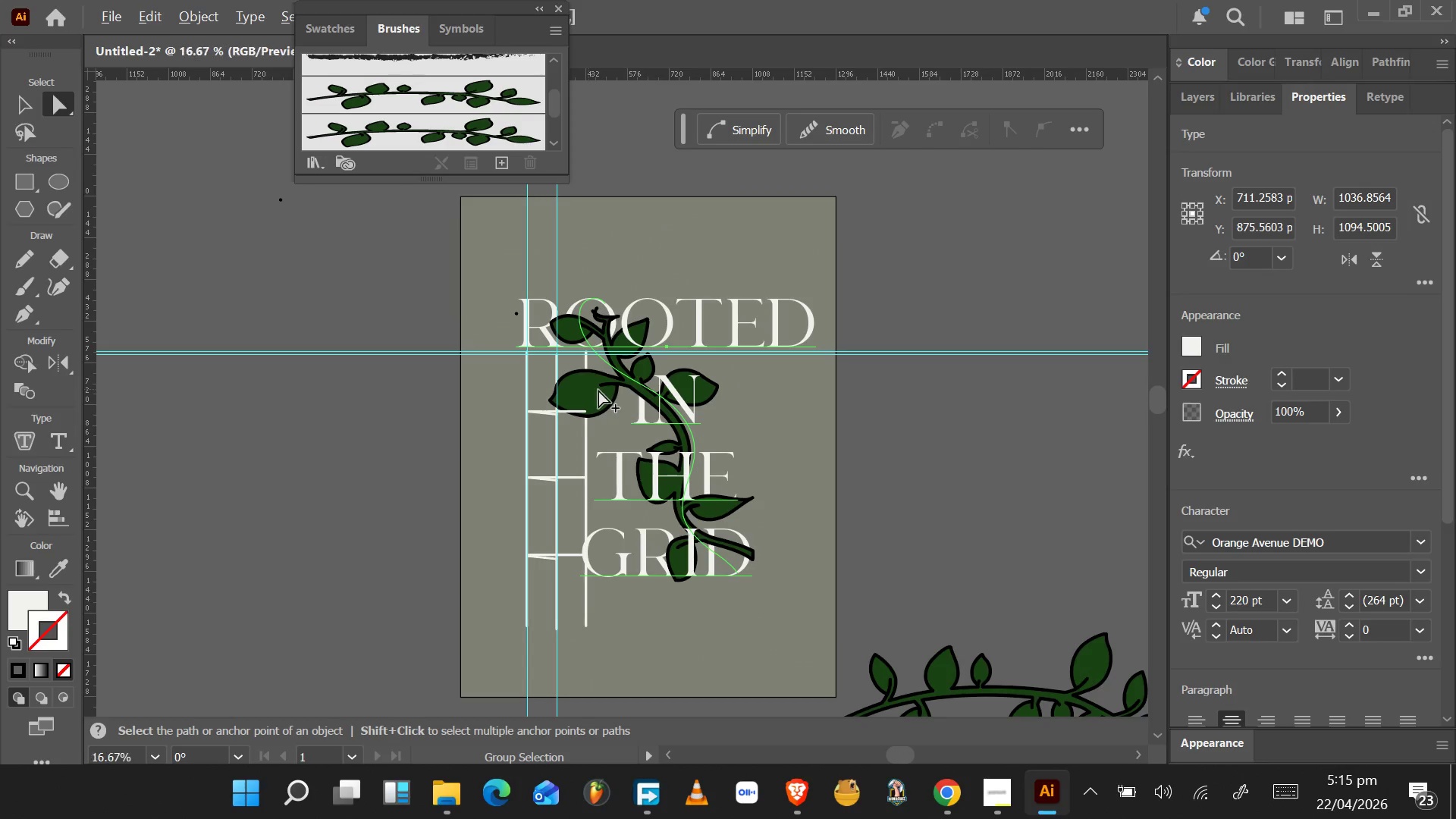 
scroll: coordinate [589, 390], scroll_direction: down, amount: 4.0
 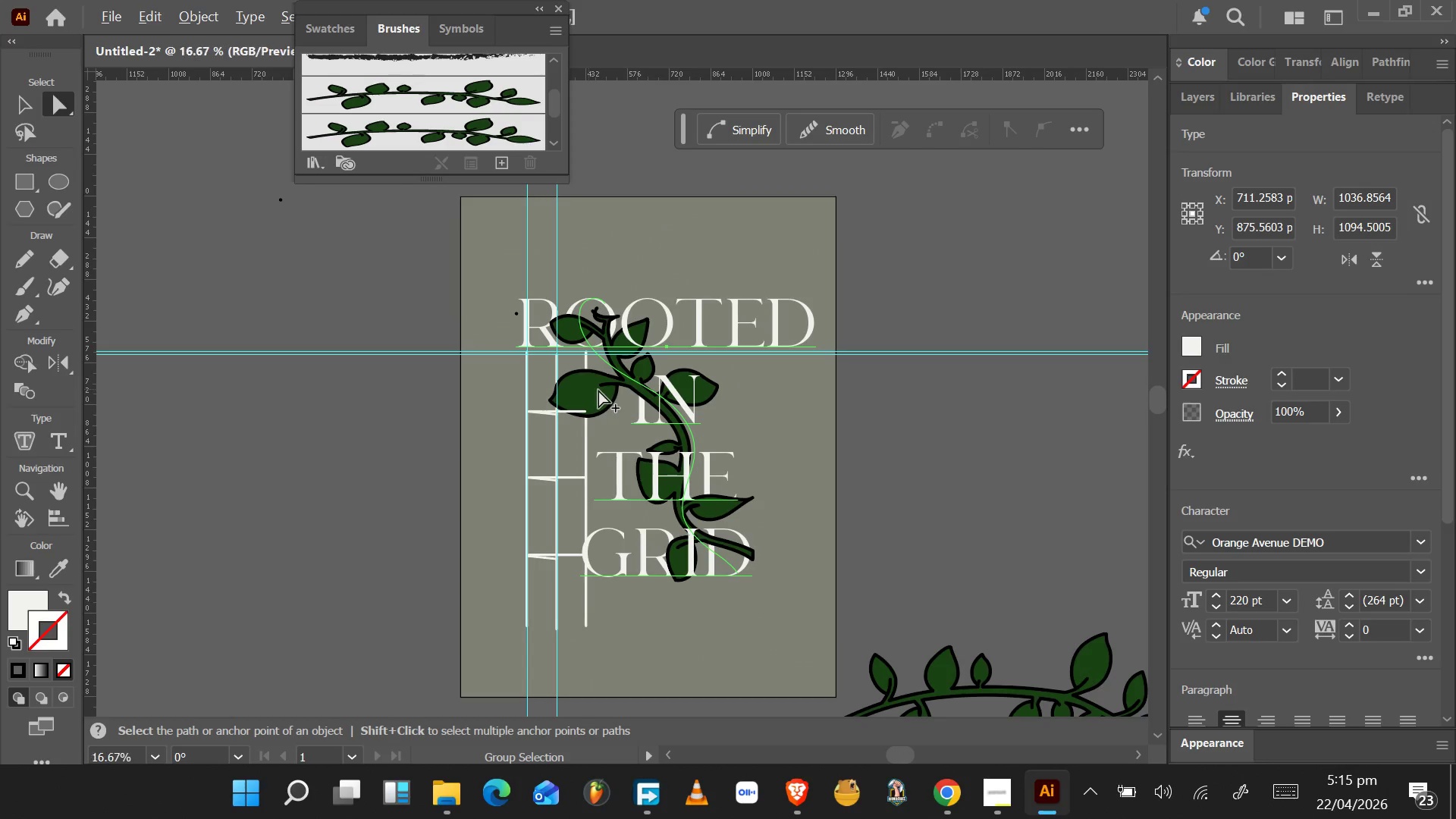 
hold_key(key=AltLeft, duration=0.53)
scroll: coordinate [607, 400], scroll_direction: none, amount: 0.0
 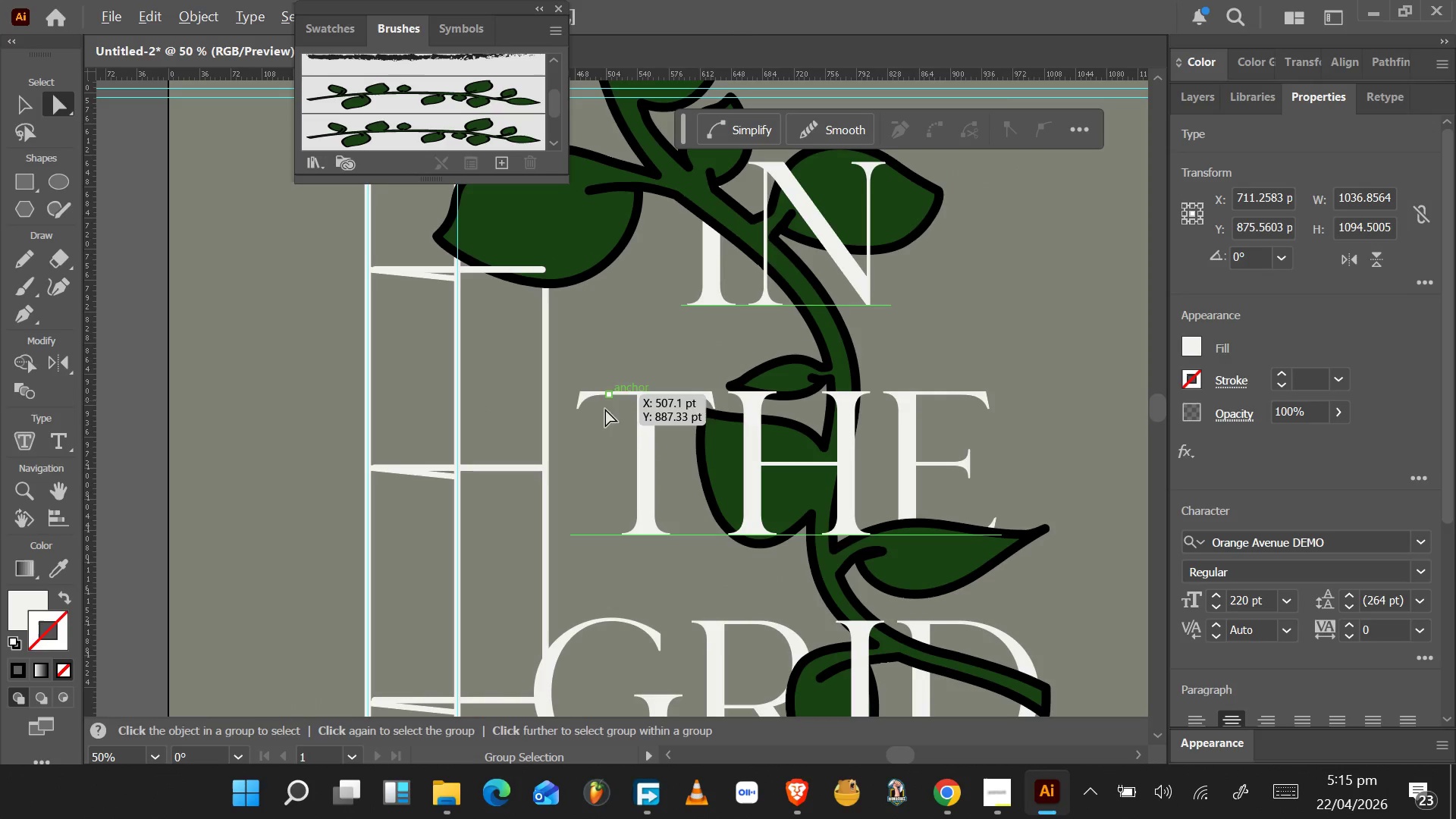 
left_click([462, 544])
 